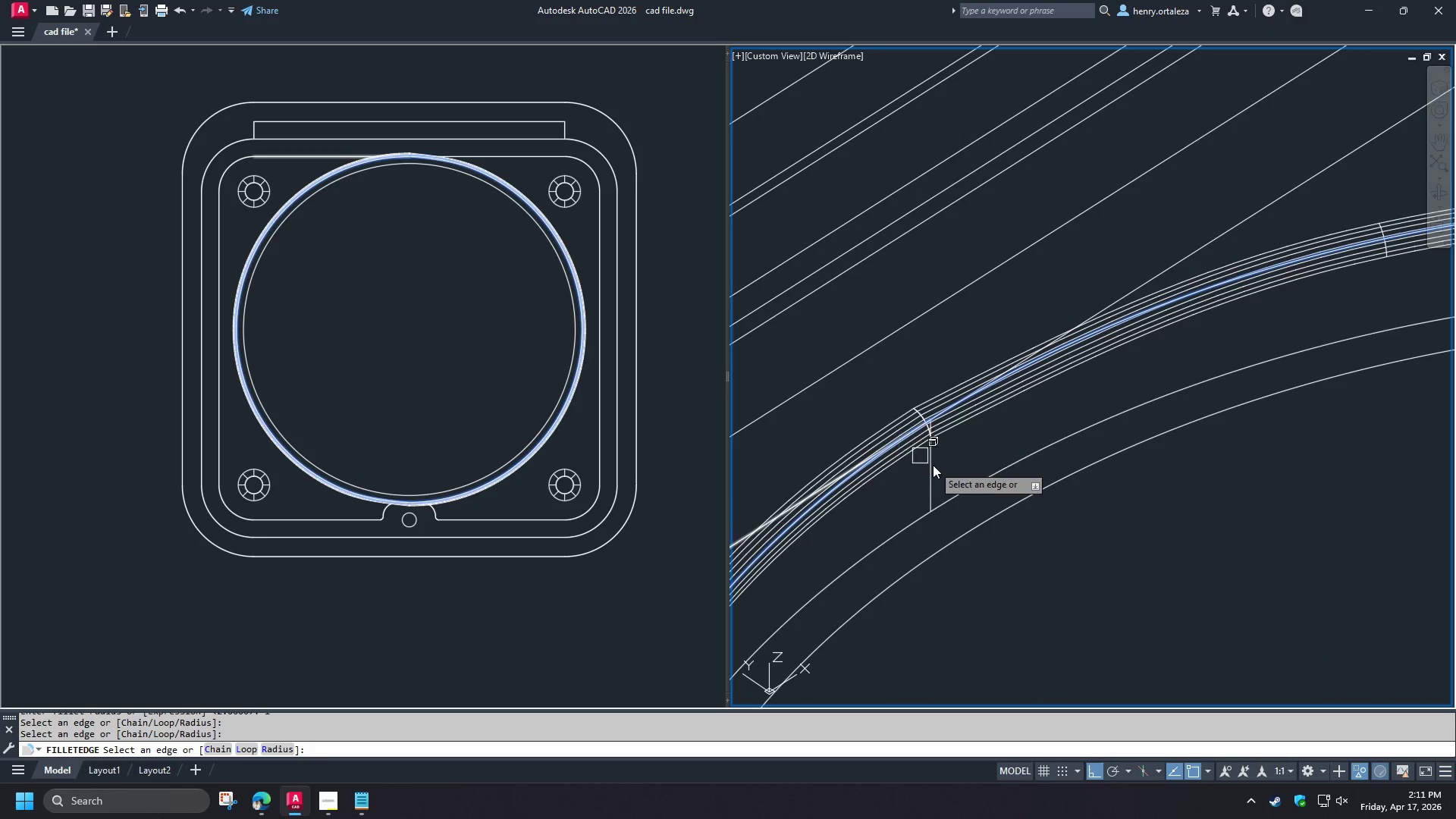 
scroll: coordinate [933, 465], scroll_direction: down, amount: 2.0
 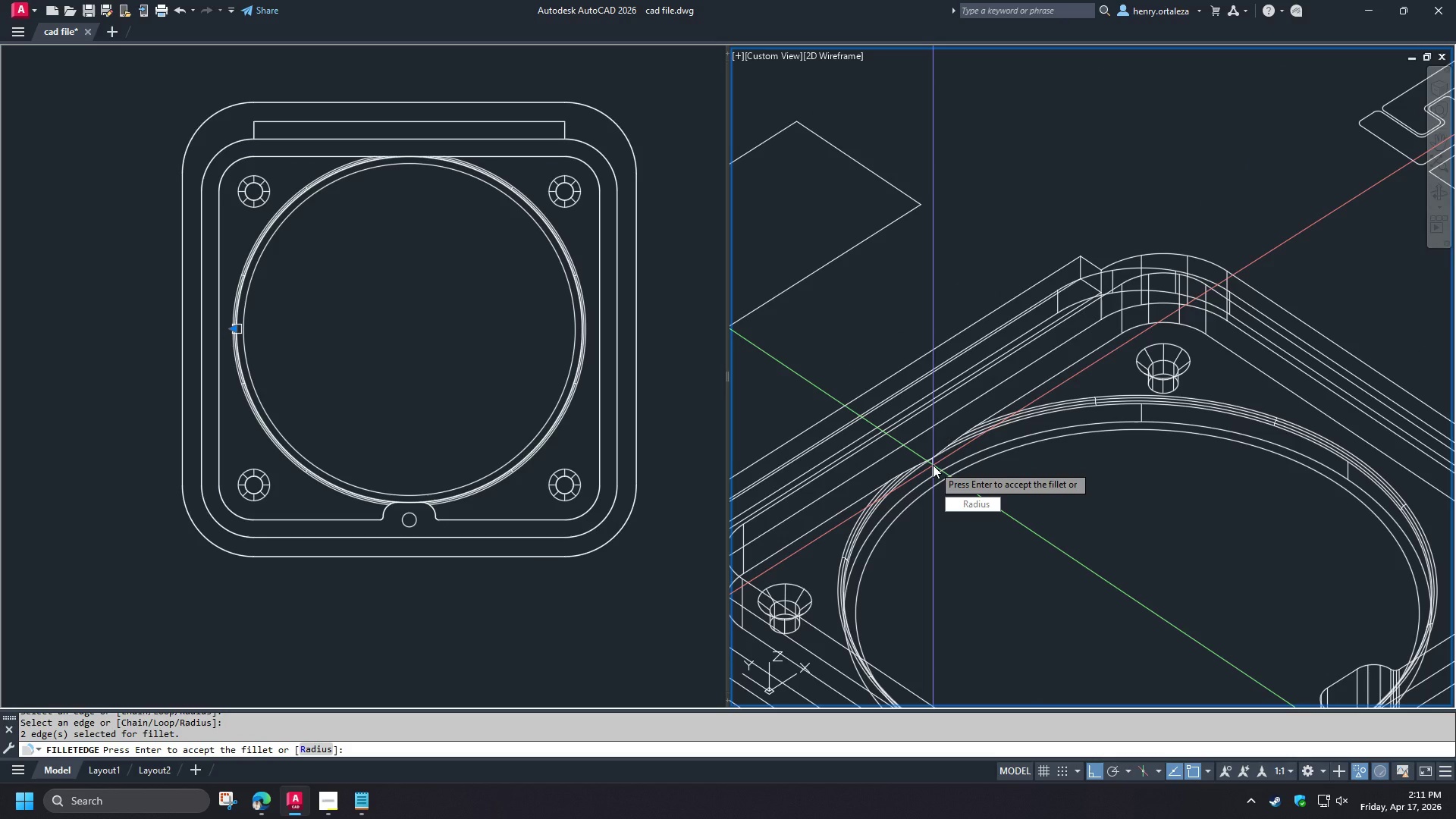 
key(Space)
 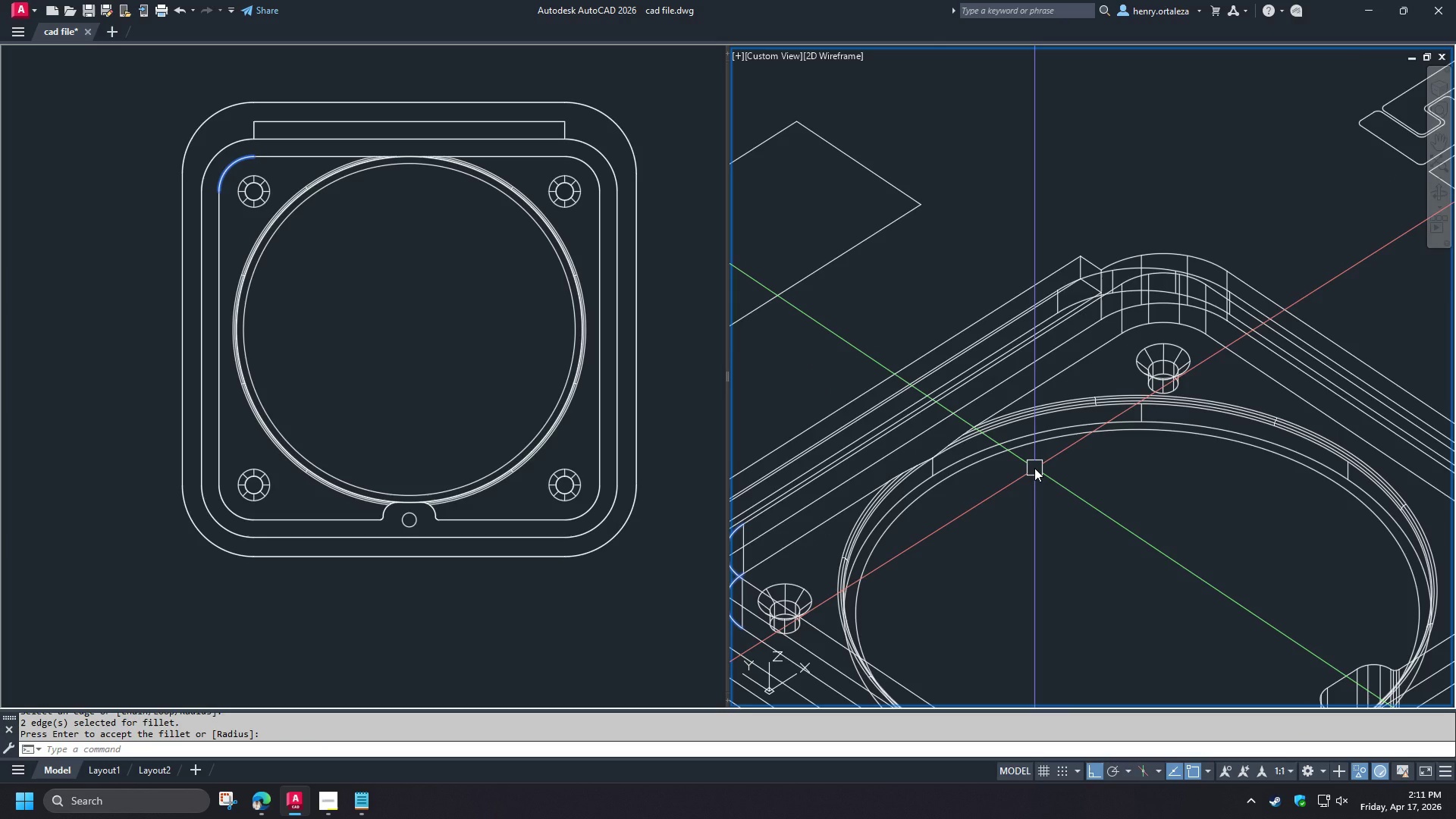 
wait(6.84)
 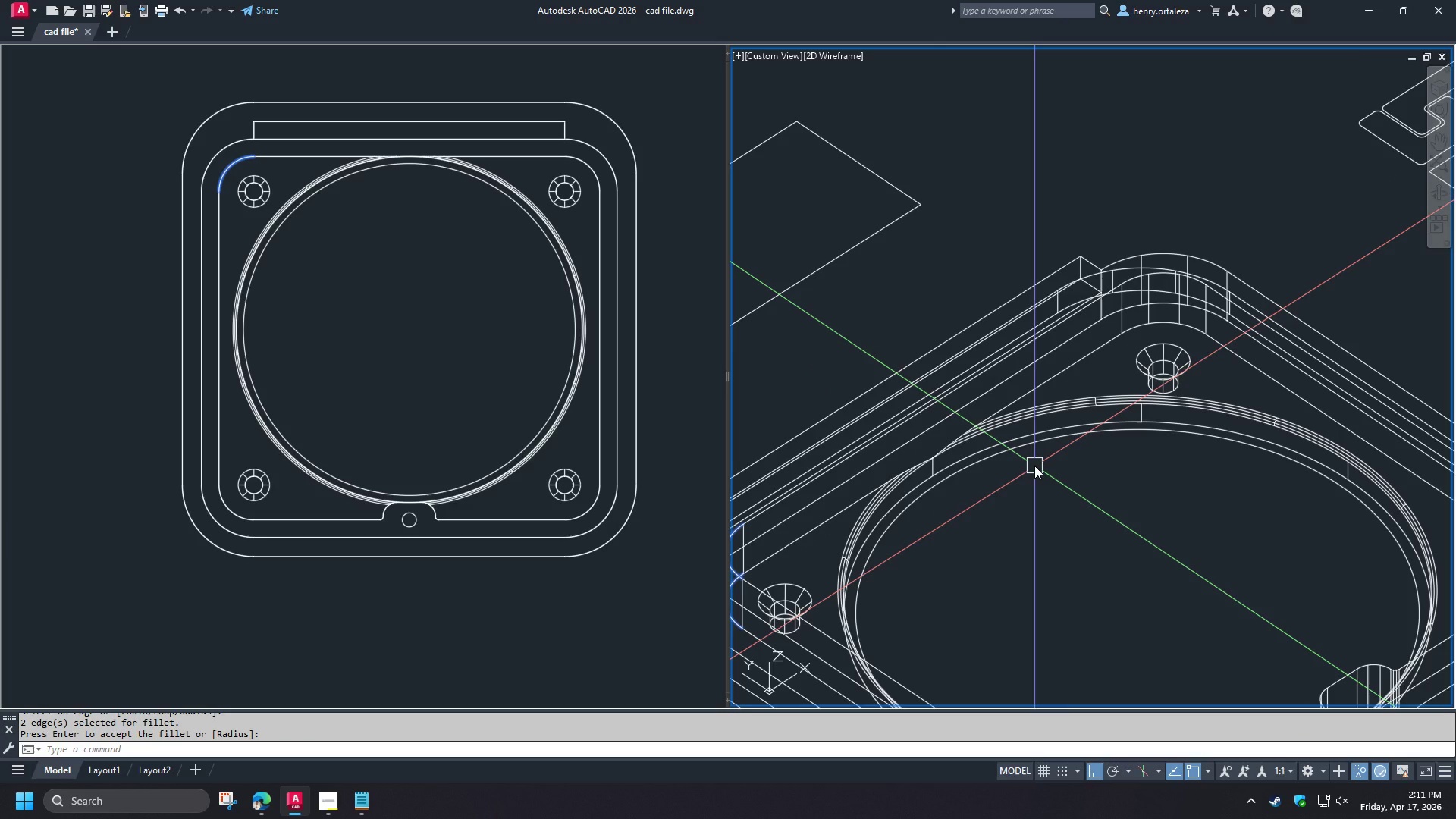 
key(Control+Z)
 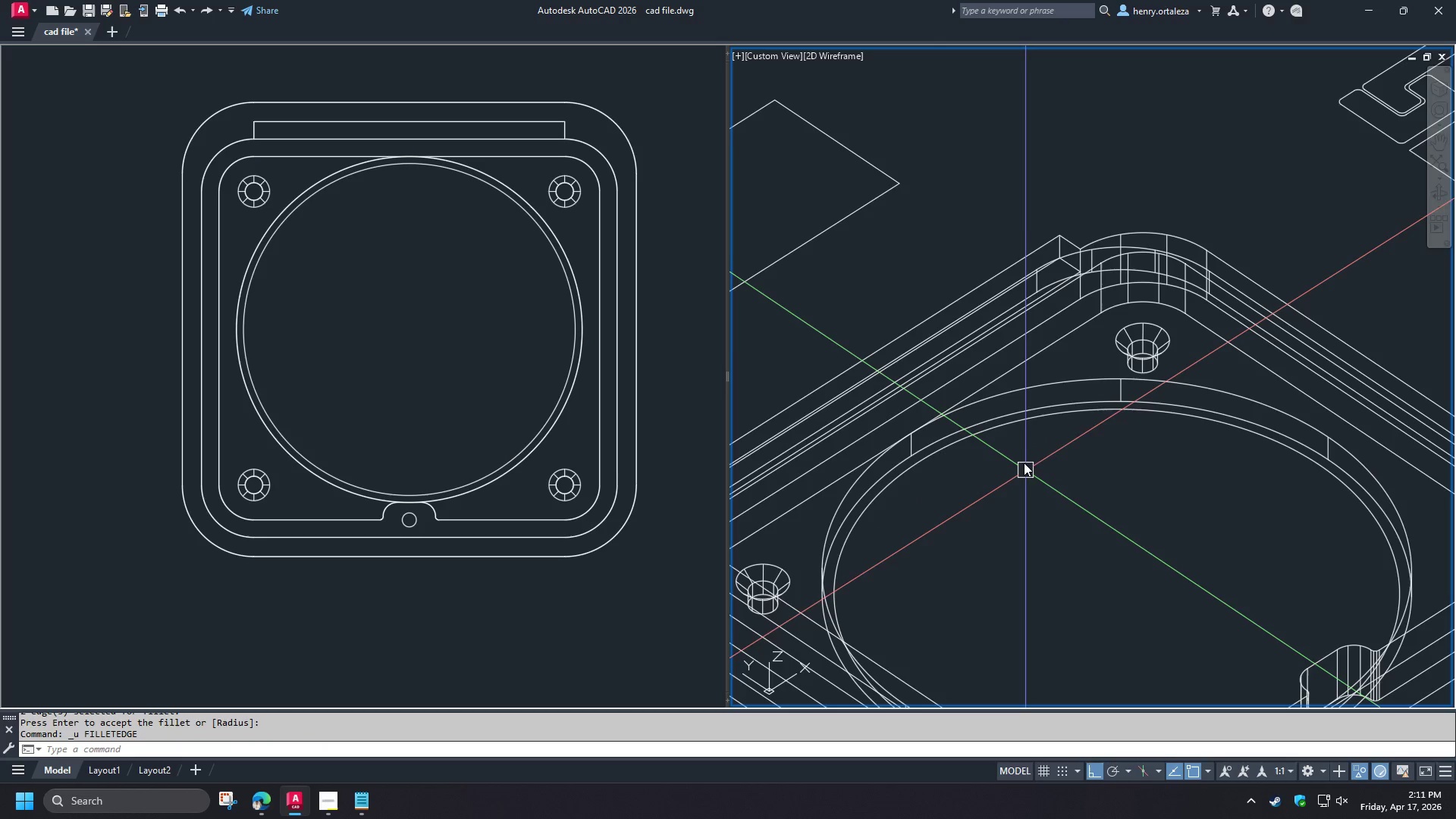 
scroll: coordinate [1034, 446], scroll_direction: down, amount: 1.0
 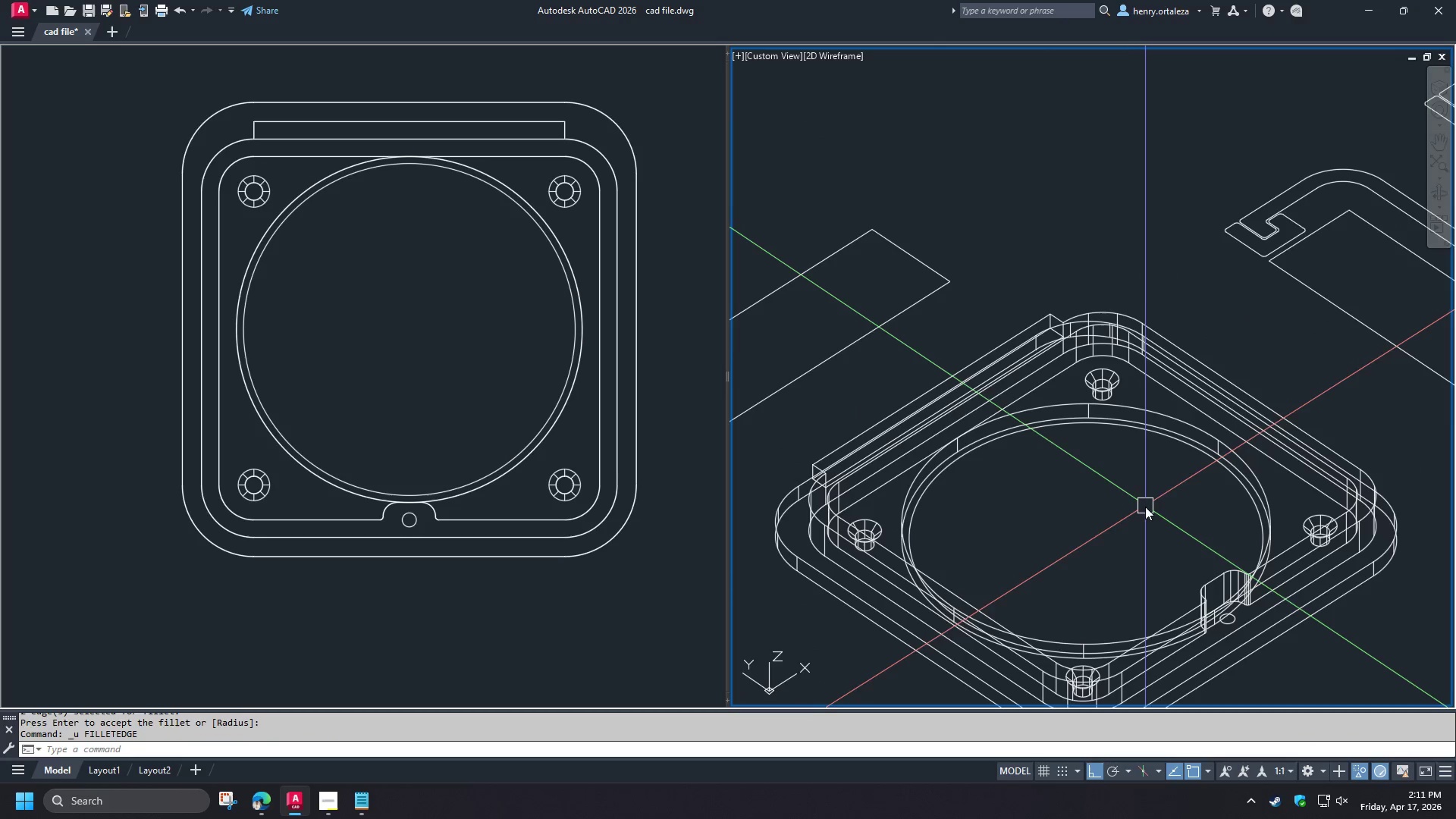 
hold_key(key=ShiftLeft, duration=1.44)
 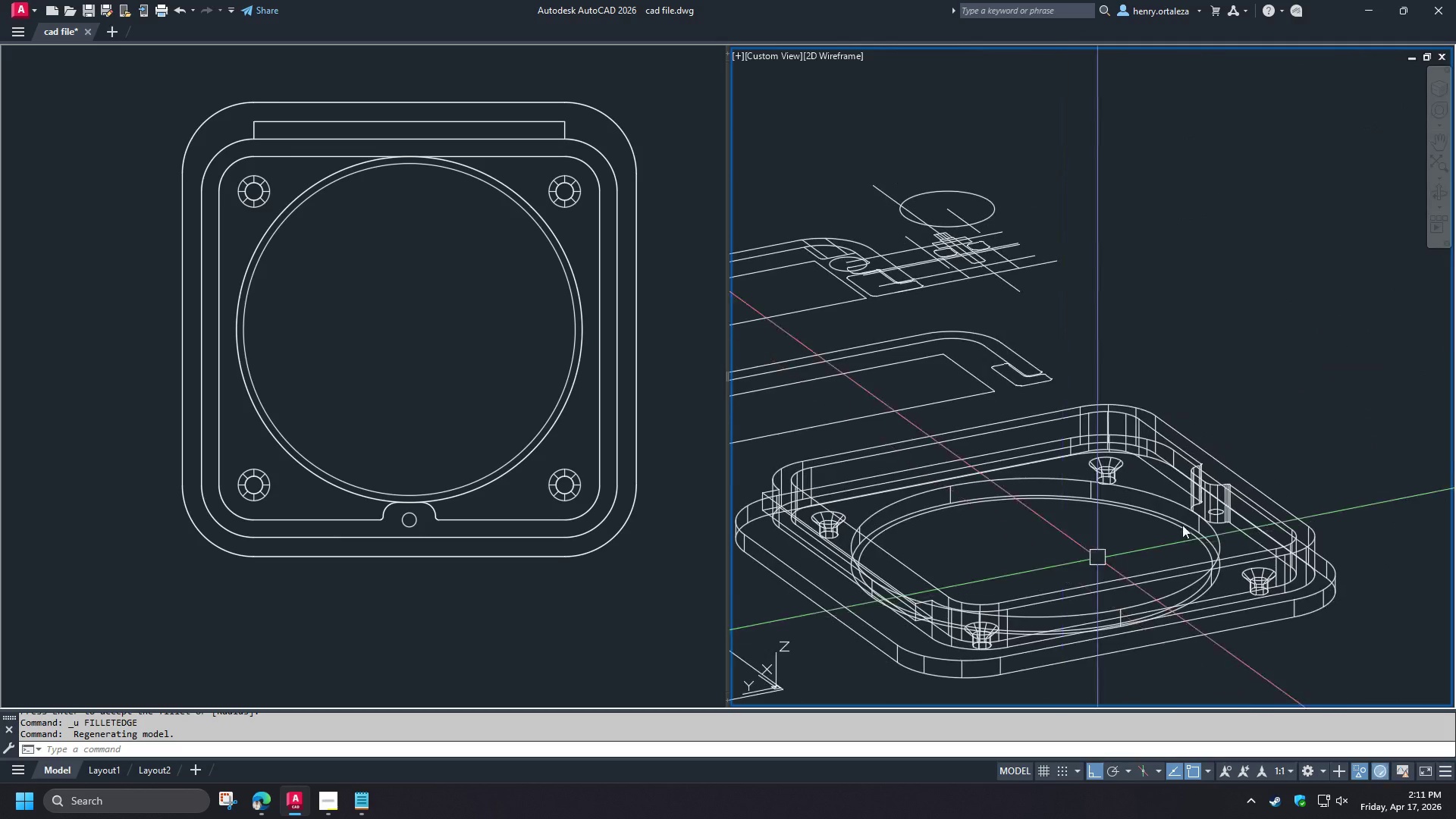 
scroll: coordinate [1212, 503], scroll_direction: up, amount: 3.0
 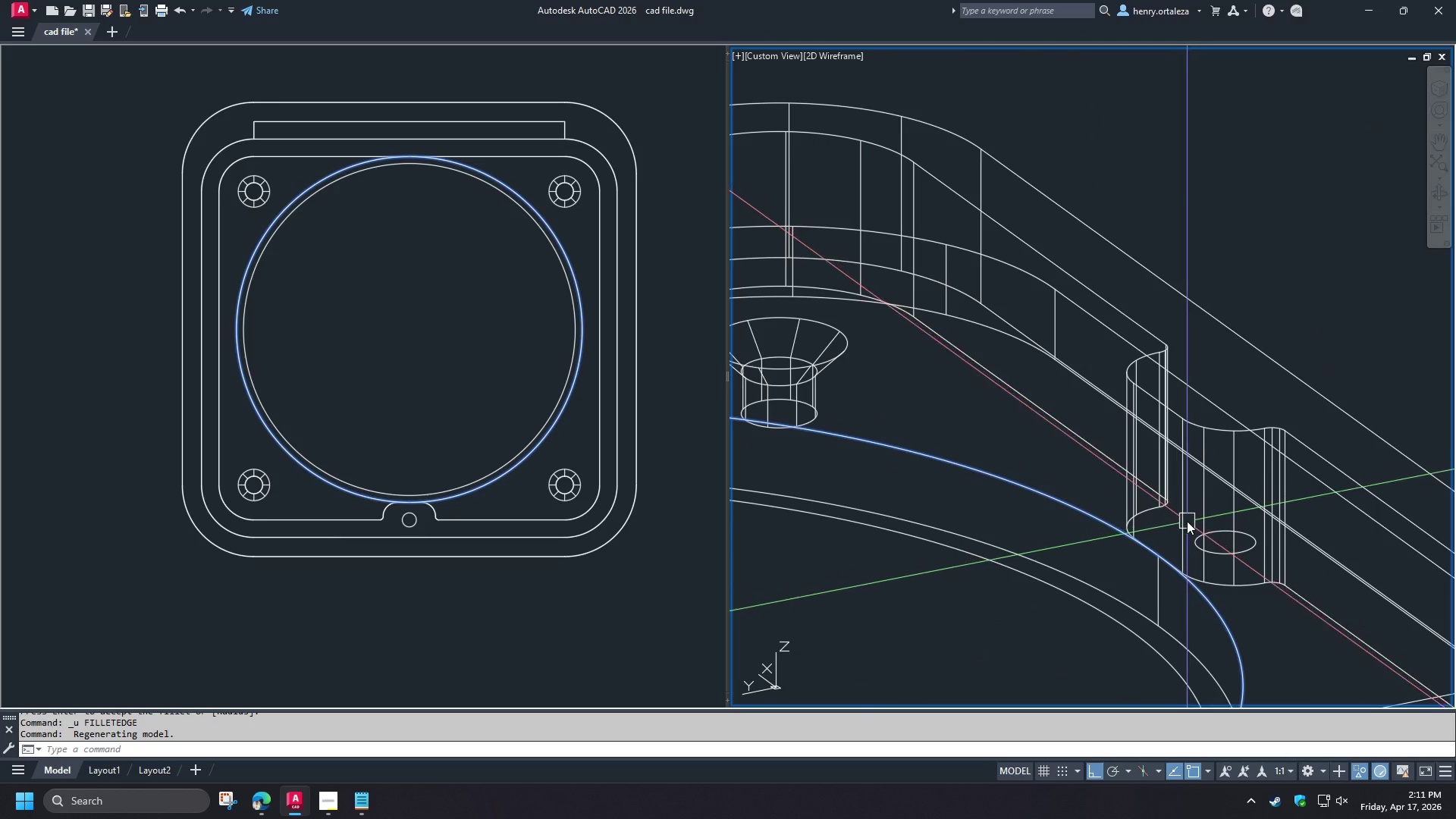 
scroll: coordinate [1187, 521], scroll_direction: down, amount: 2.0
 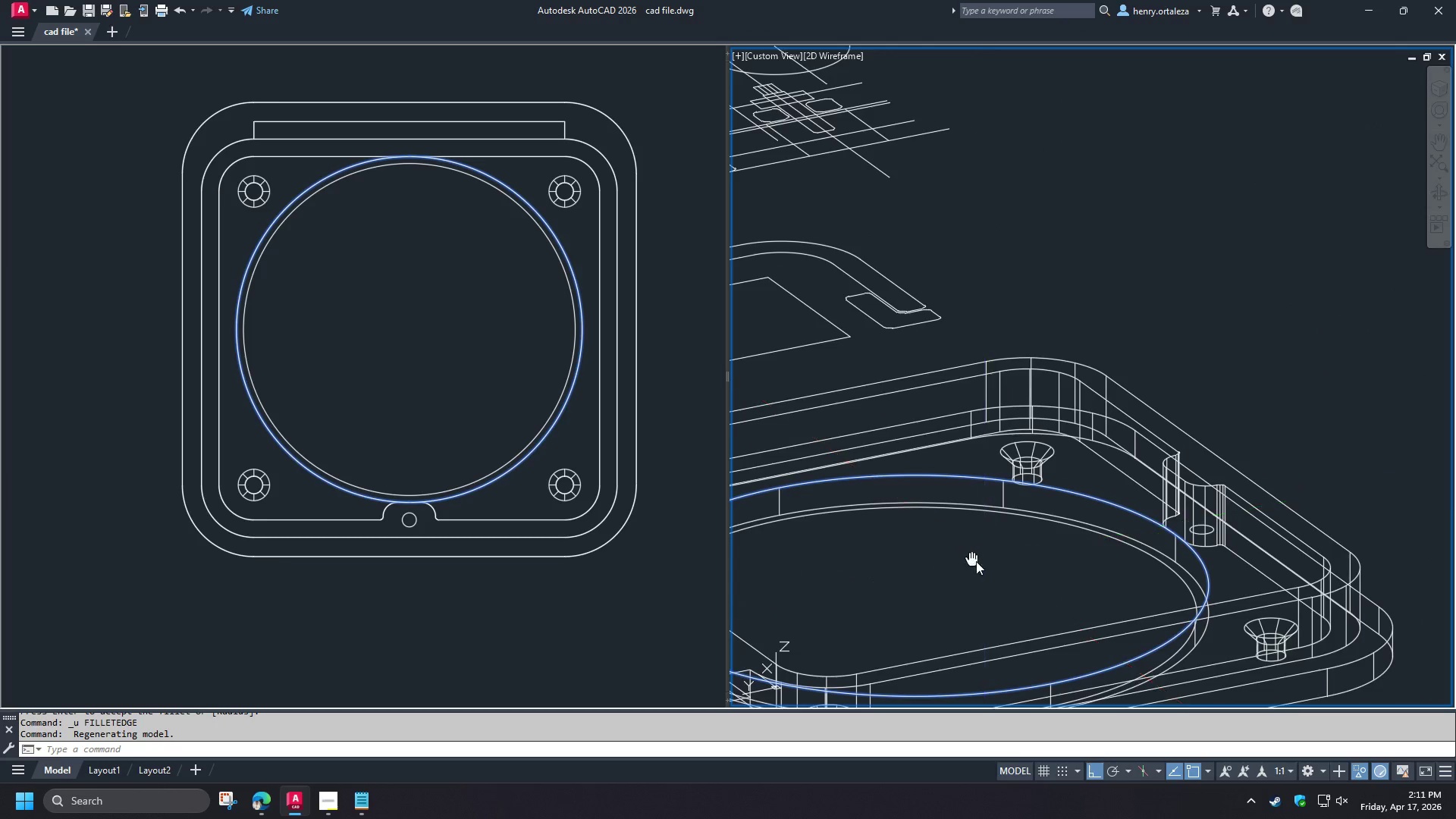 
type(re fil)
 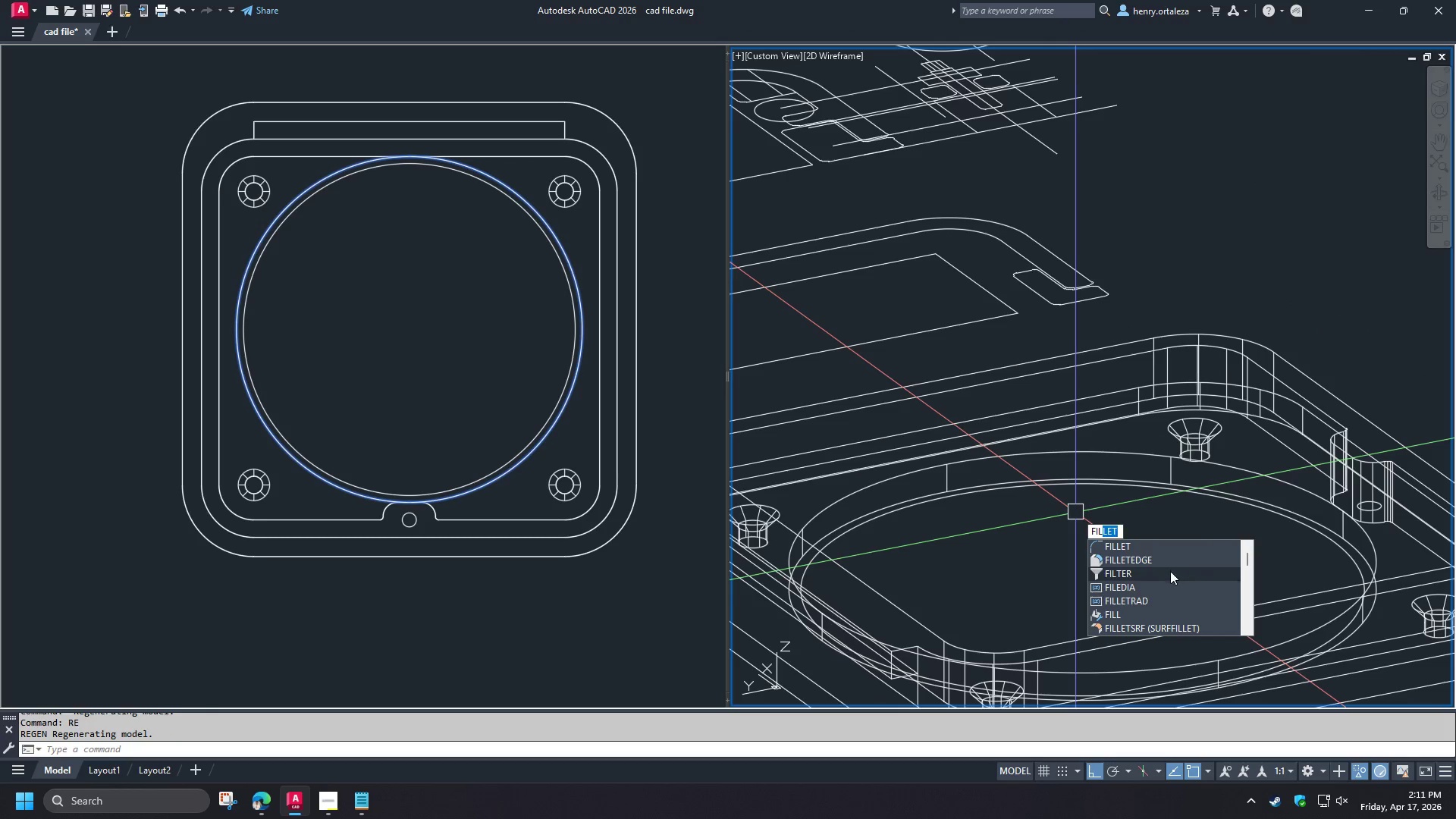 
left_click([1158, 560])
 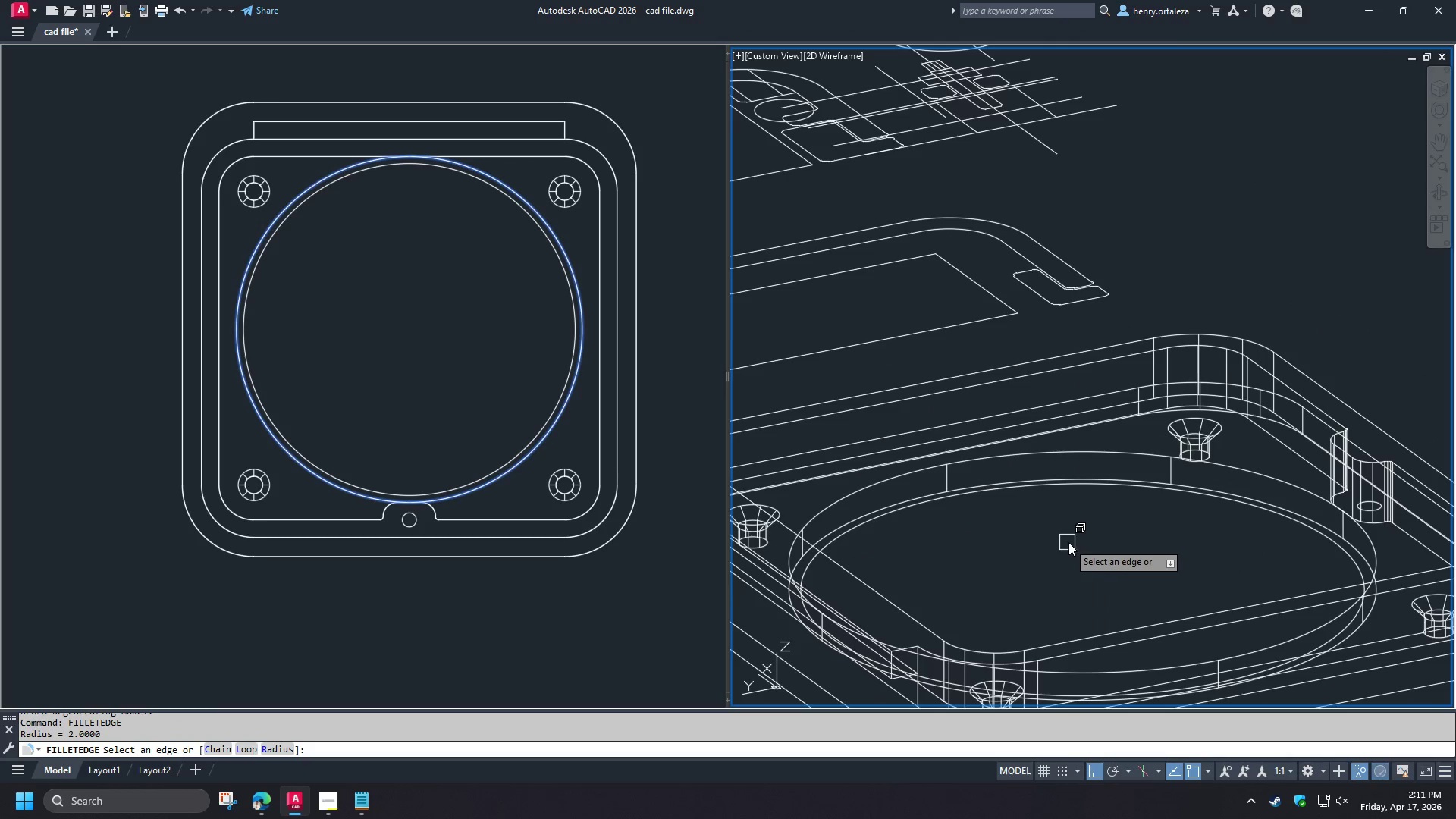 
key(R)
 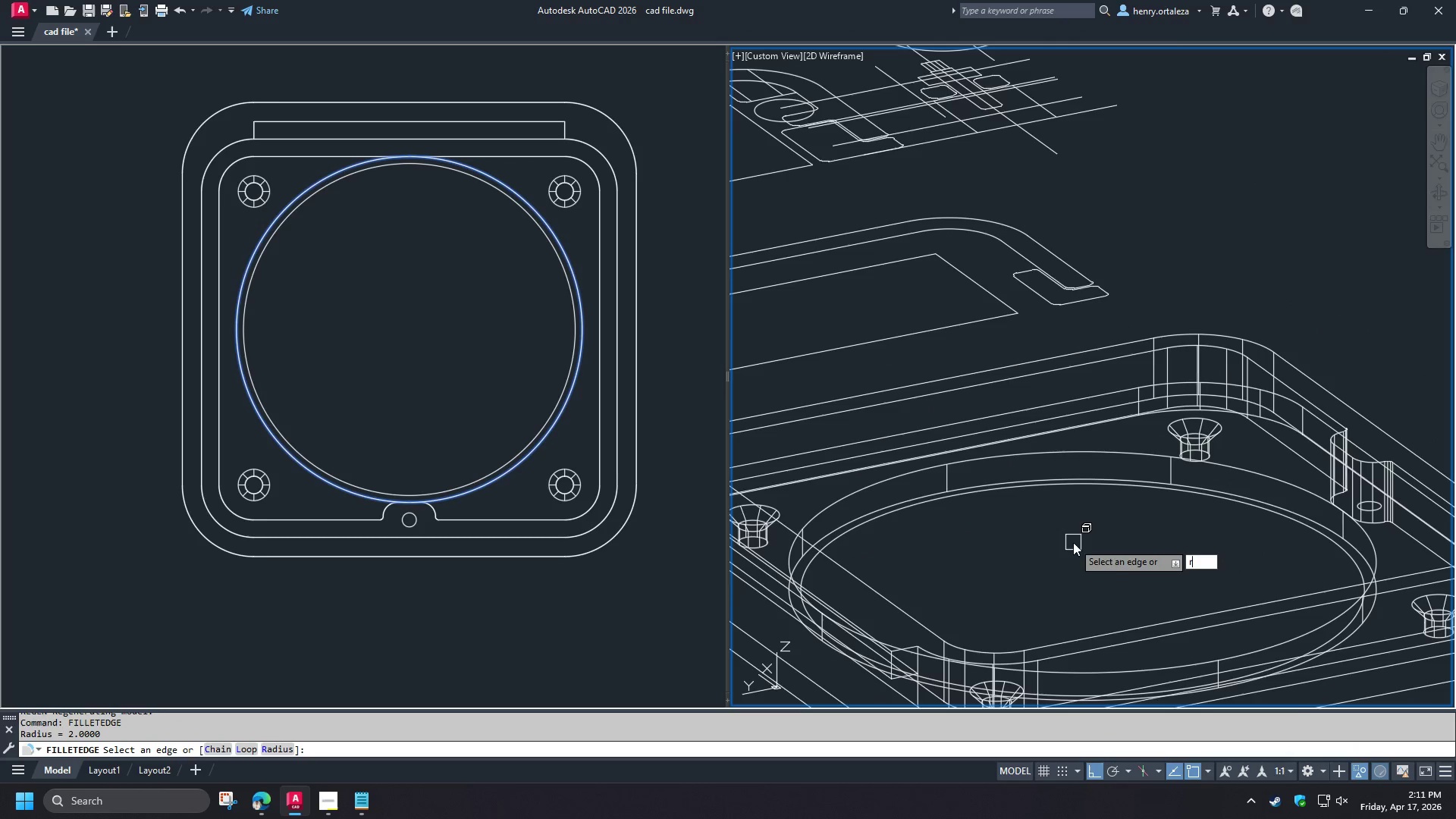 
key(Space)
 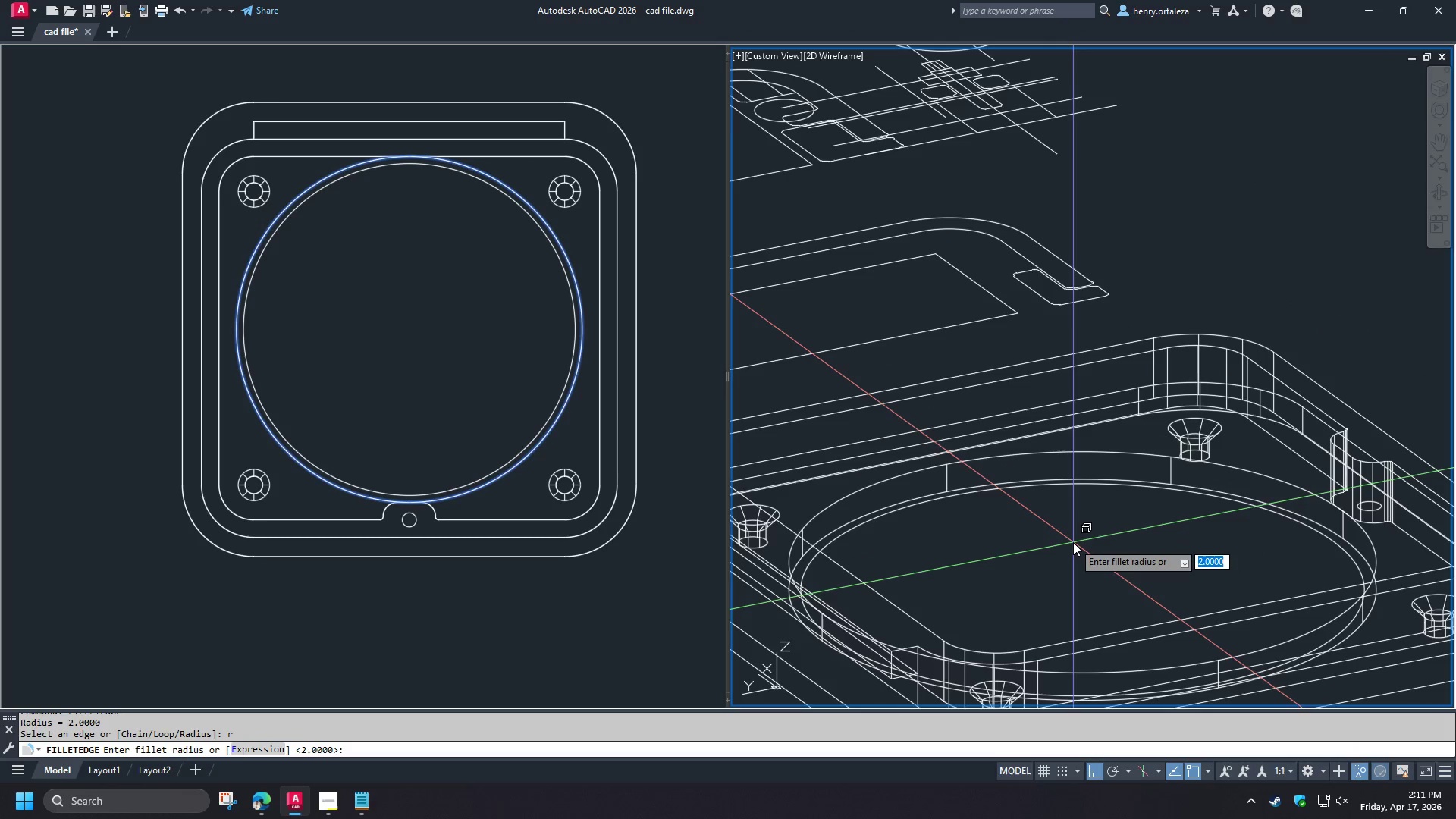 
key(1)
 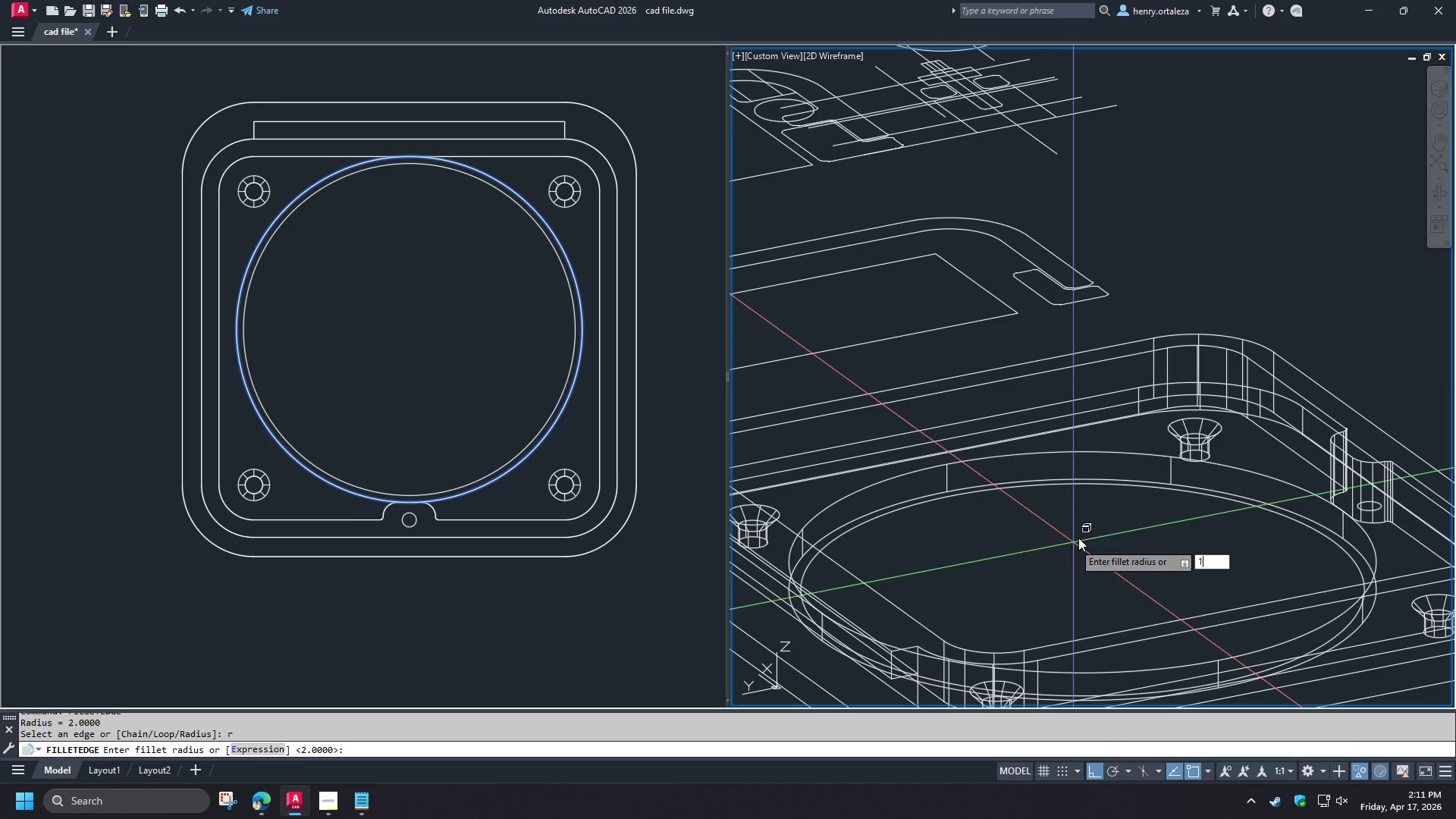 
key(Space)
 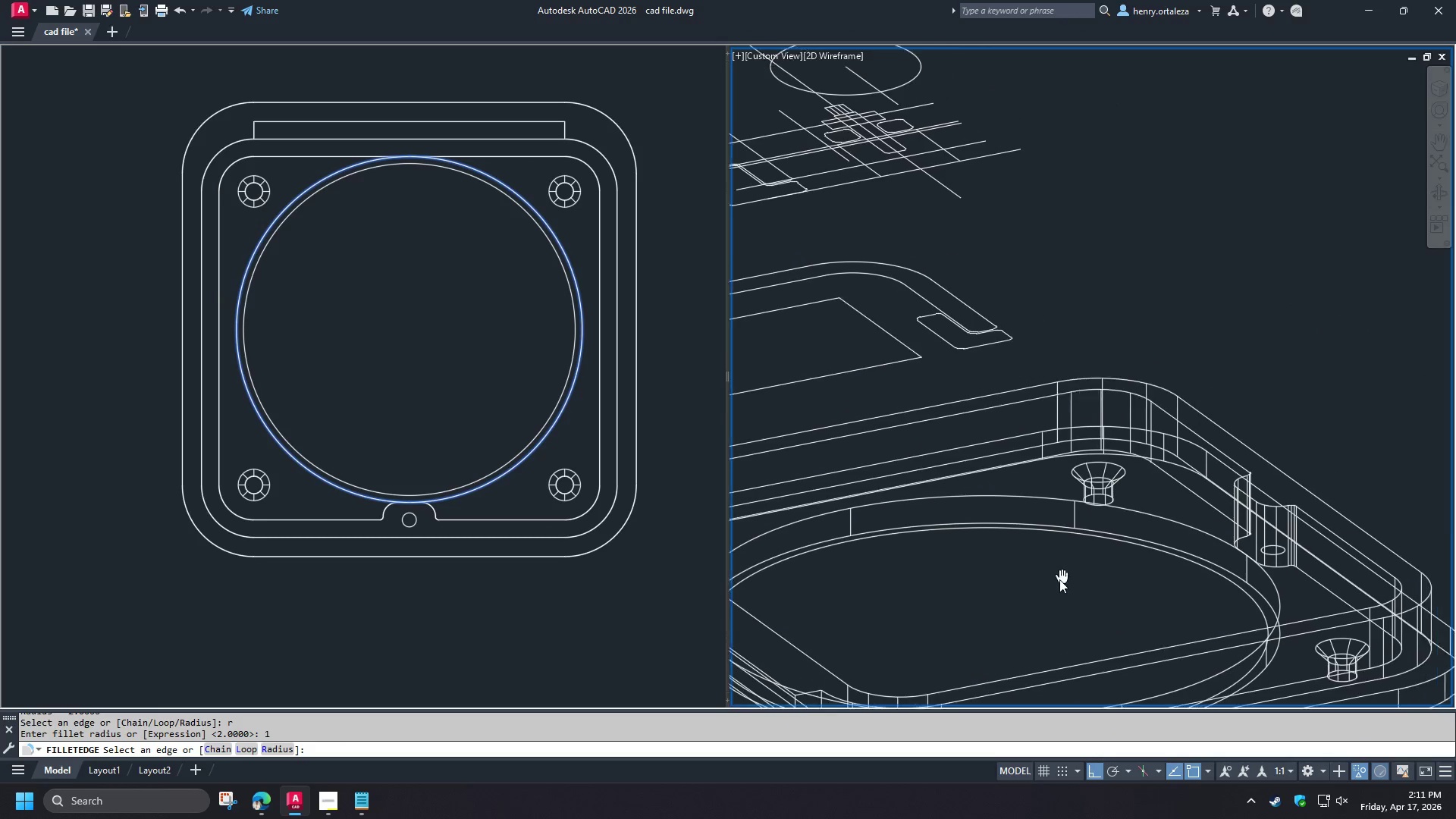 
key(C)
 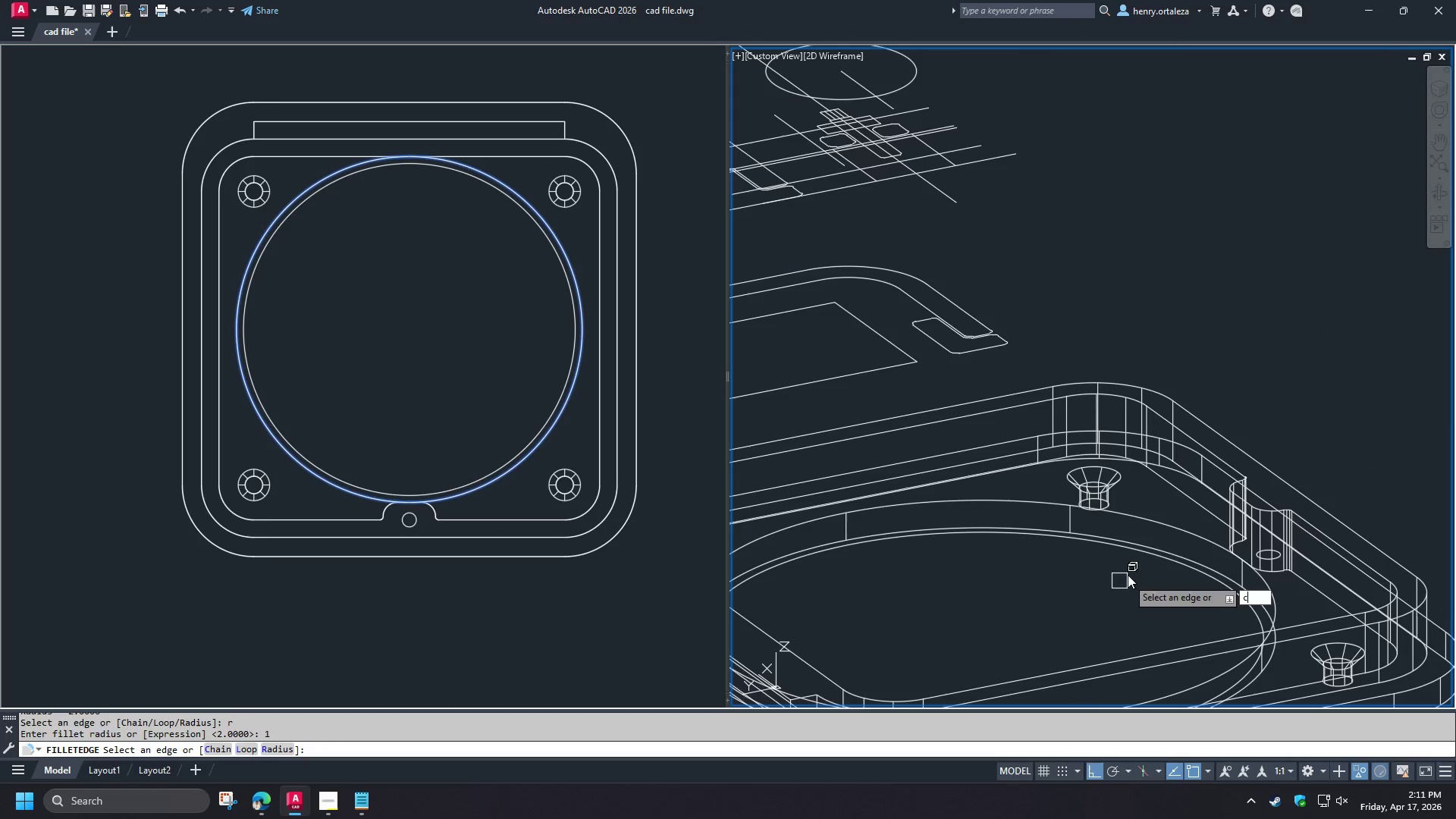 
key(Space)
 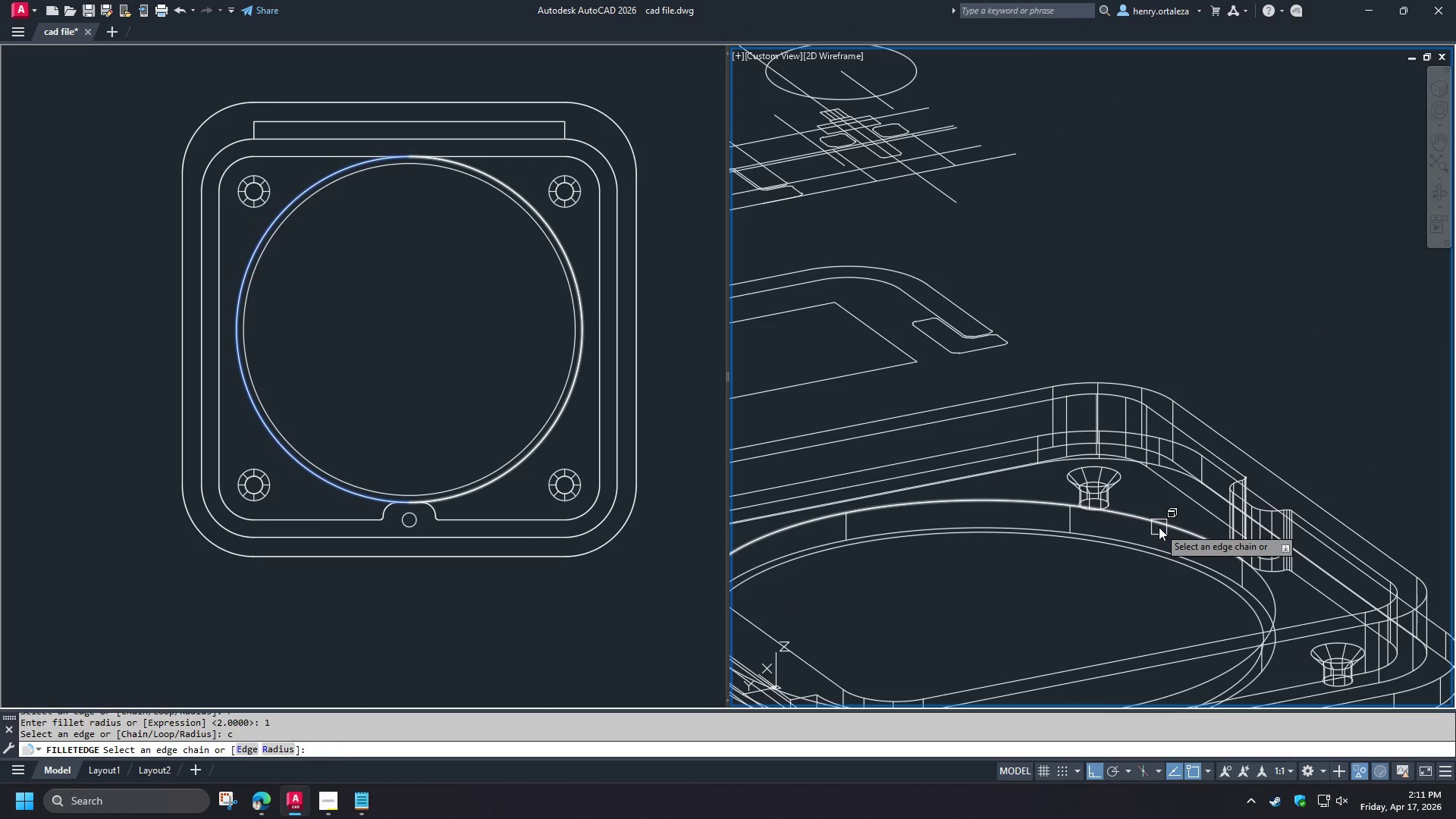 
left_click([1159, 527])
 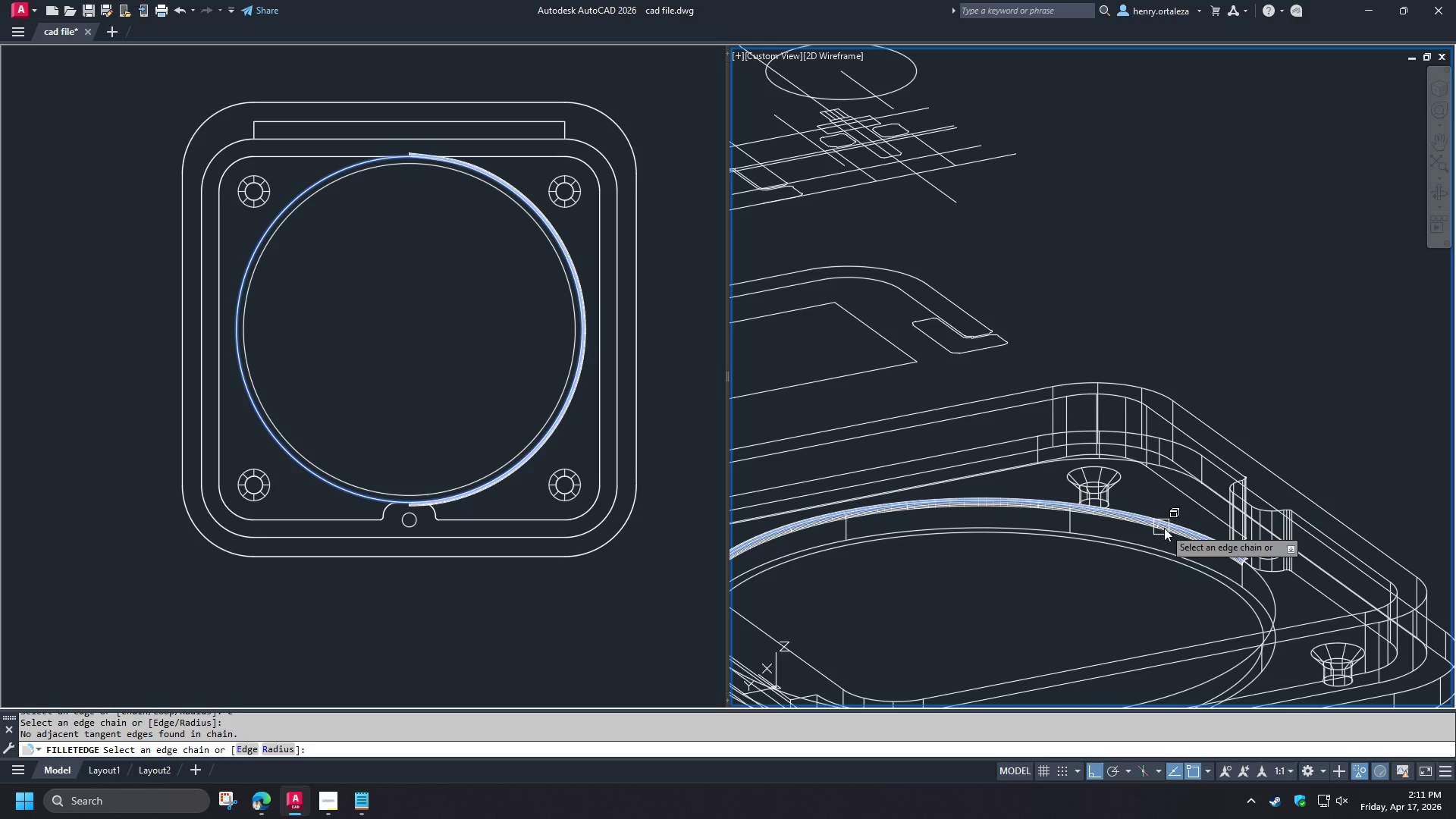 
scroll: coordinate [1206, 594], scroll_direction: up, amount: 6.0
 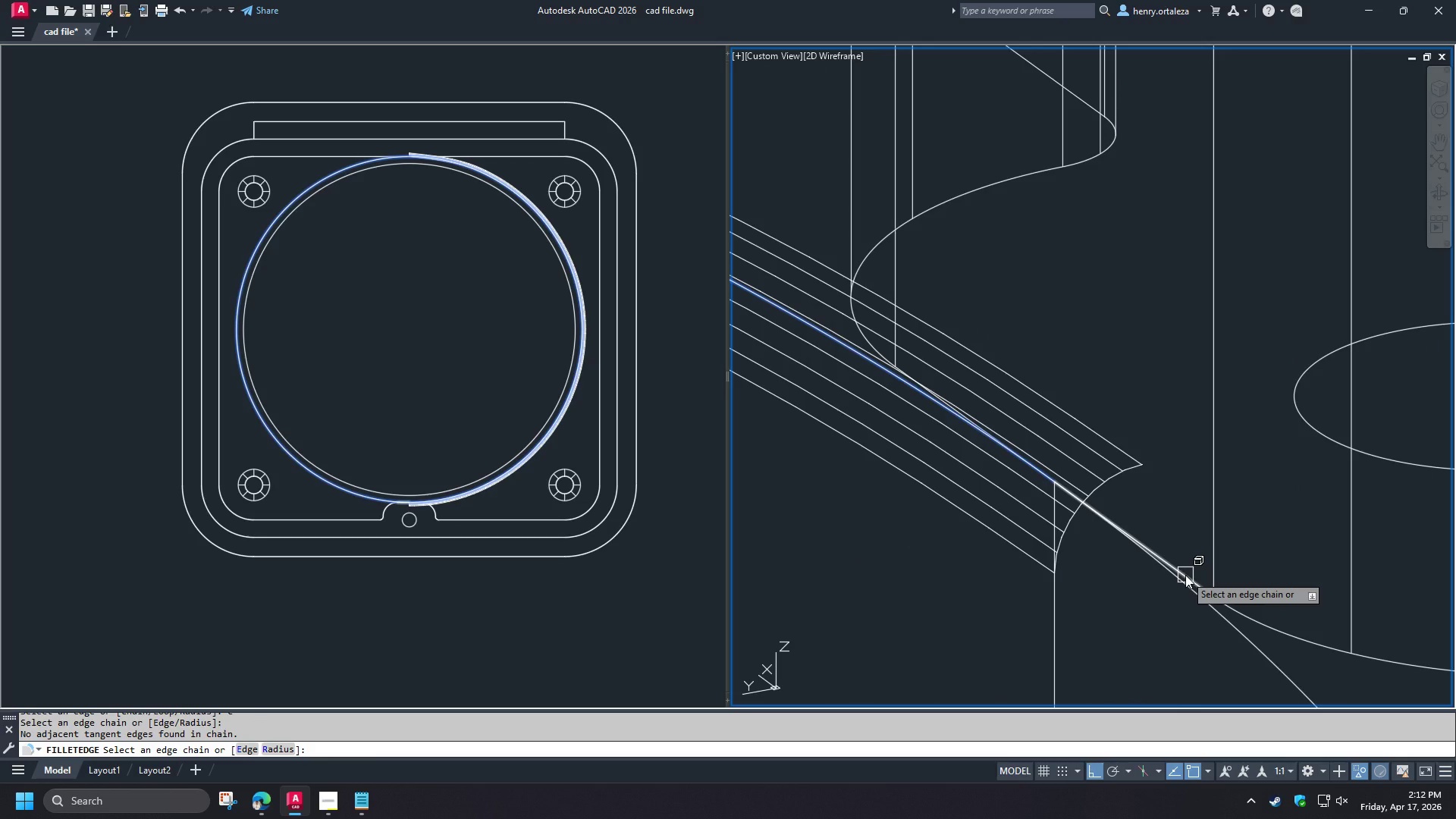 
left_click([1185, 575])
 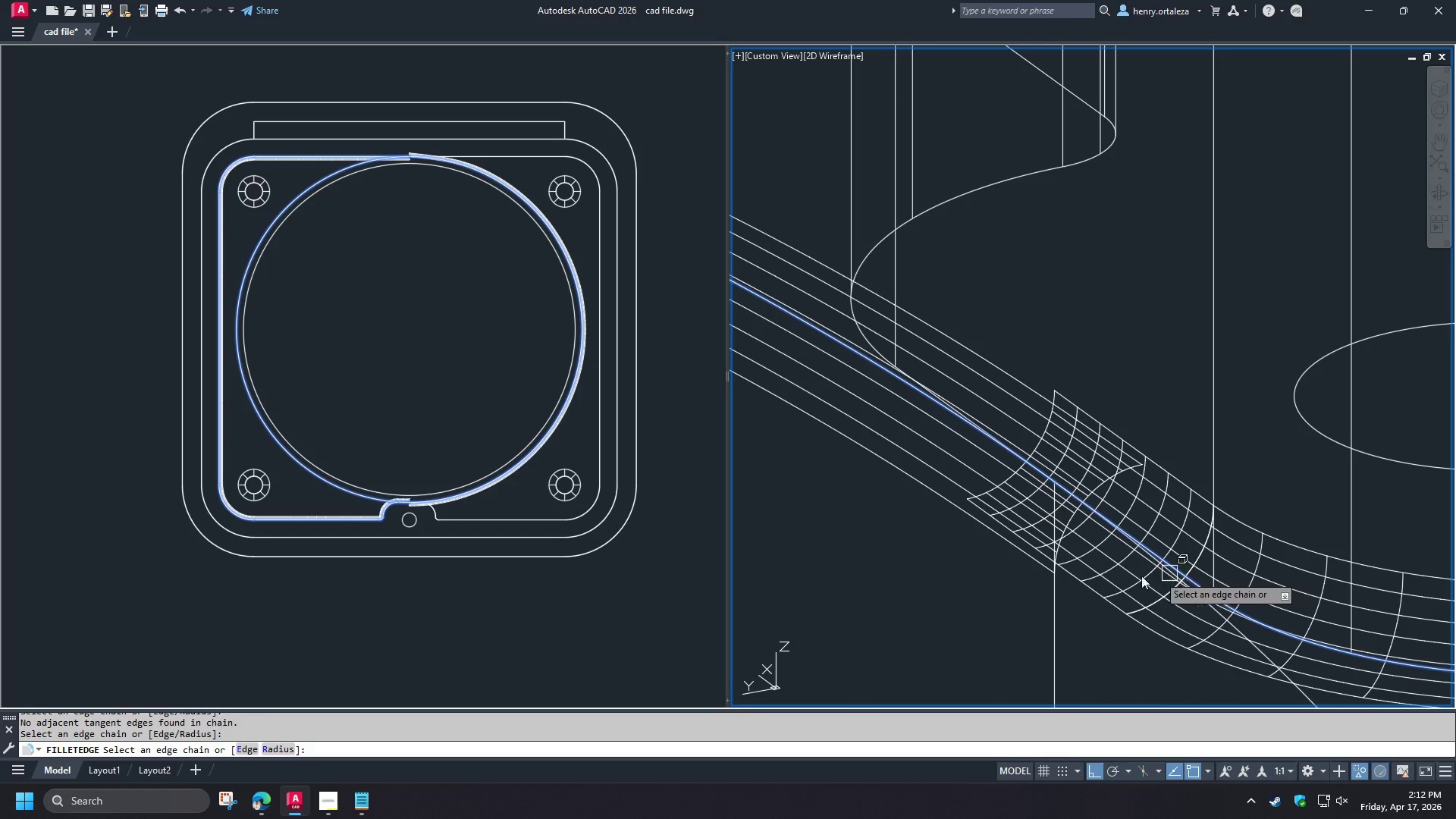 
scroll: coordinate [1090, 570], scroll_direction: down, amount: 3.0
 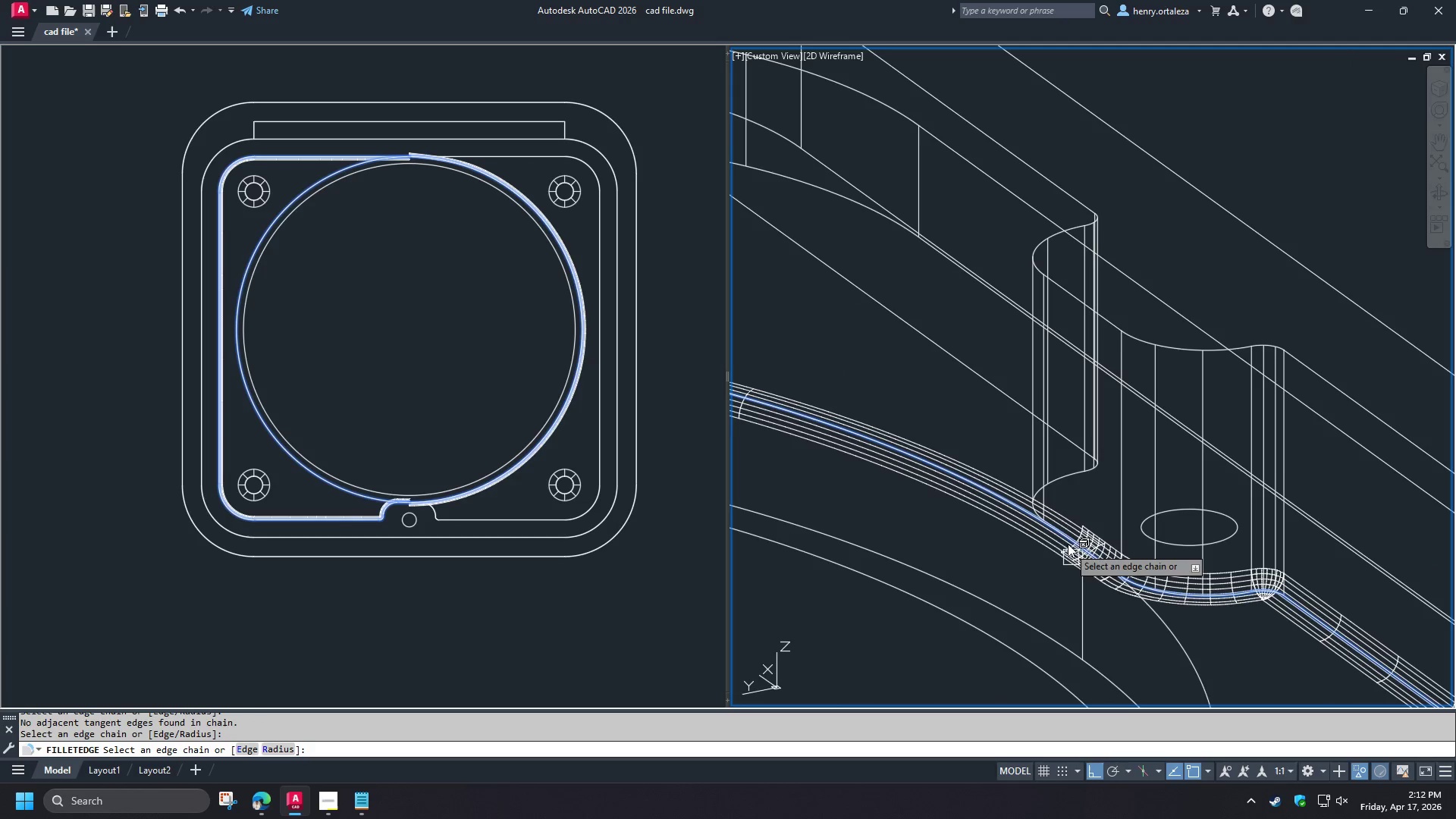 
scroll: coordinate [1068, 507], scroll_direction: up, amount: 1.0
 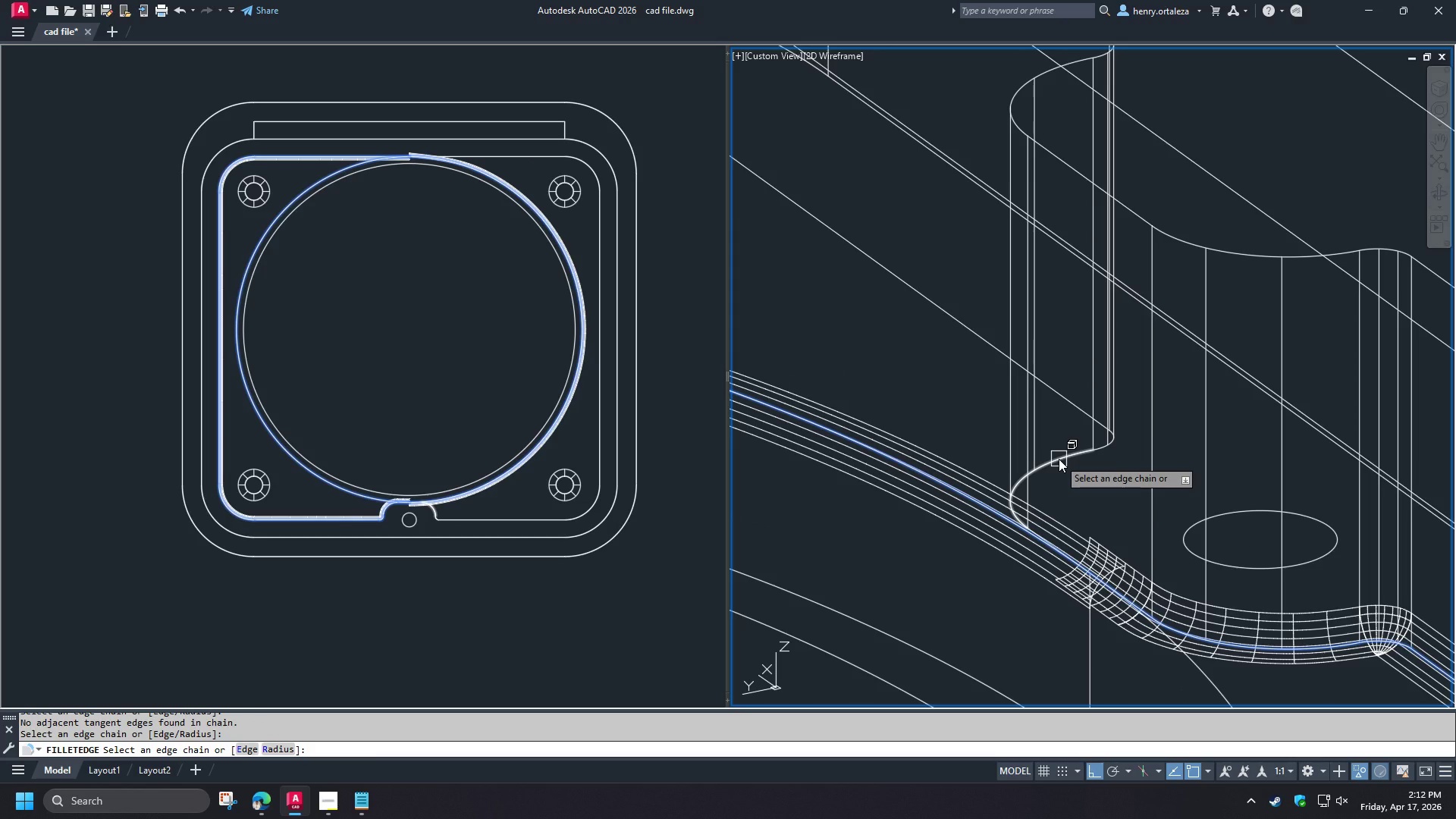 
left_click([1059, 459])
 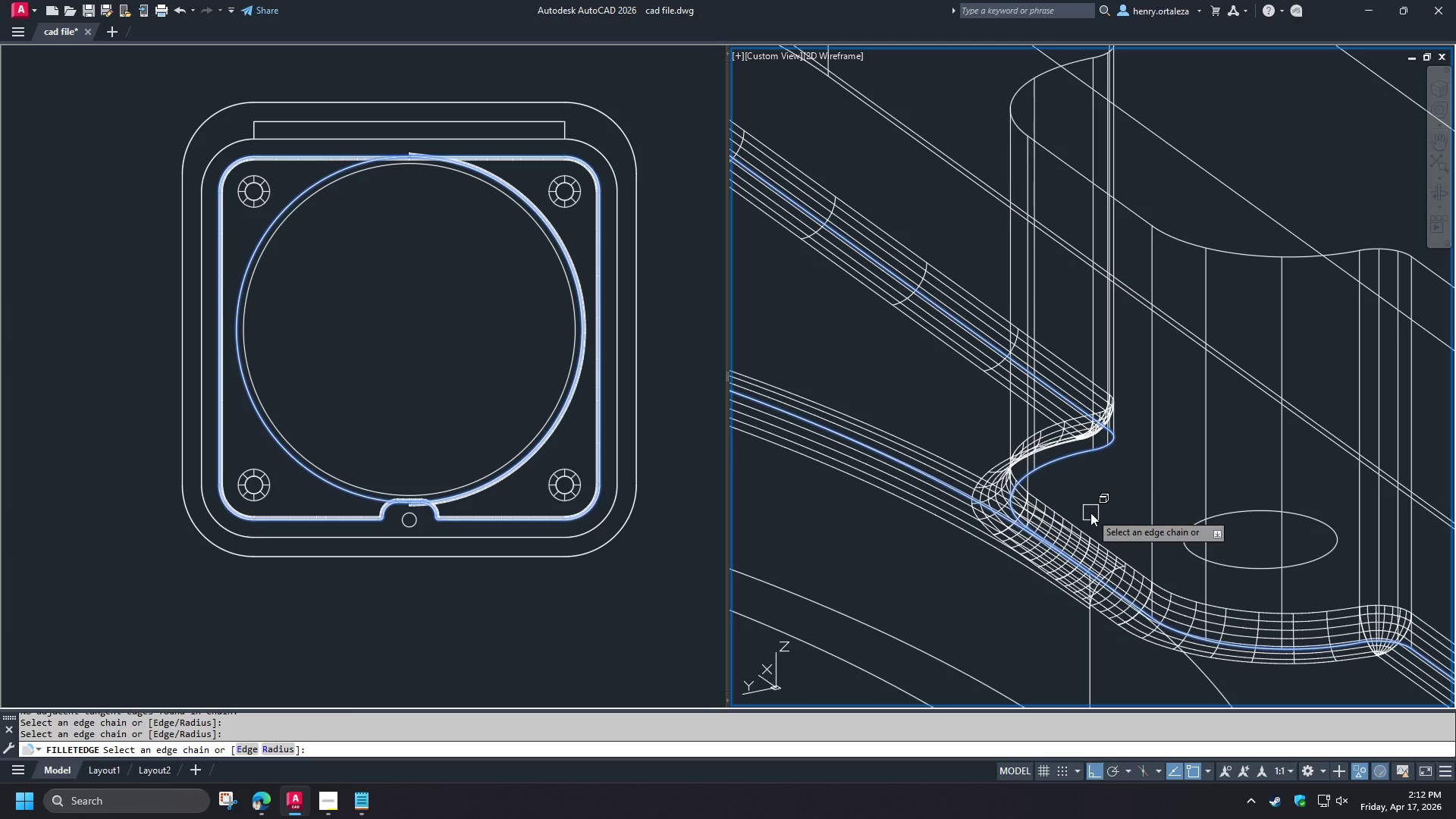 
hold_key(key=ShiftLeft, duration=0.39)
 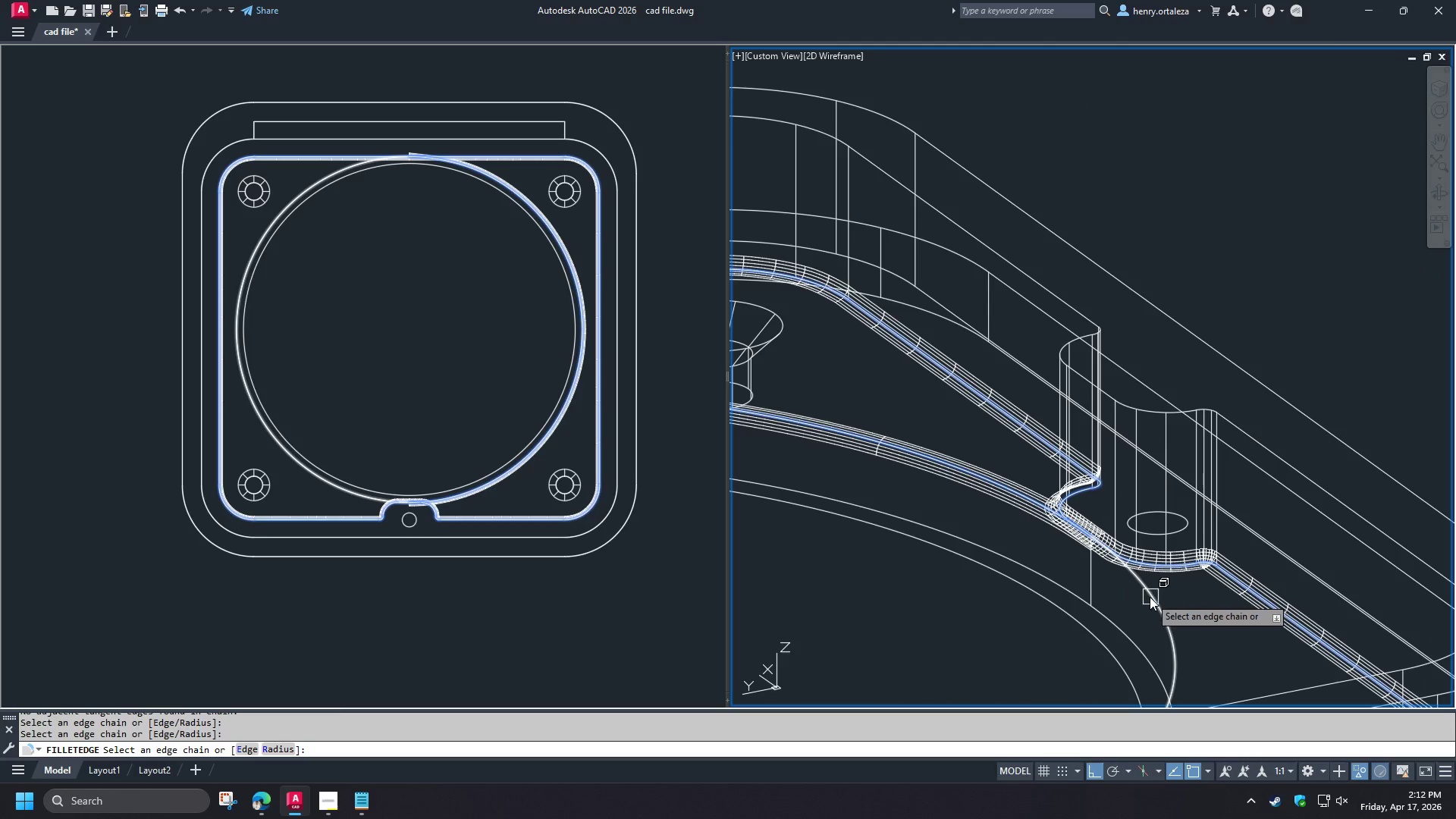 
scroll: coordinate [1090, 513], scroll_direction: down, amount: 2.0
 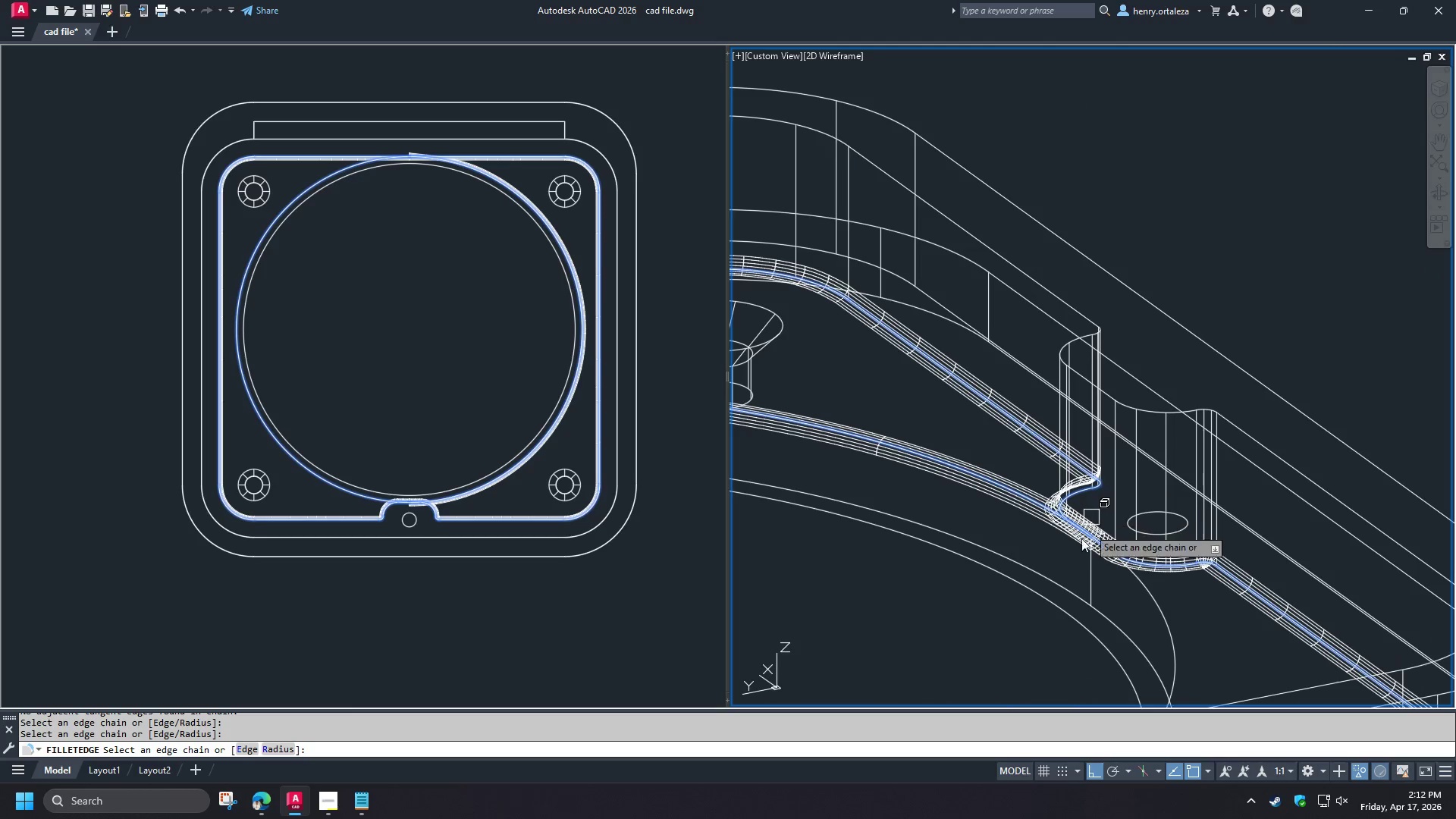 
left_click([1150, 597])
 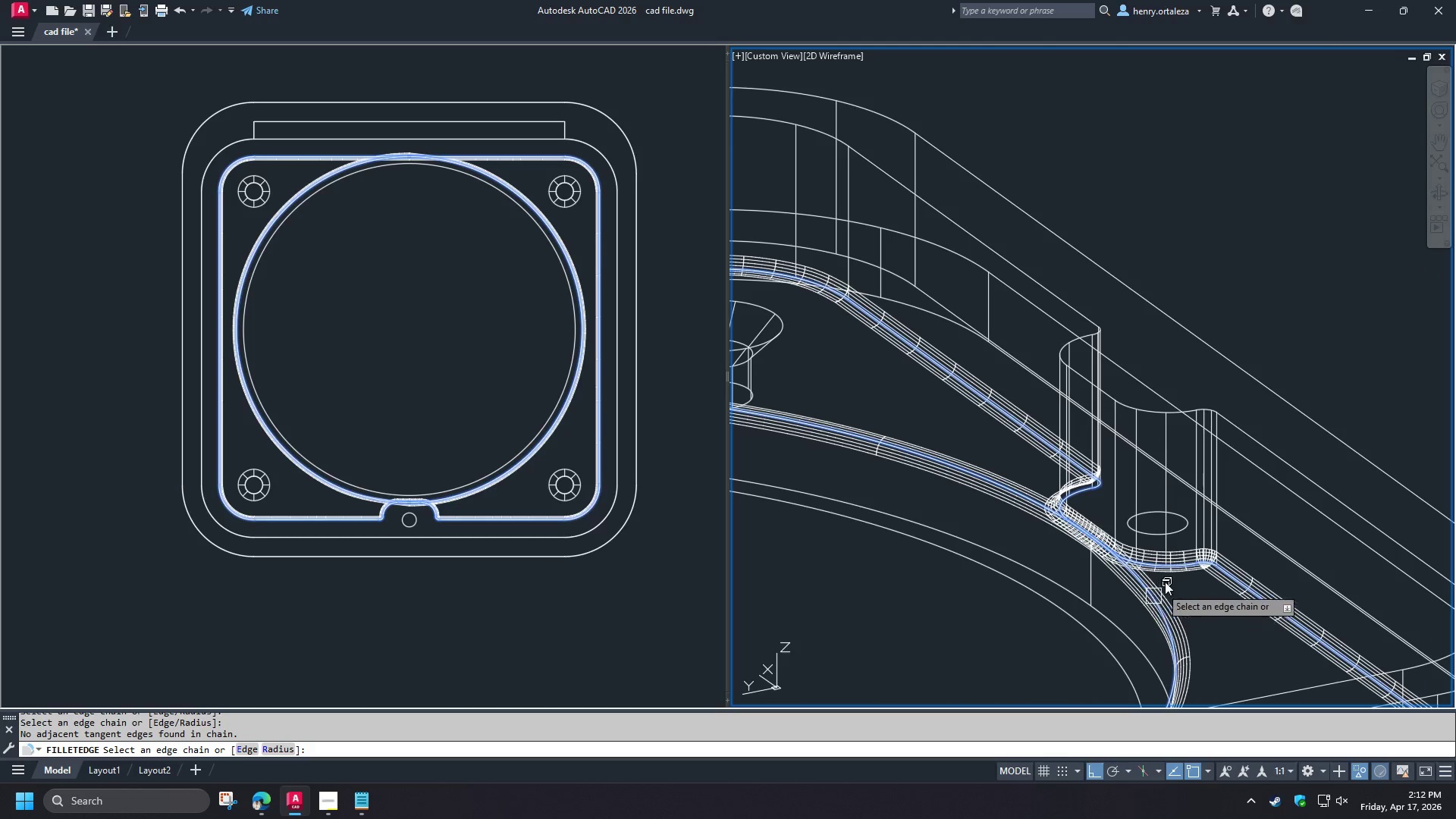 
scroll: coordinate [1191, 525], scroll_direction: down, amount: 2.0
 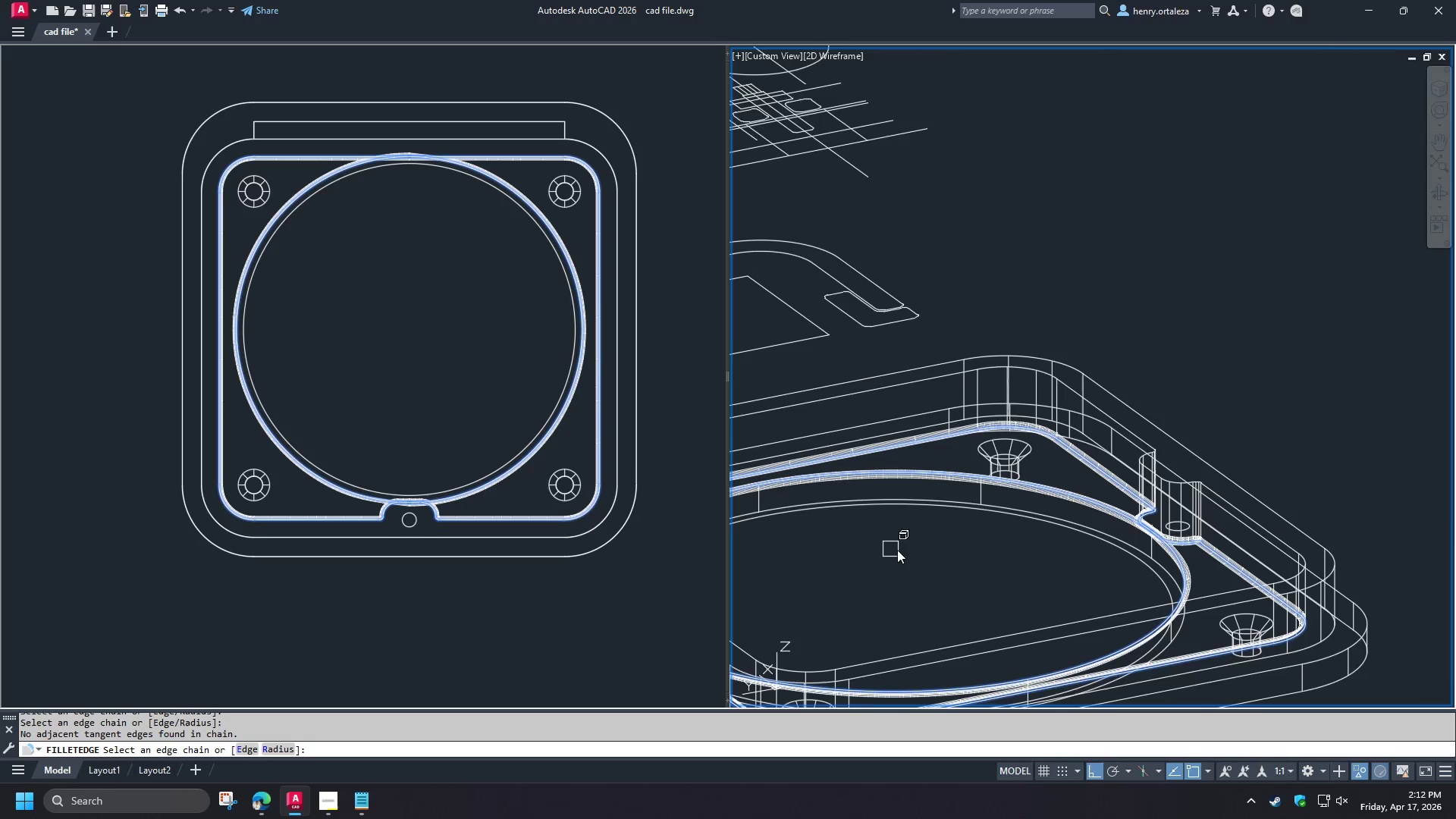 
hold_key(key=ShiftLeft, duration=0.78)
 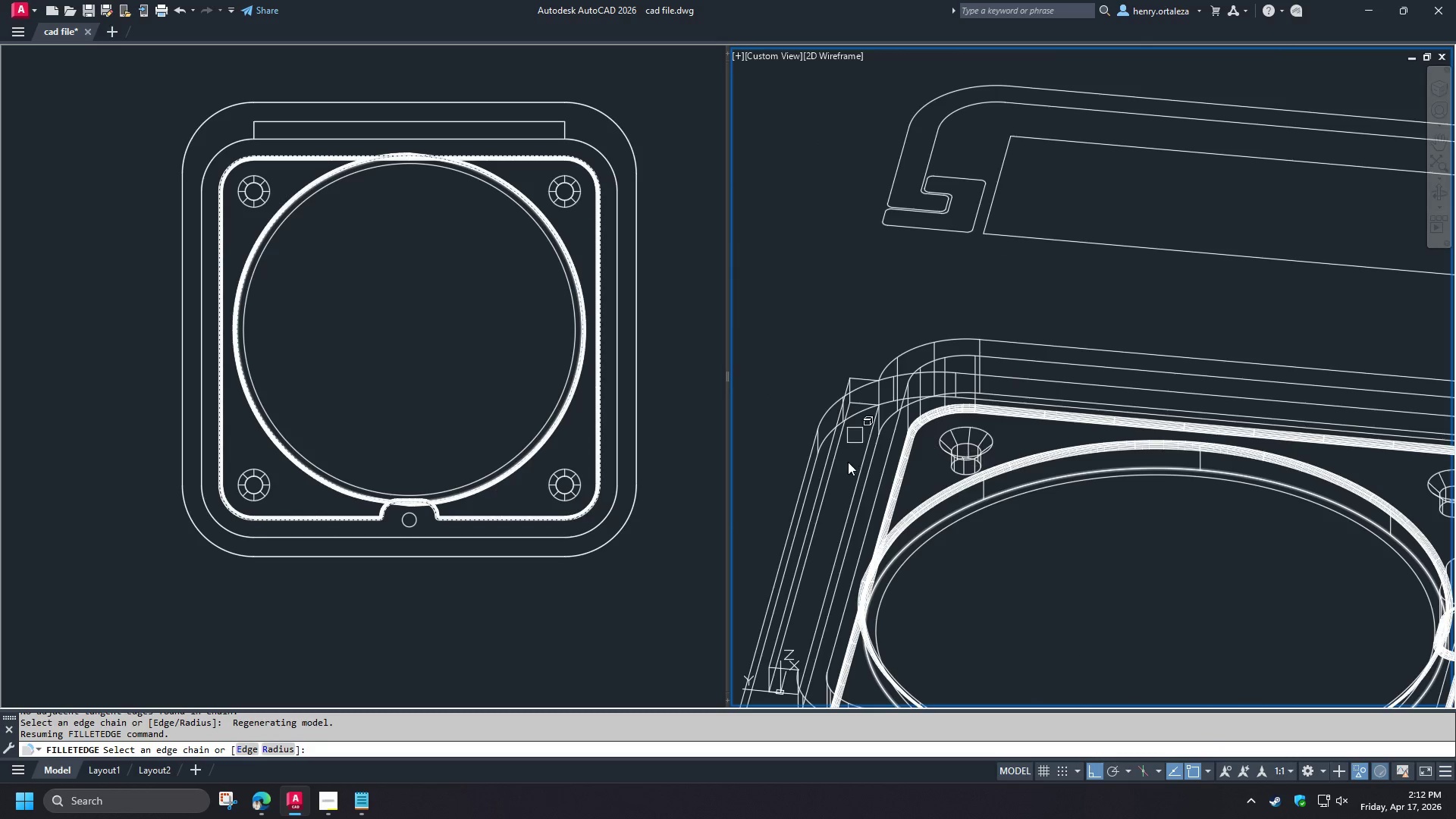 
hold_key(key=ShiftLeft, duration=1.5)
 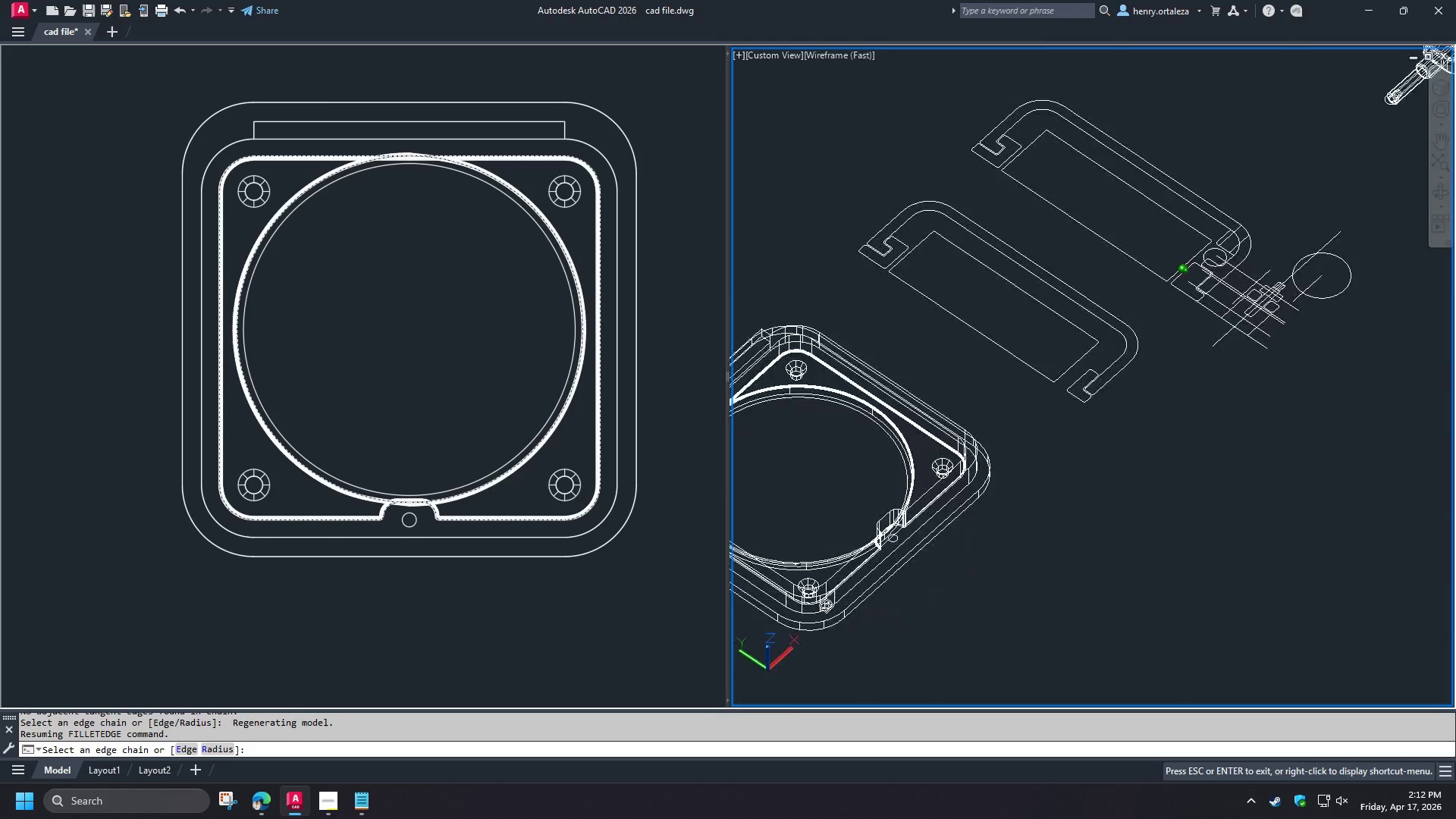 
scroll: coordinate [904, 434], scroll_direction: down, amount: 2.0
 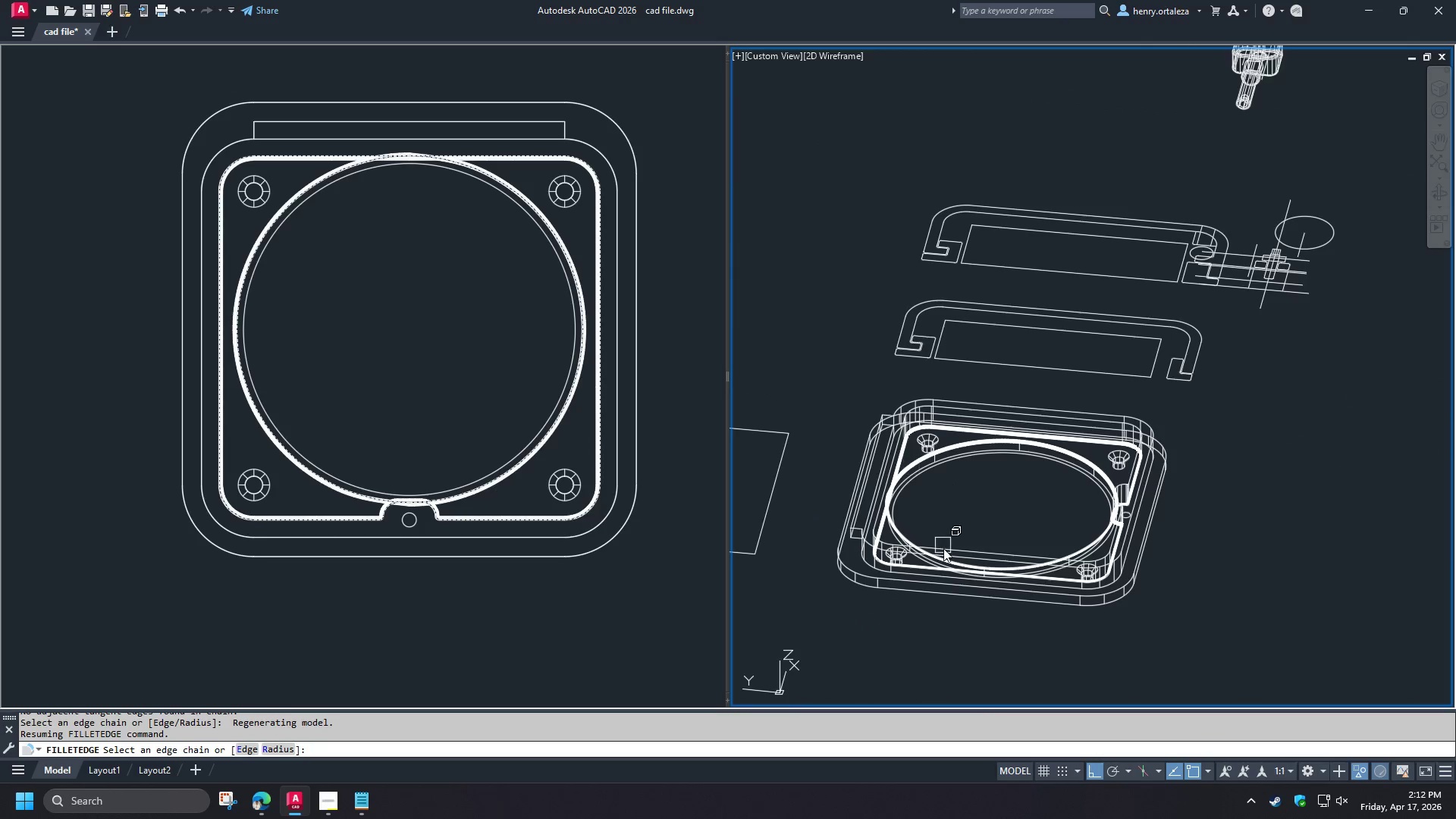 
hold_key(key=ShiftLeft, duration=1.19)
 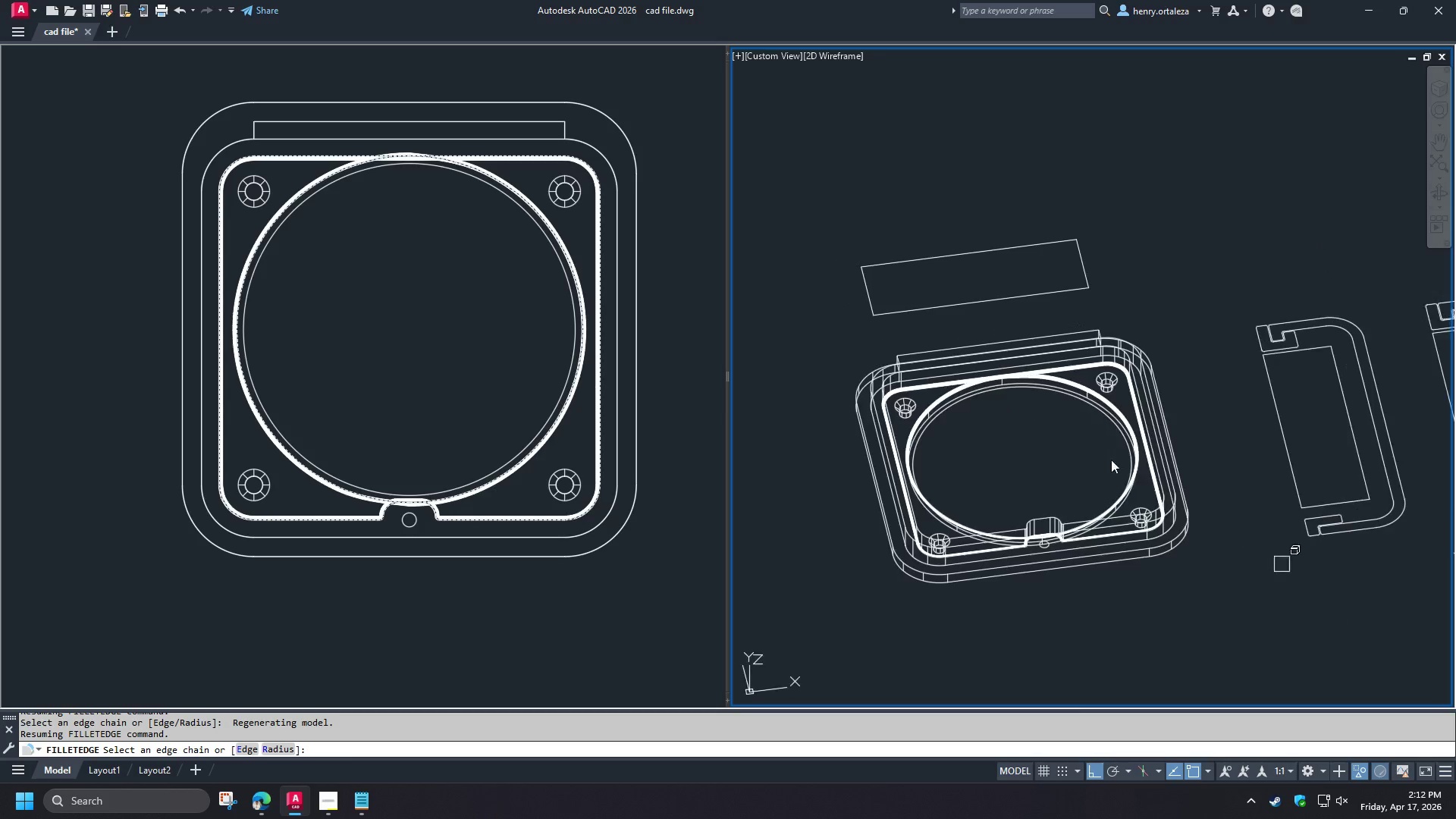 
scroll: coordinate [931, 431], scroll_direction: up, amount: 3.0
 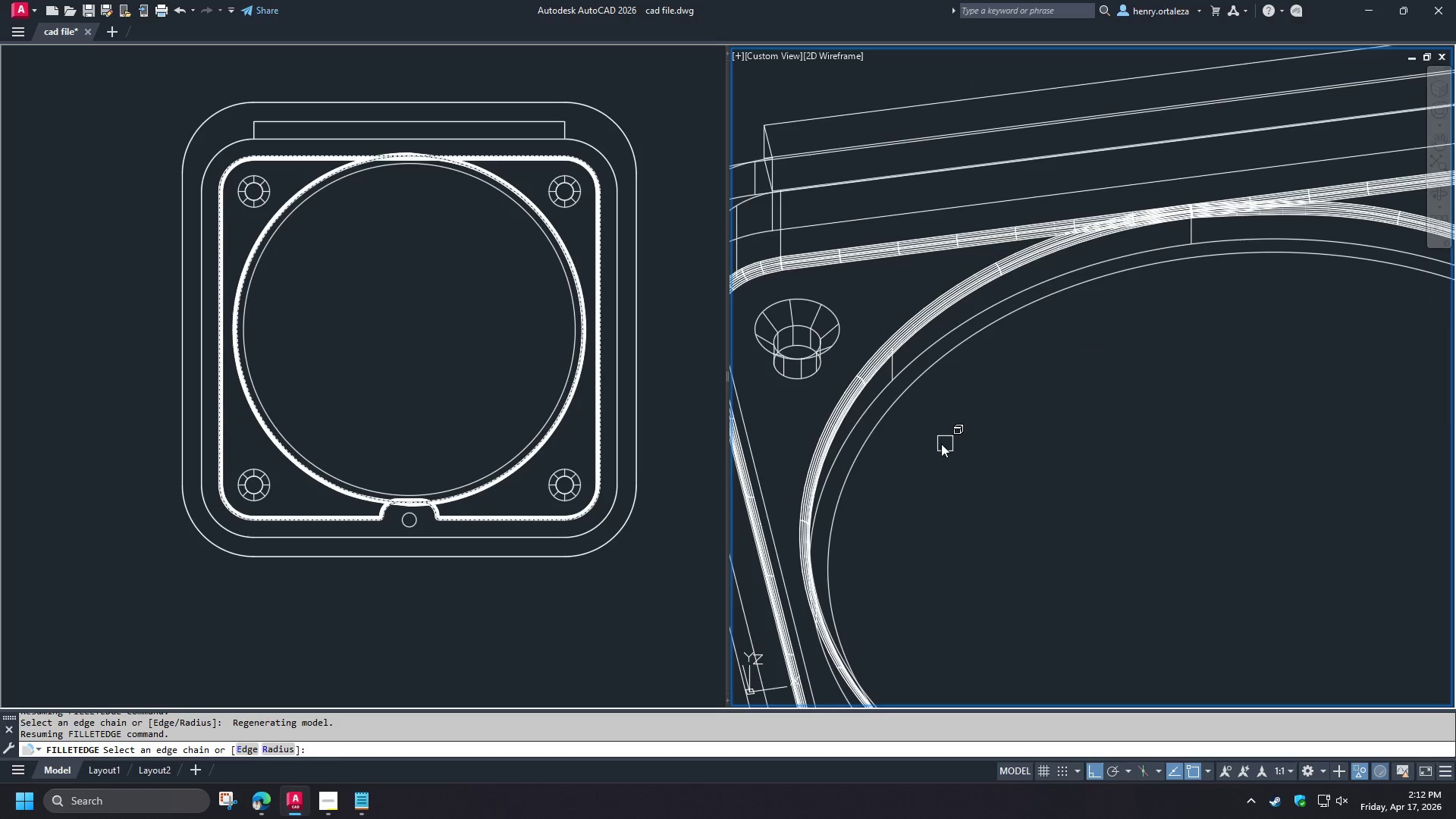 
scroll: coordinate [940, 443], scroll_direction: down, amount: 1.0
 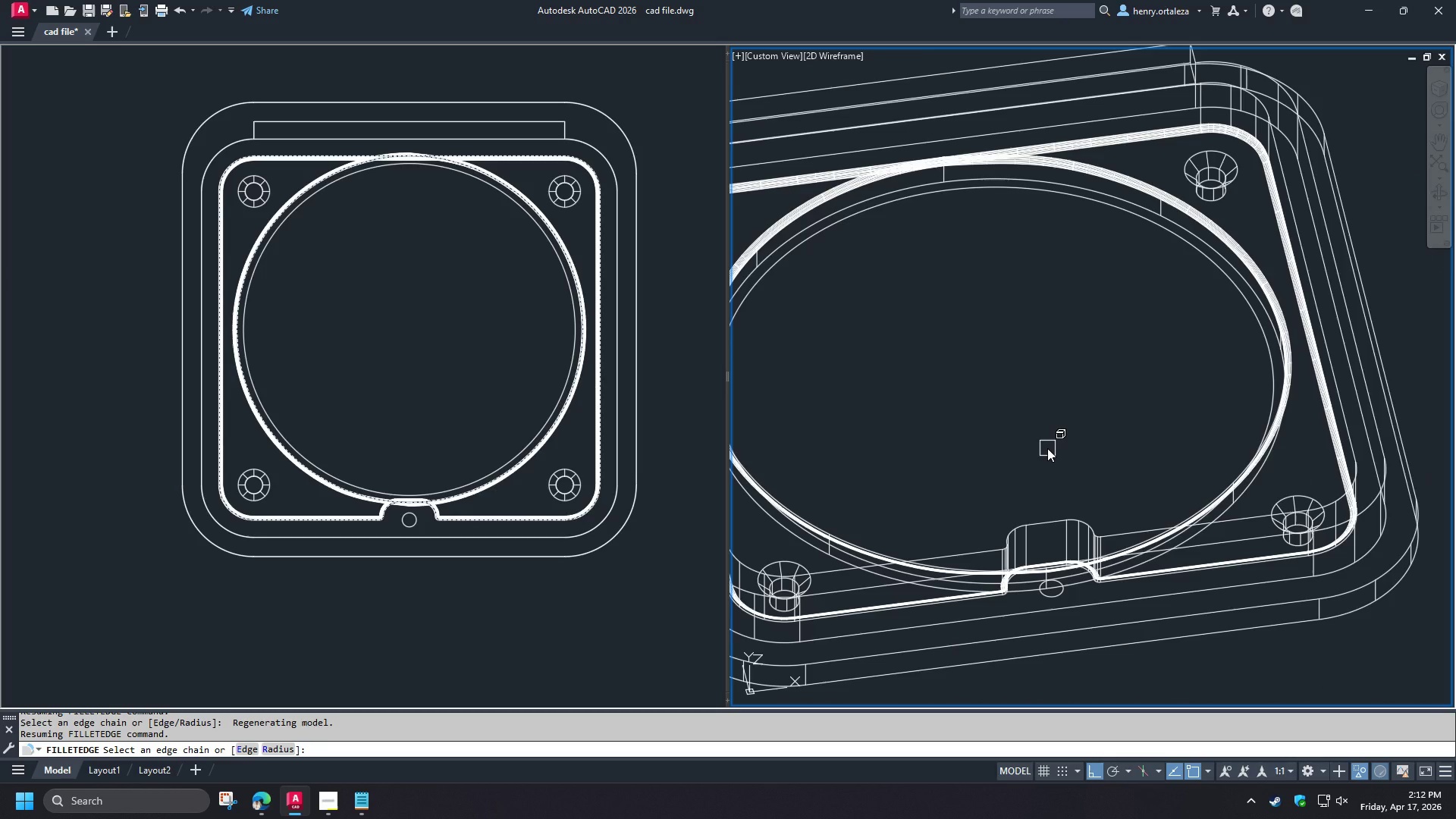 
key(Space)
 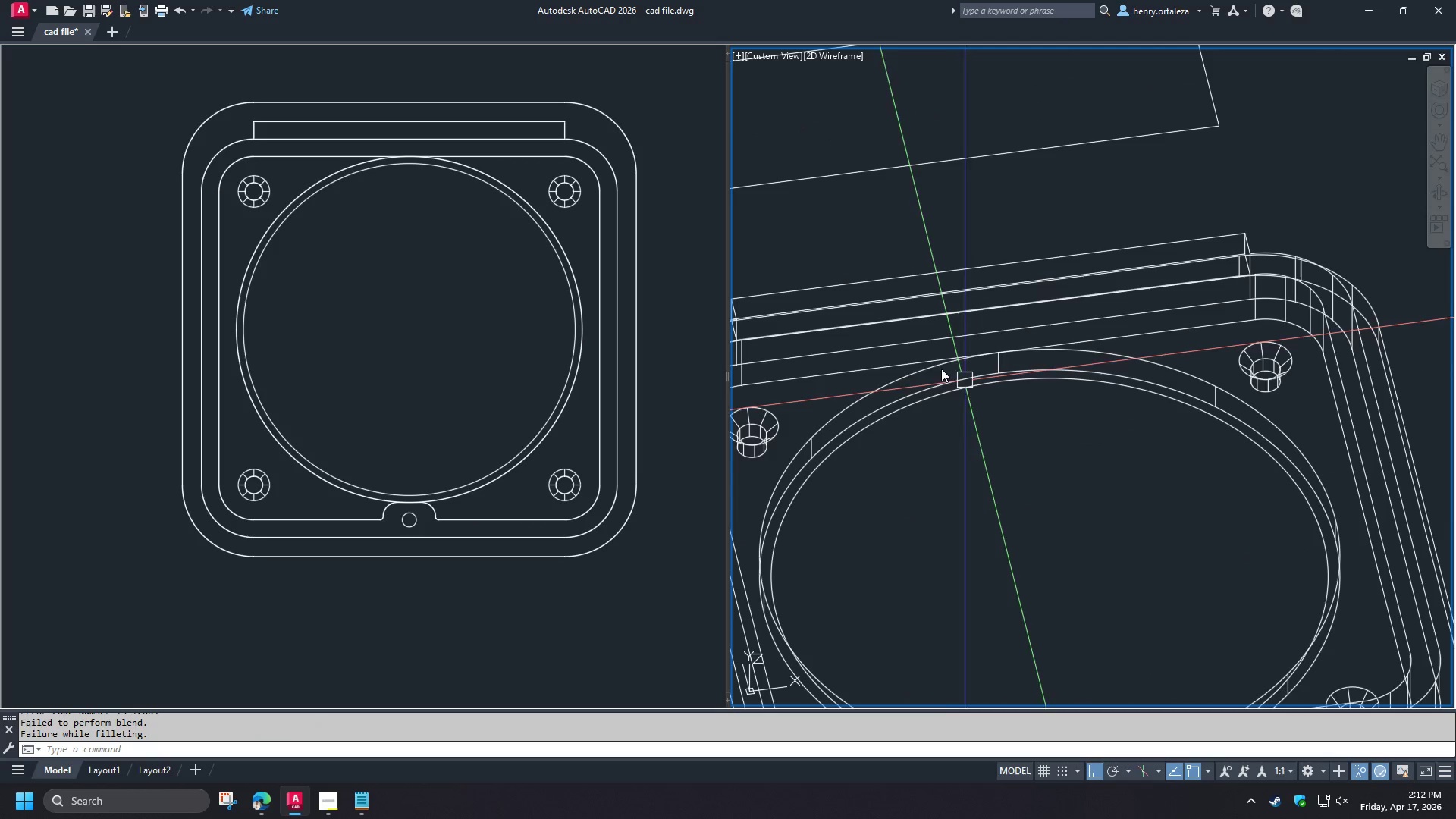 
scroll: coordinate [1093, 466], scroll_direction: down, amount: 1.0
 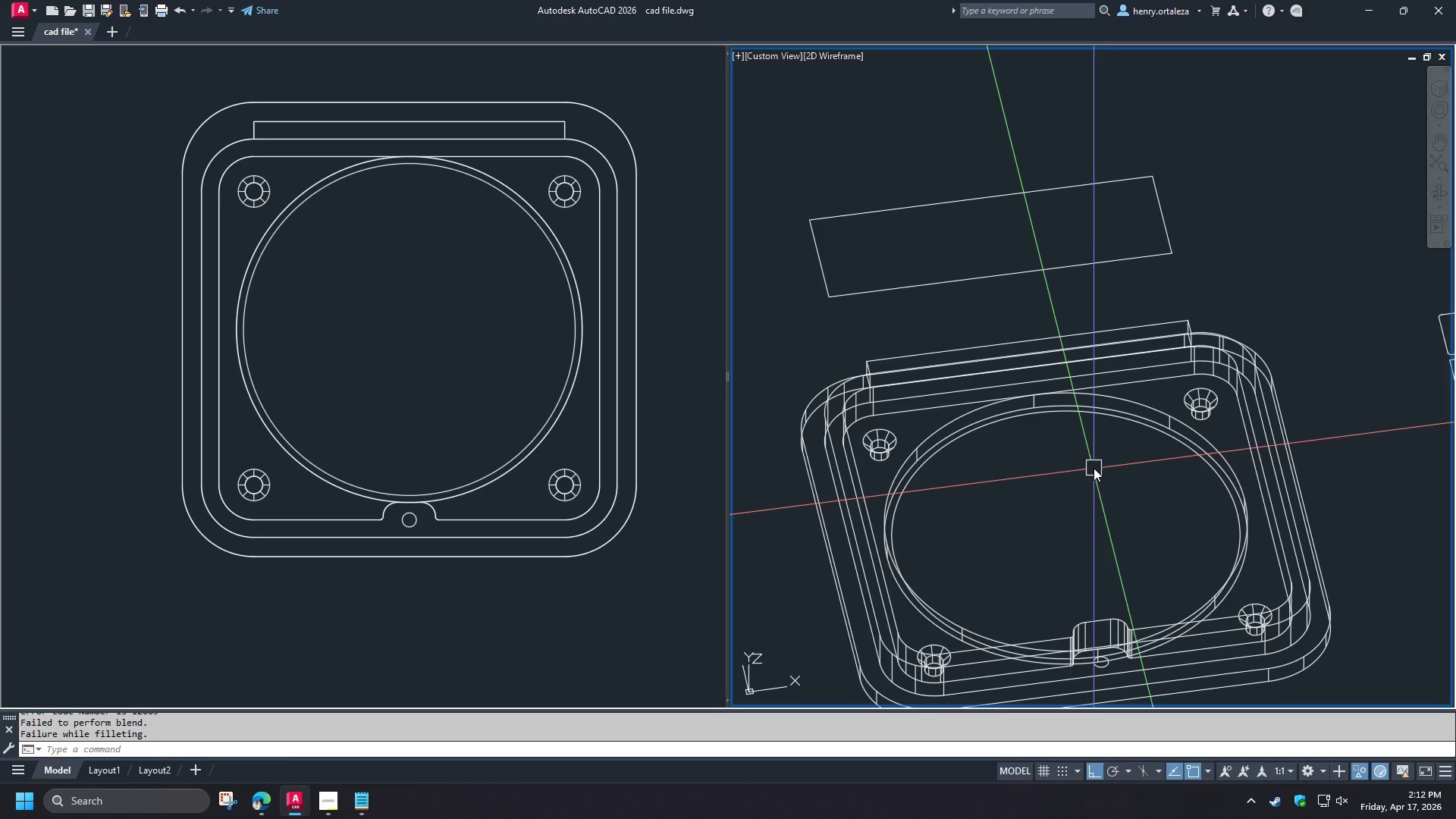 
wait(20.19)
 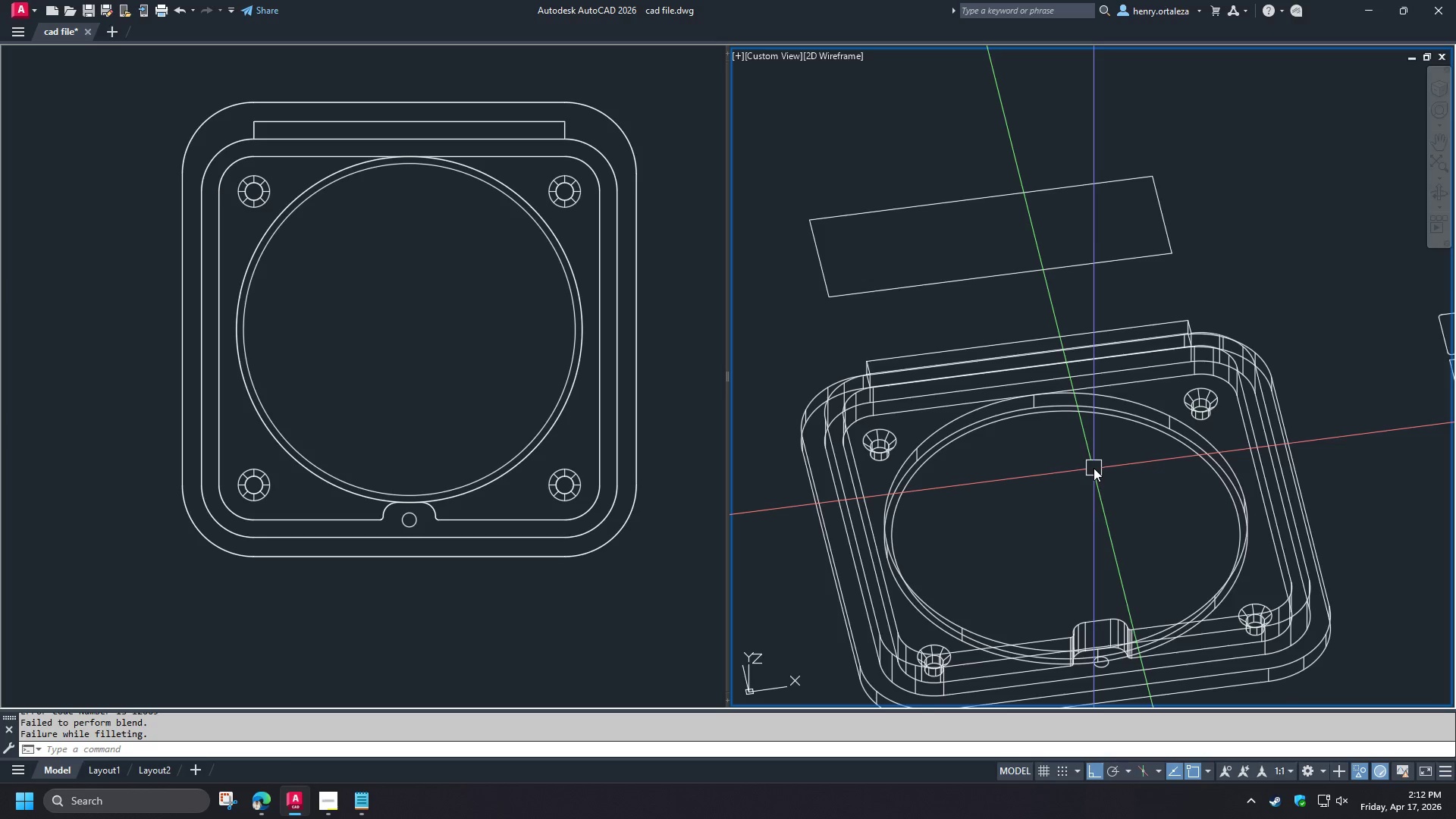 
scroll: coordinate [1075, 466], scroll_direction: up, amount: 1.0
 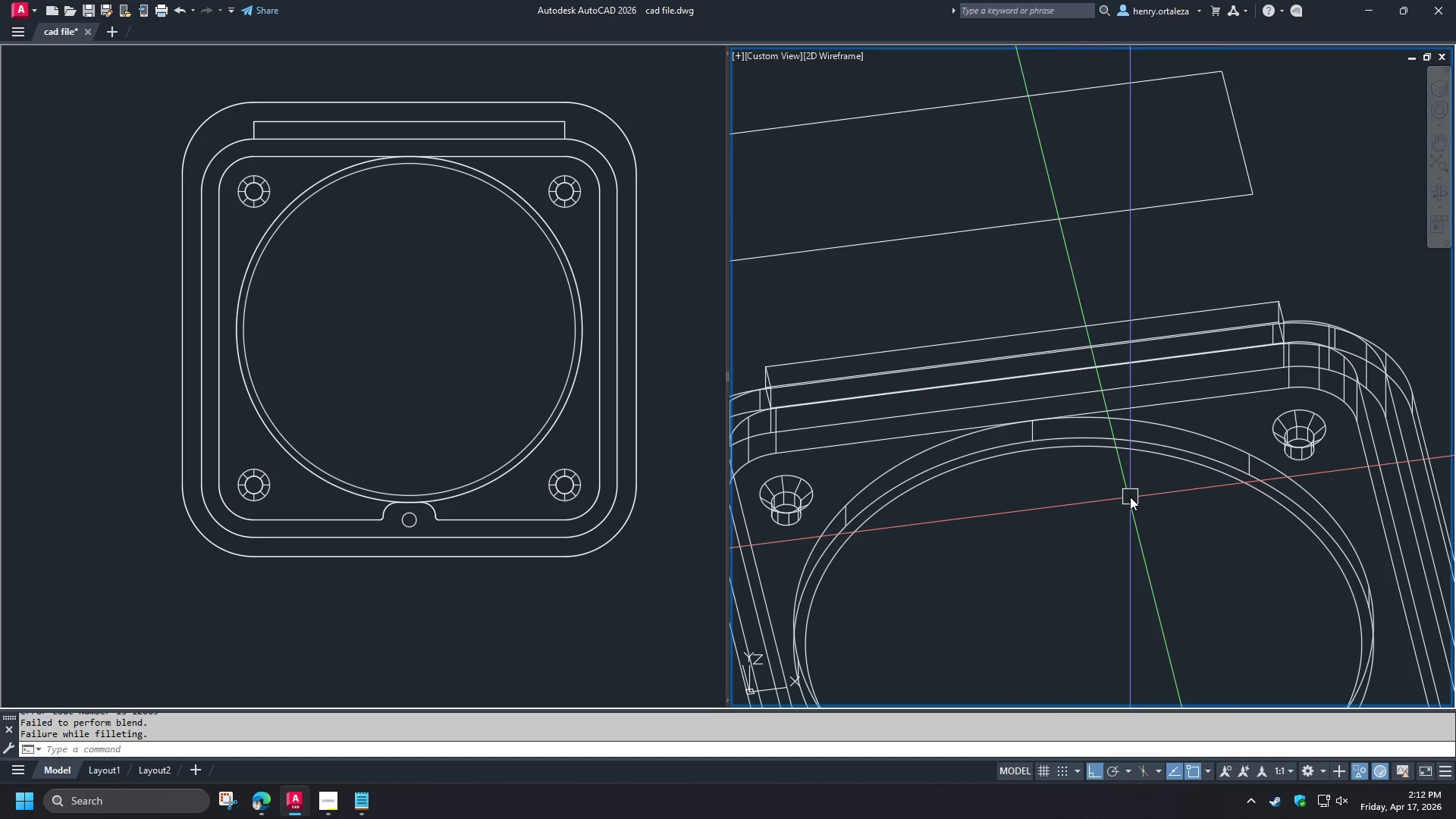 
wait(5.46)
 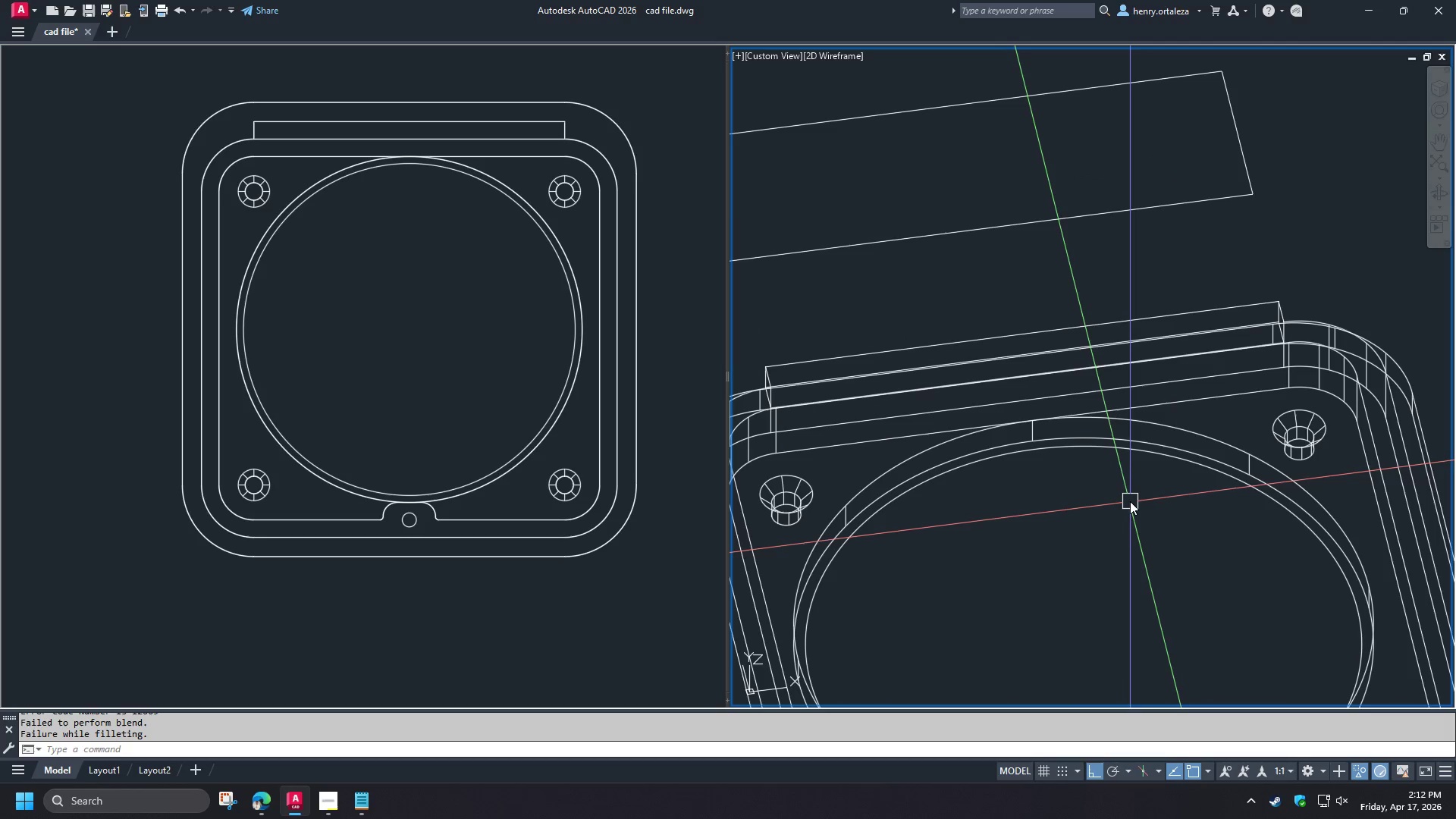 
key(C)
 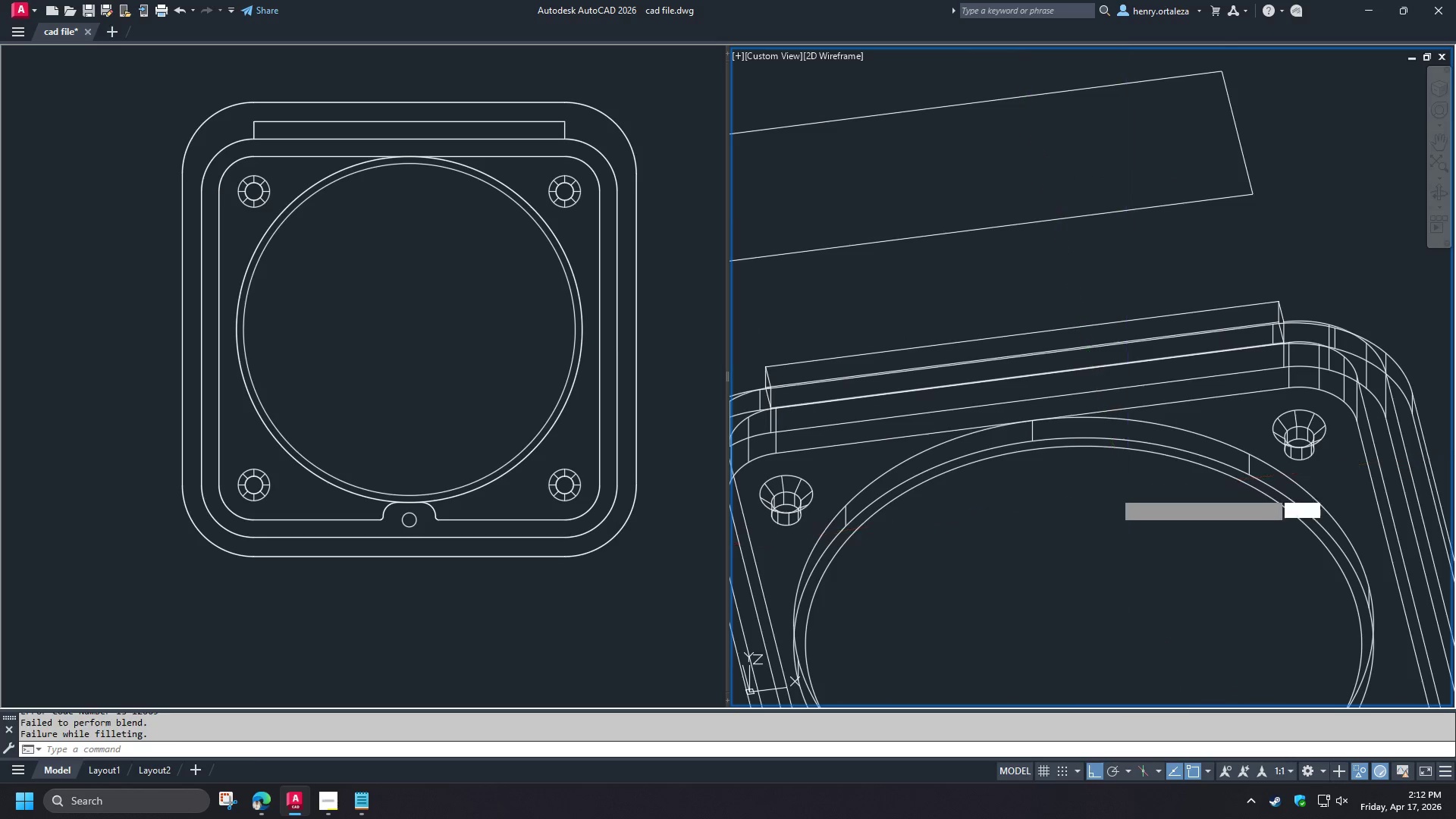 
type( cen )
 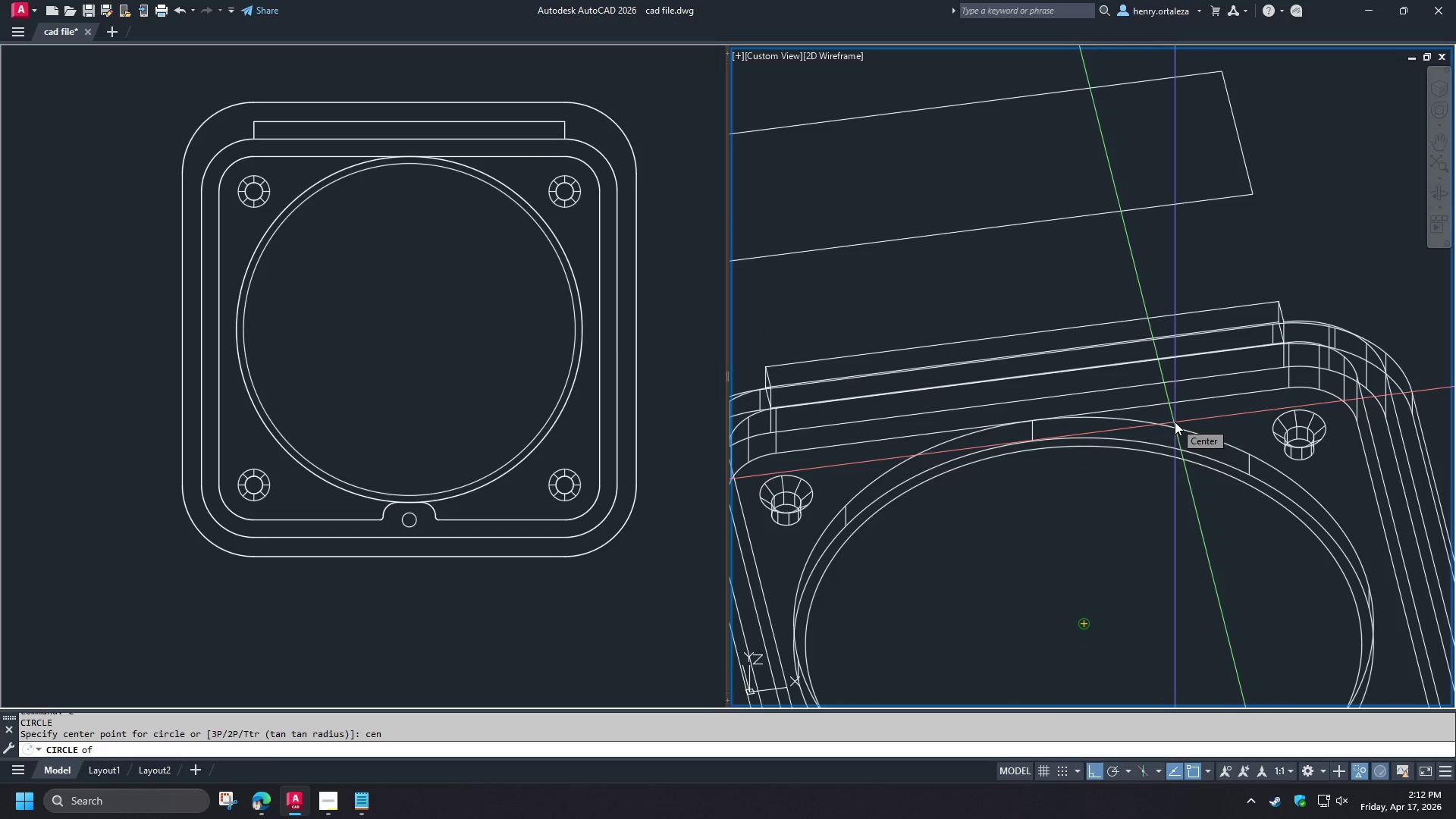 
left_click([1175, 422])
 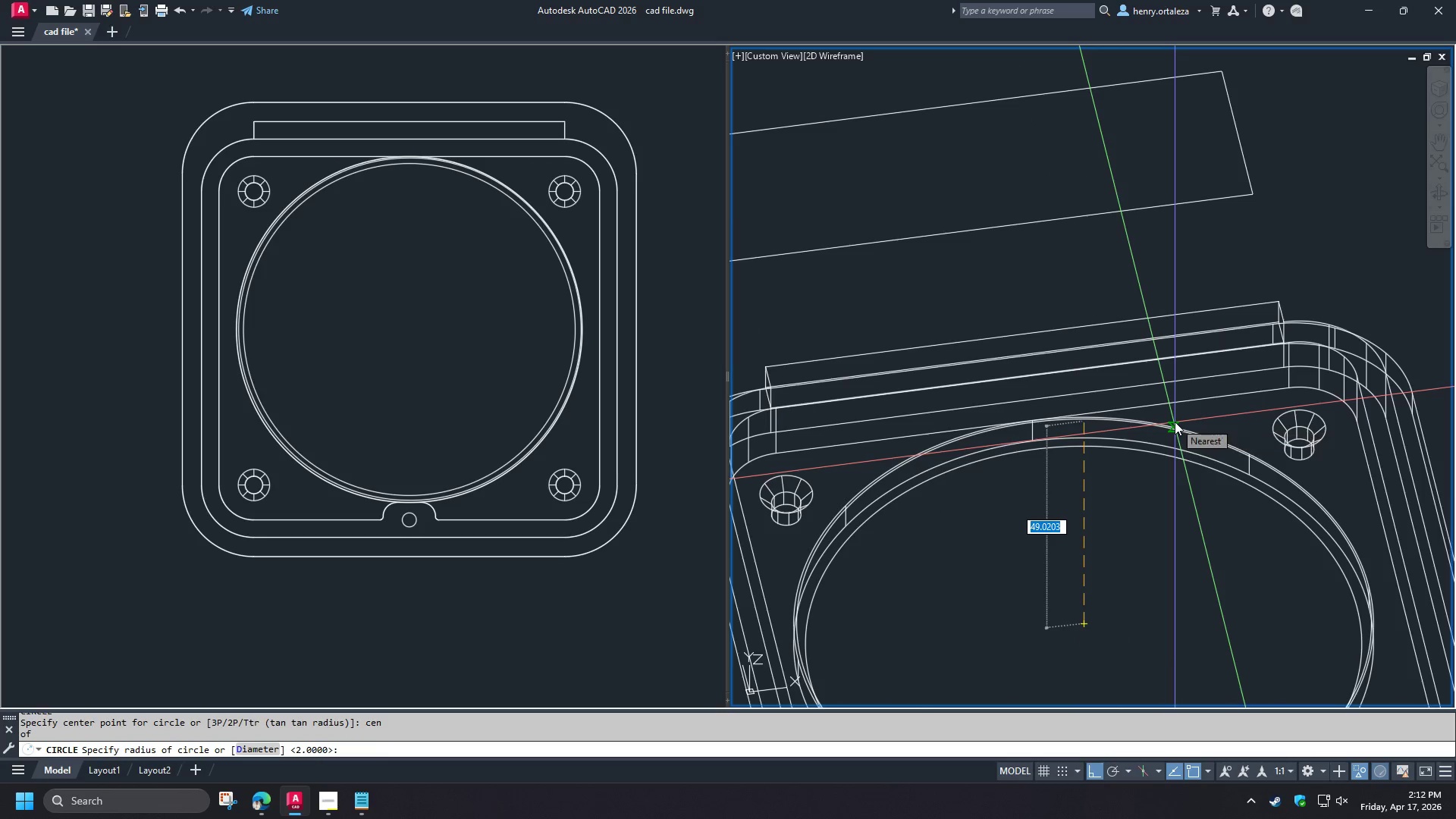 
left_click([1175, 422])
 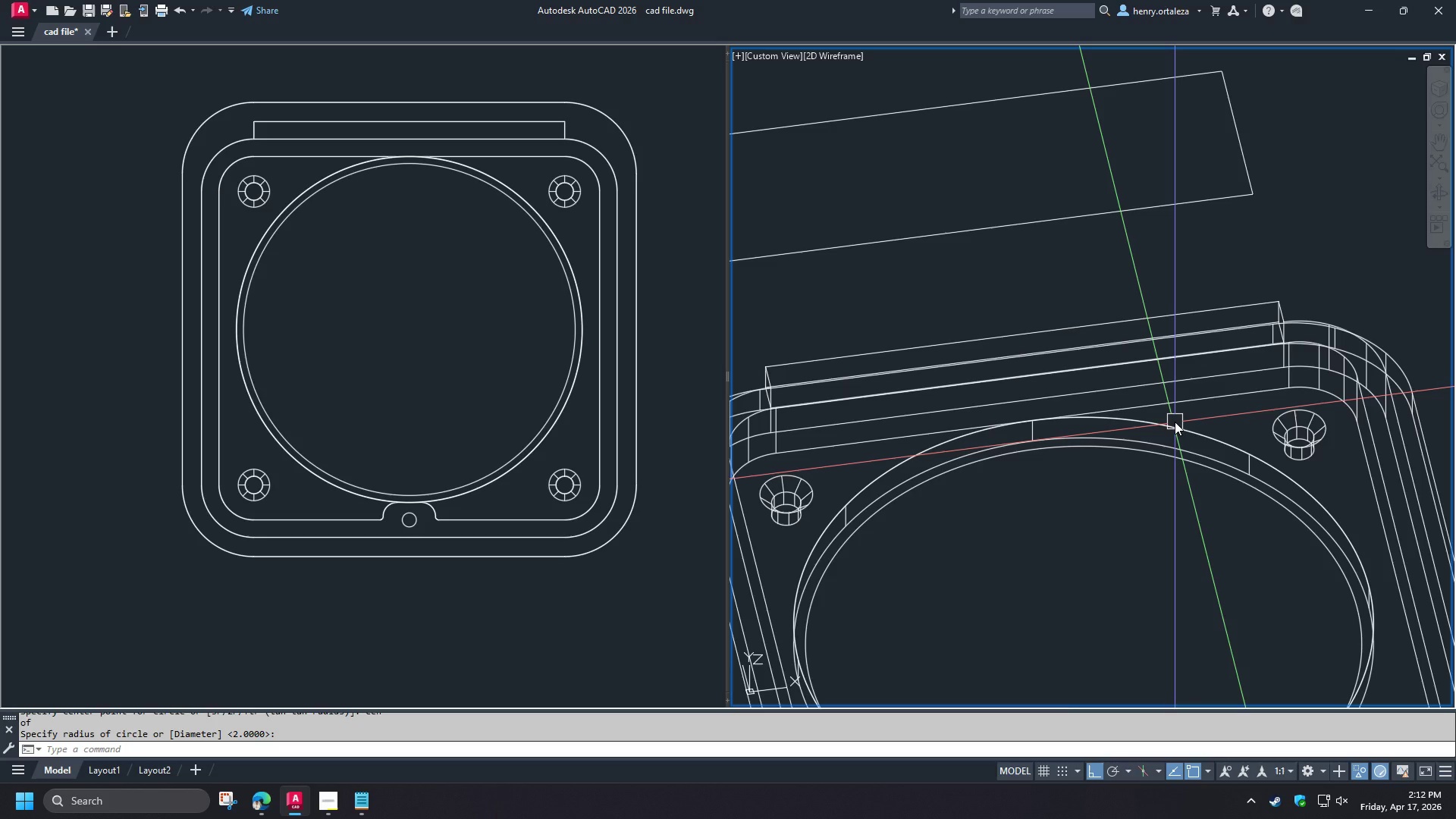 
key(O)
 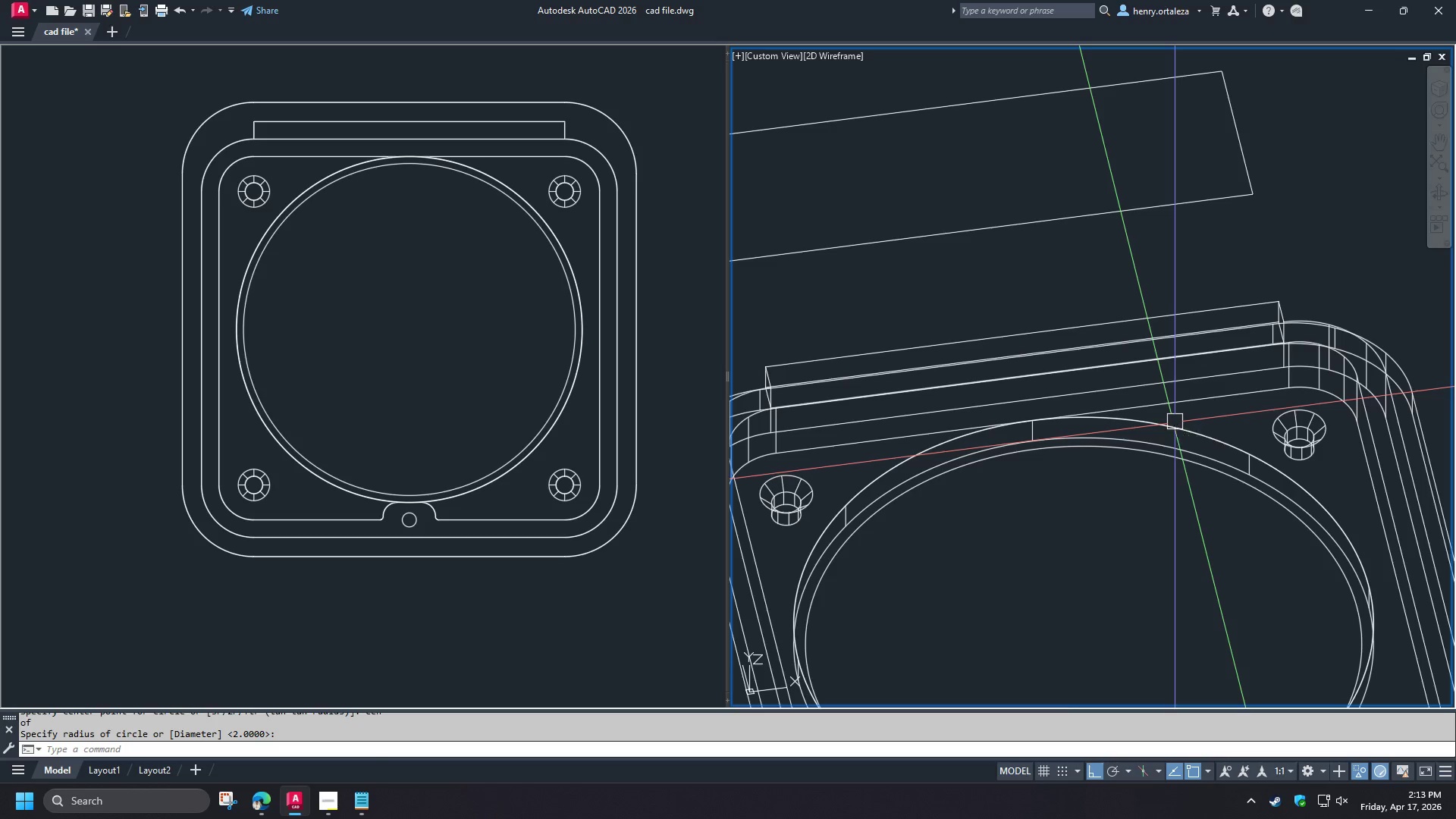 
key(Space)
 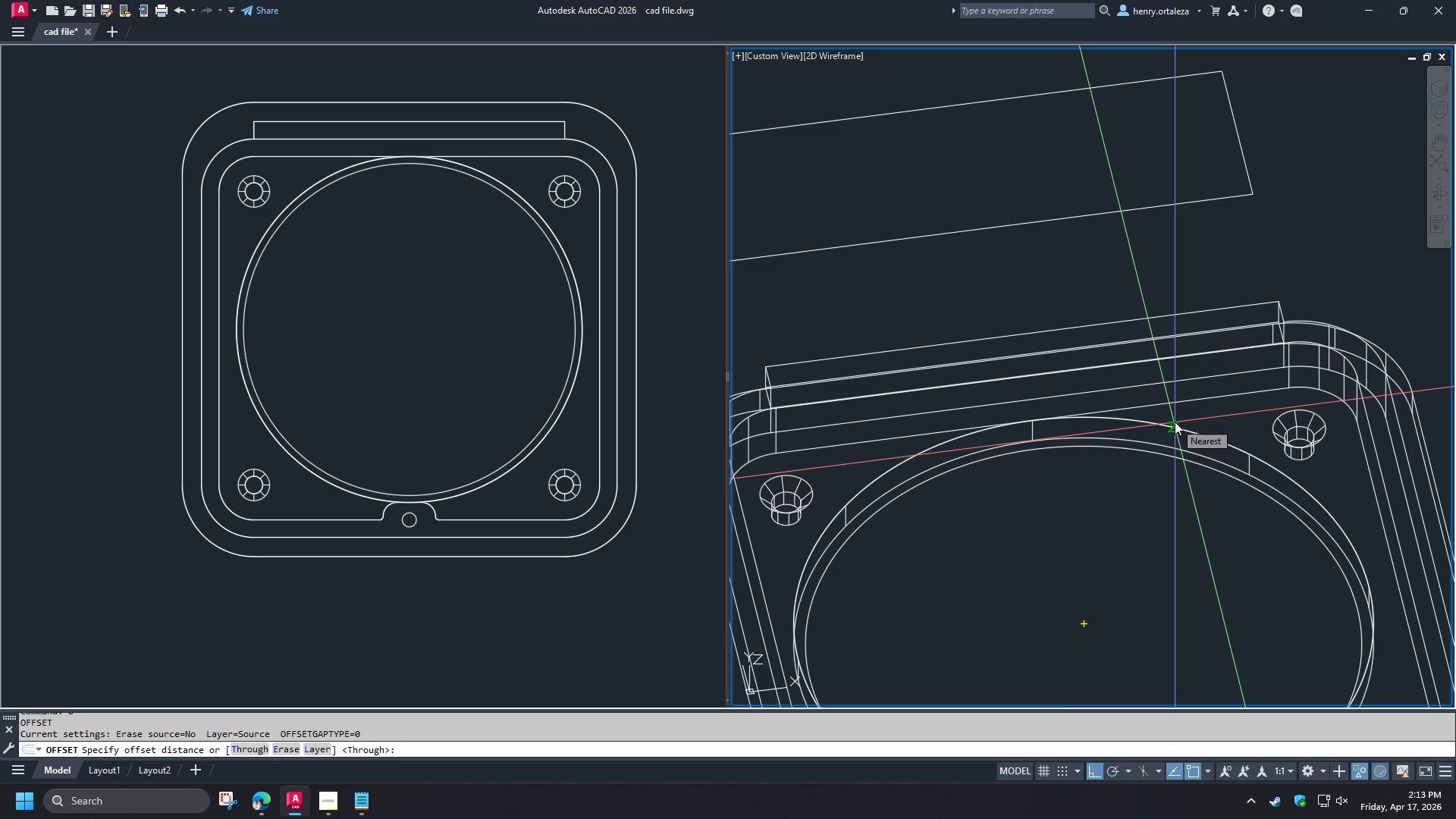 
key(1)
 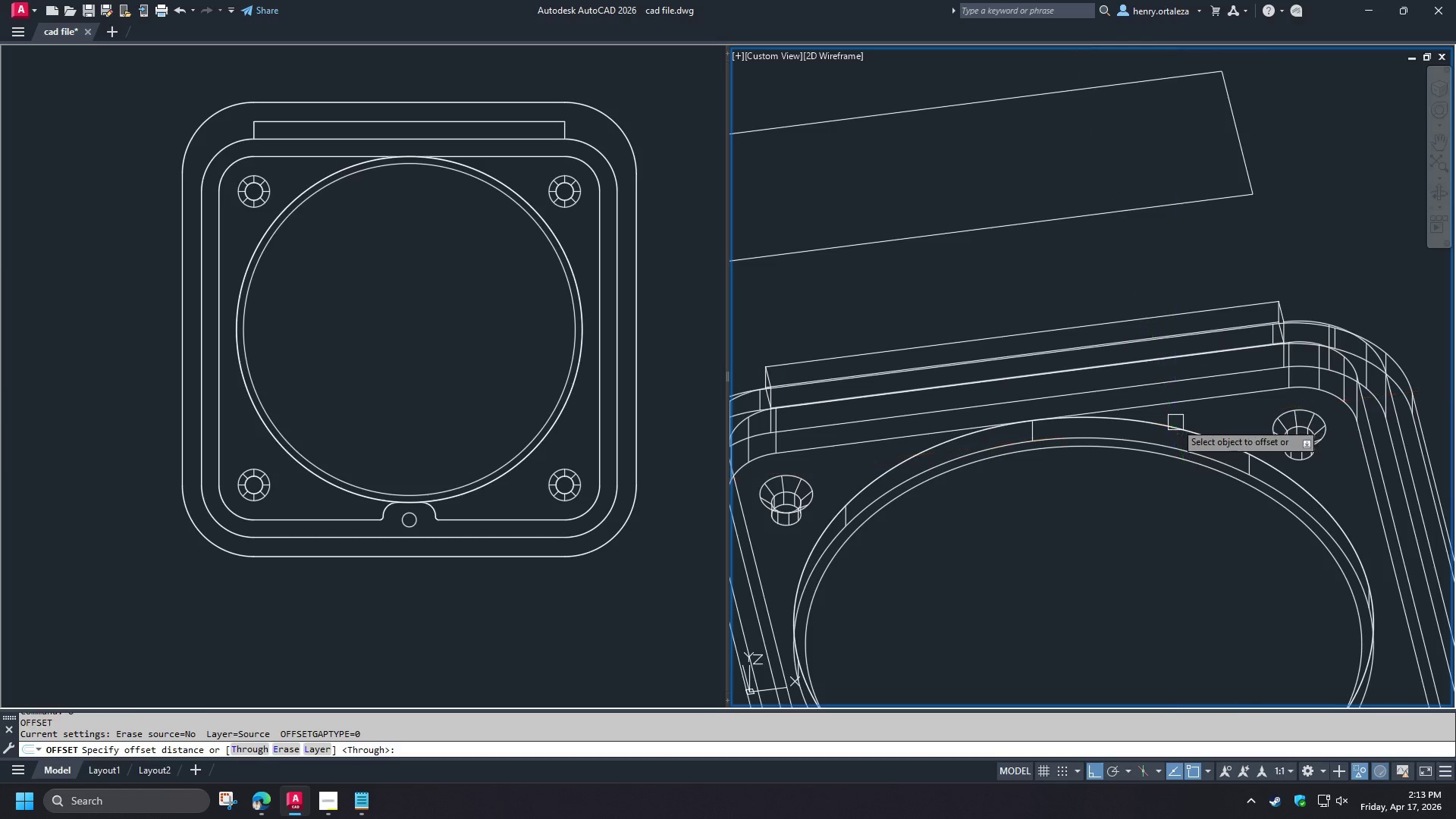 
key(Space)
 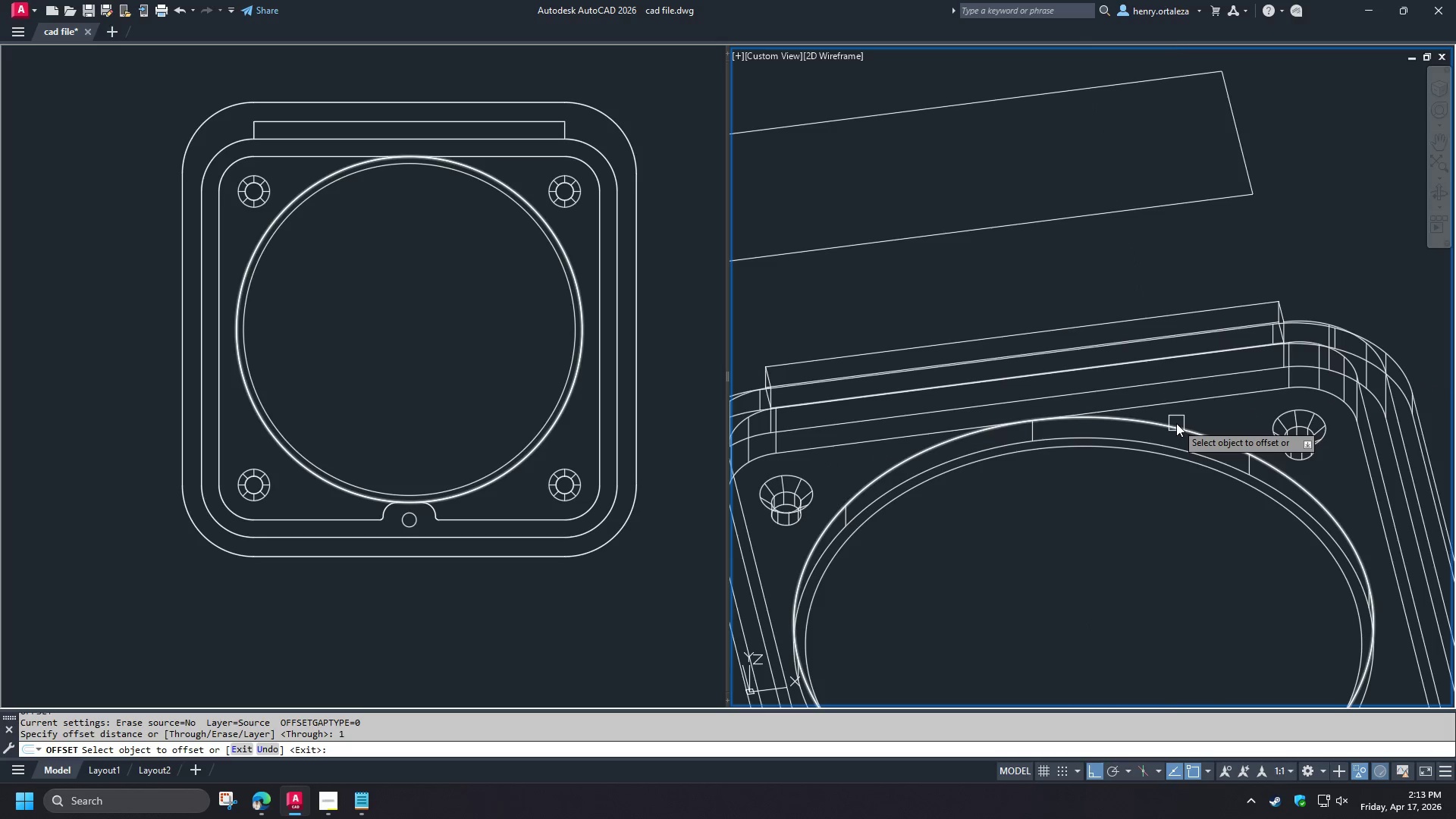 
left_click_drag(start_coordinate=[1176, 423], to_coordinate=[1180, 417])
 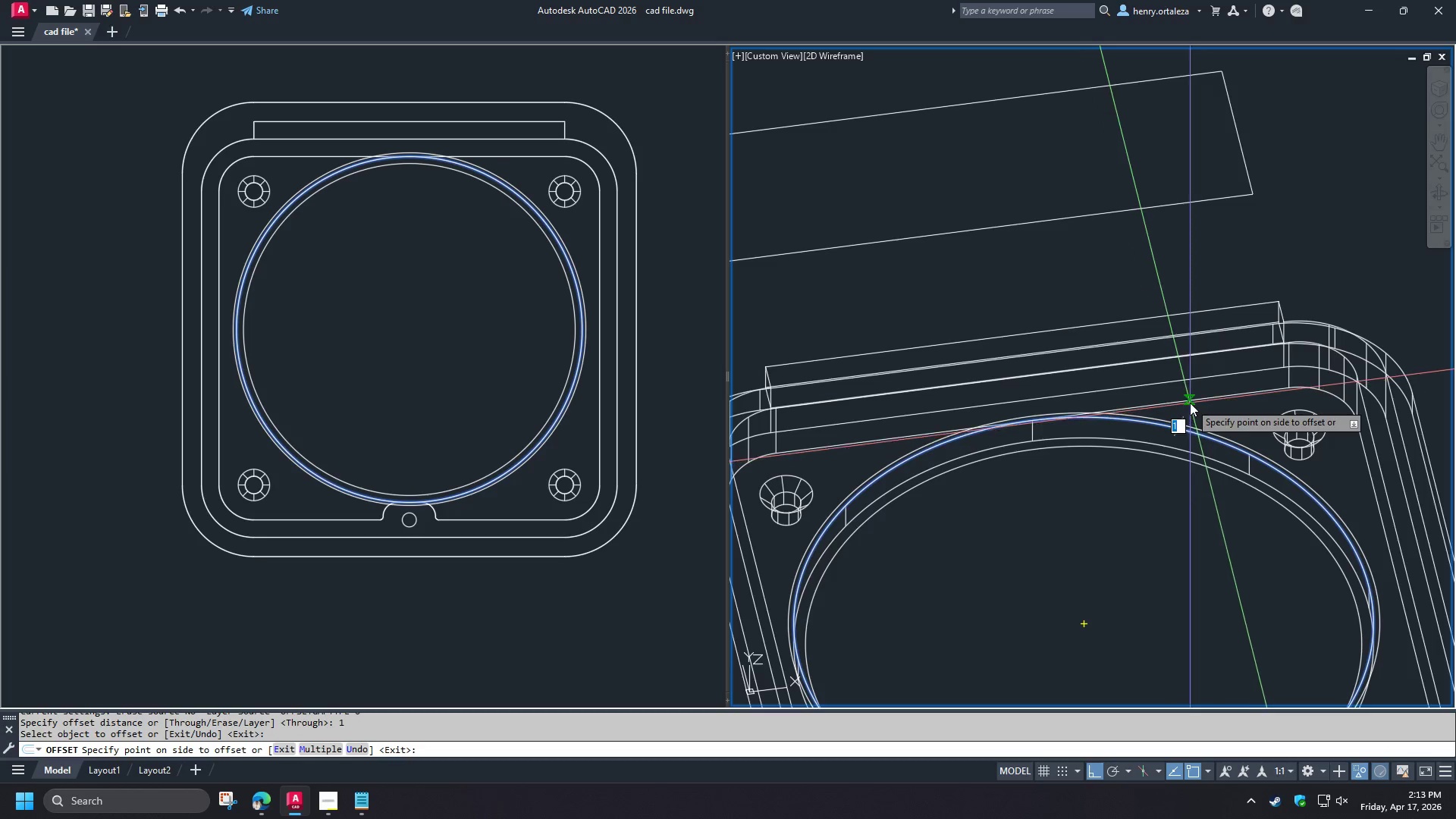 
double_click([1190, 403])
 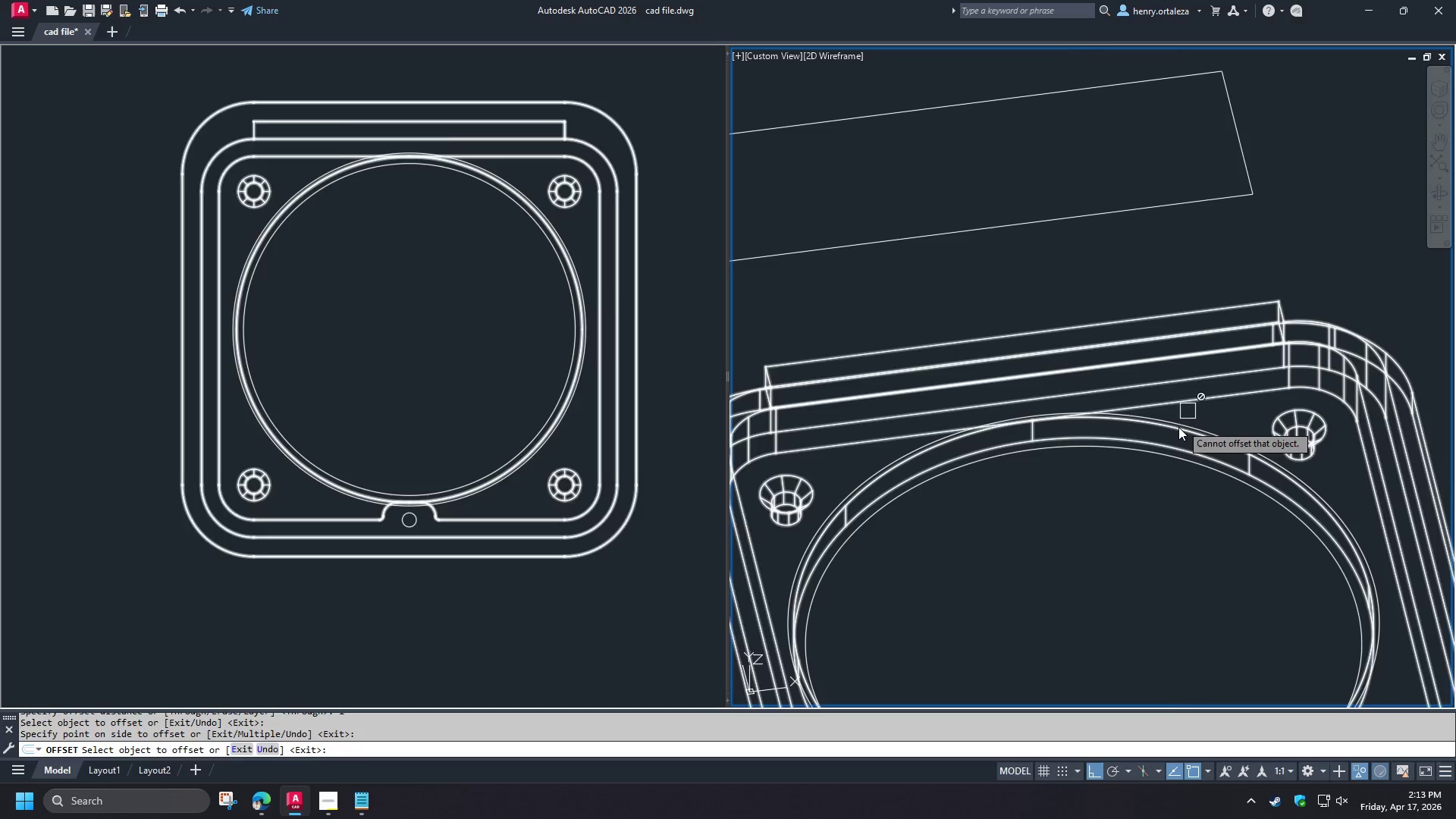 
key(Space)
 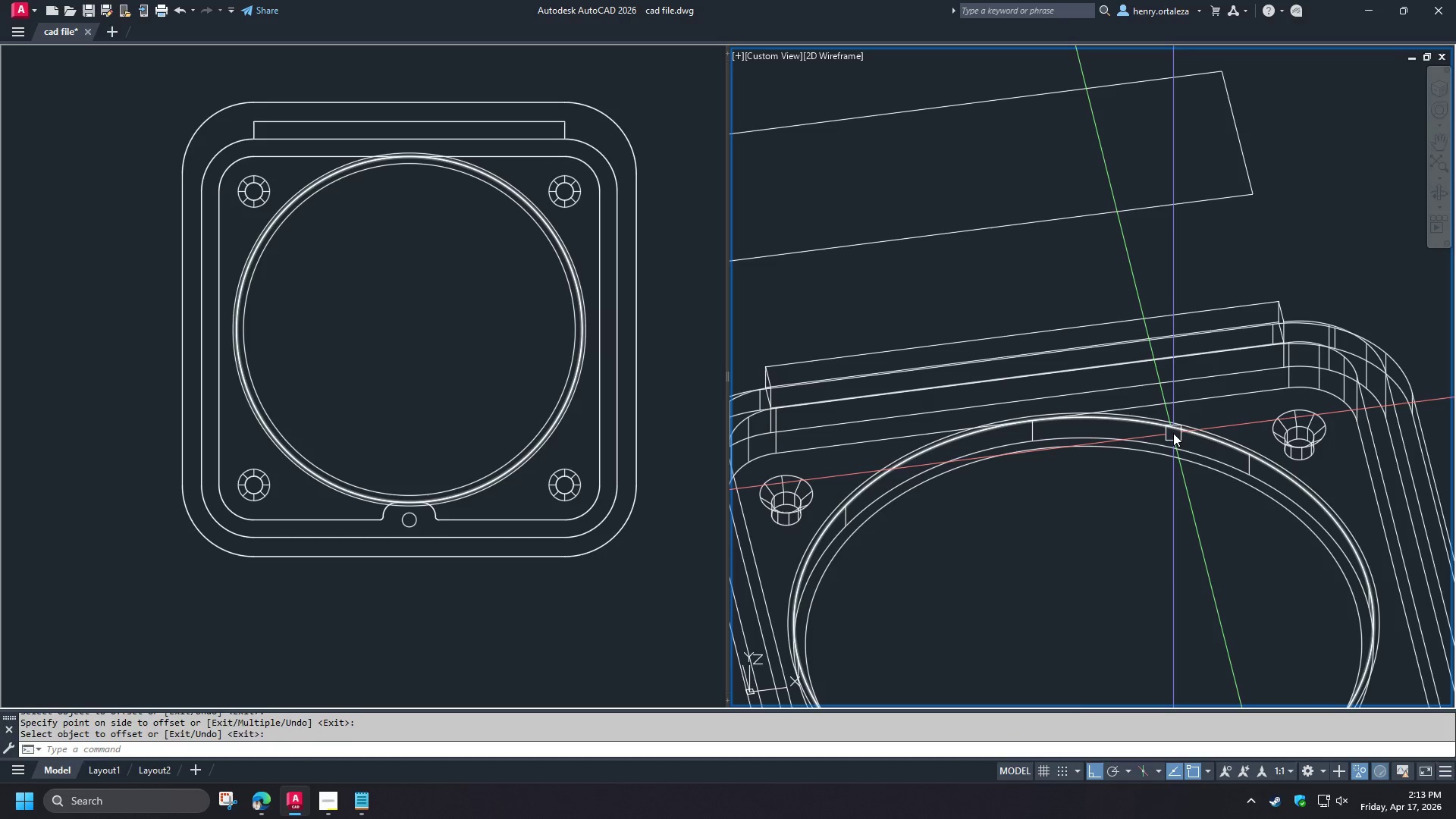 
left_click([1173, 433])
 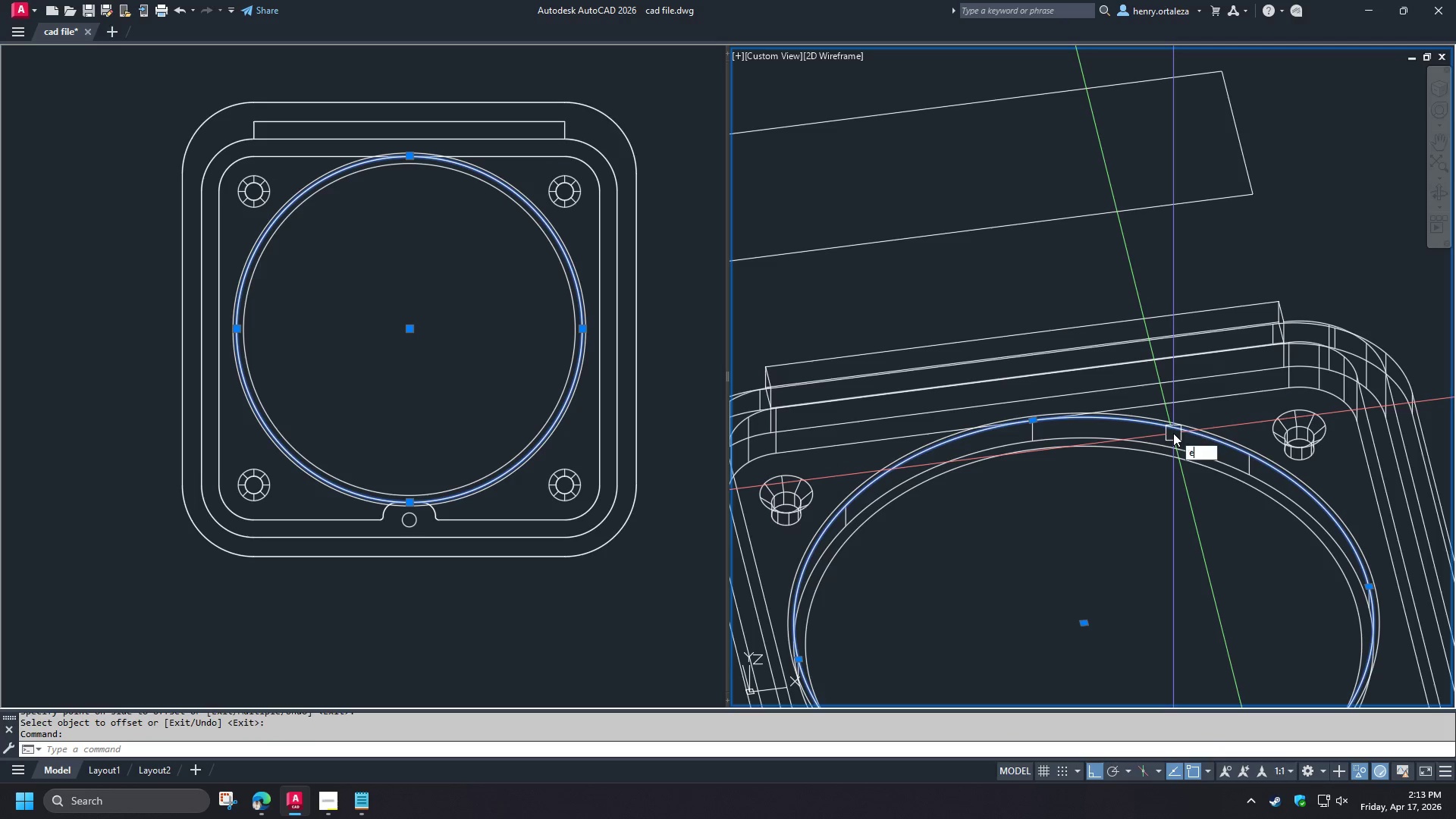 
type(e ext )
 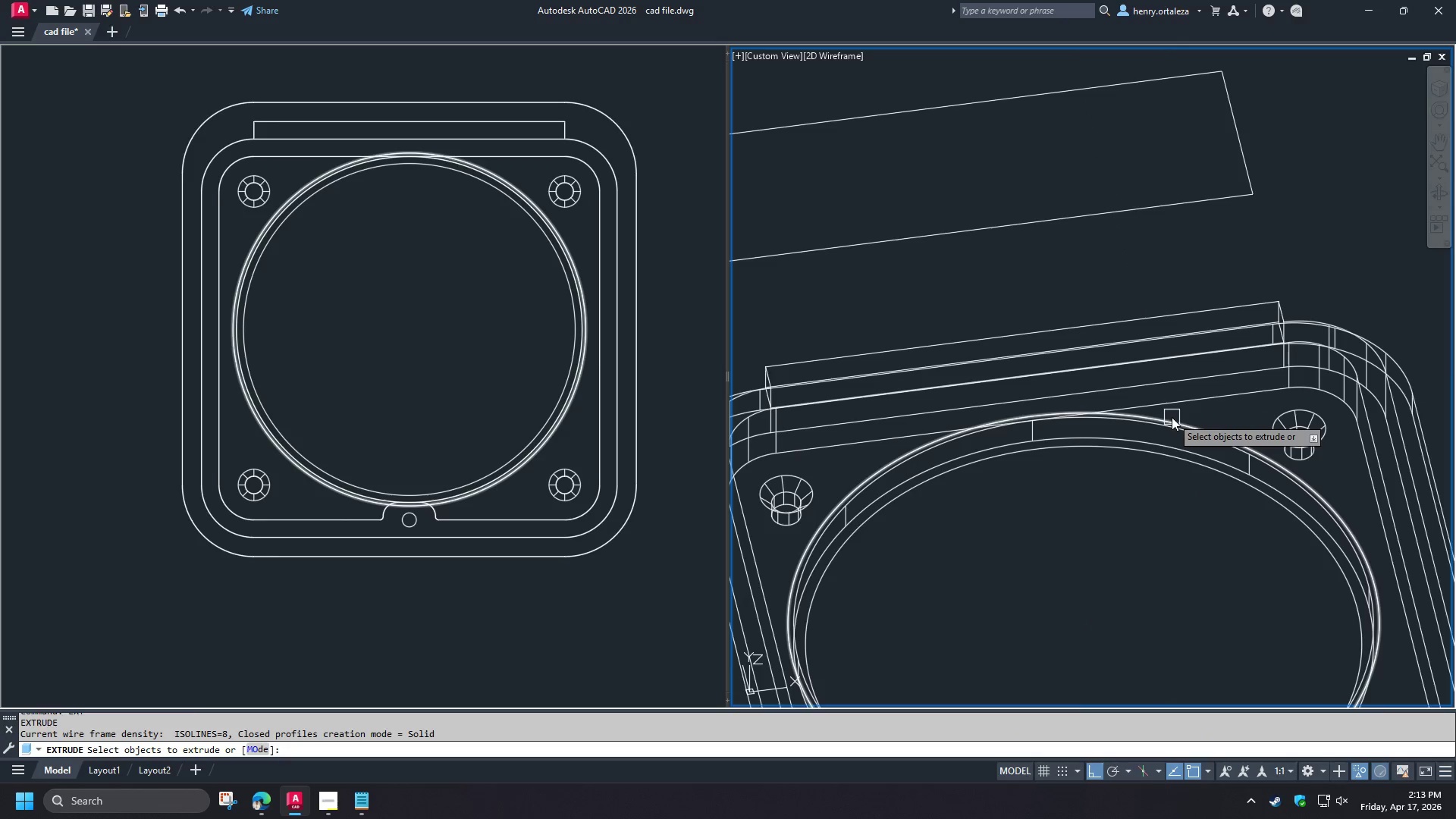 
left_click([1172, 417])
 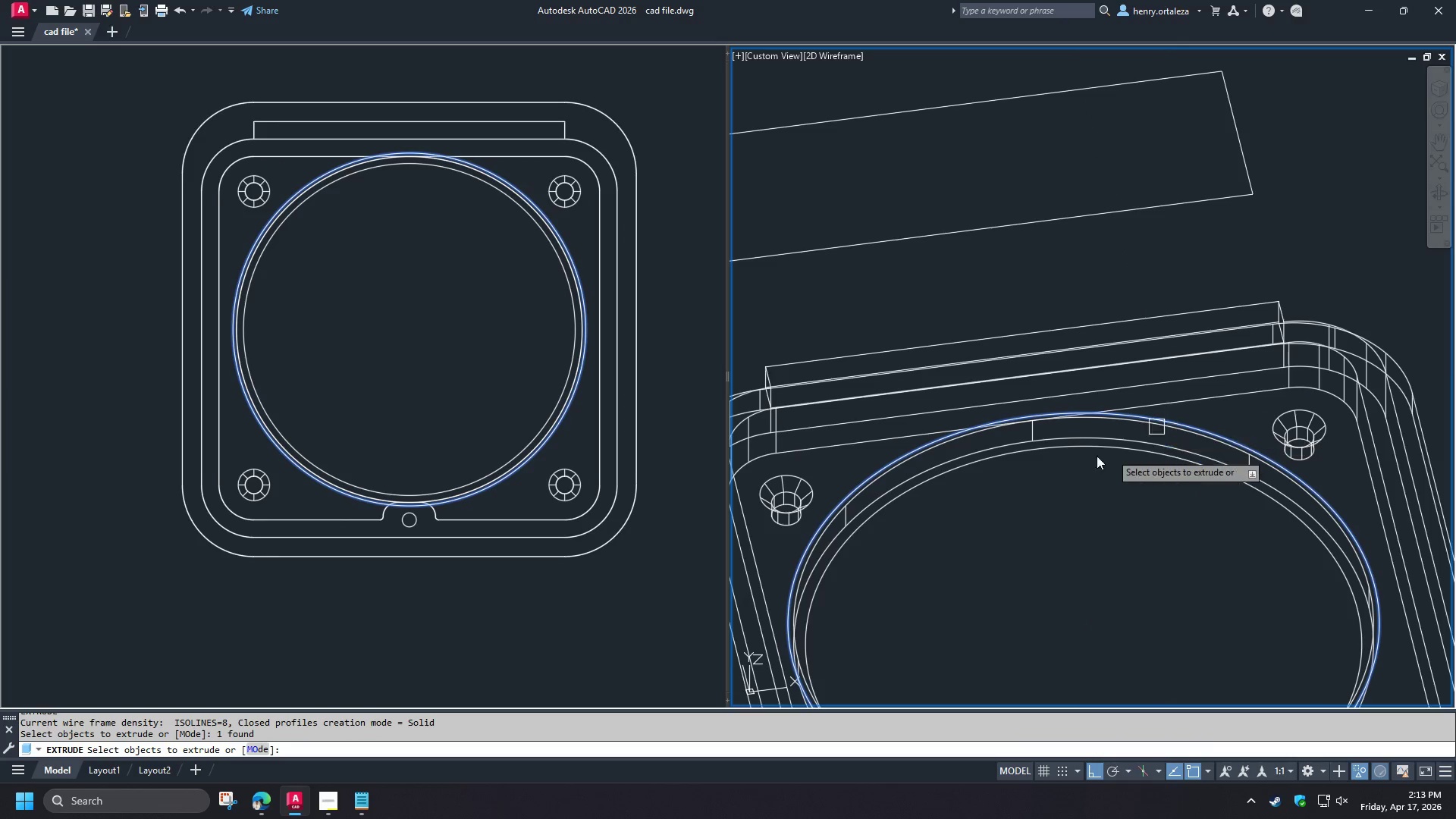 
key(Space)
 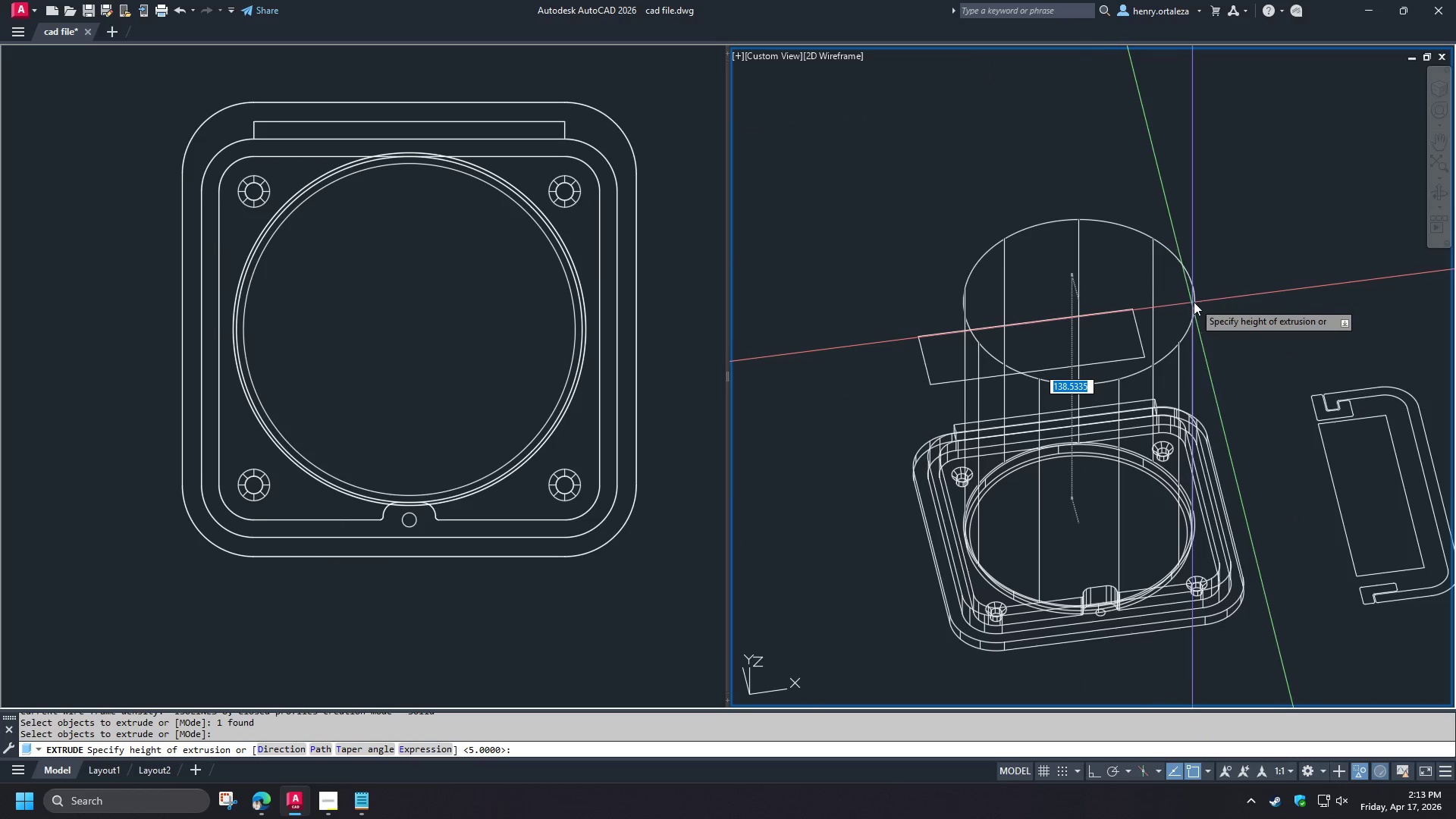 
scroll: coordinate [1074, 462], scroll_direction: down, amount: 2.0
 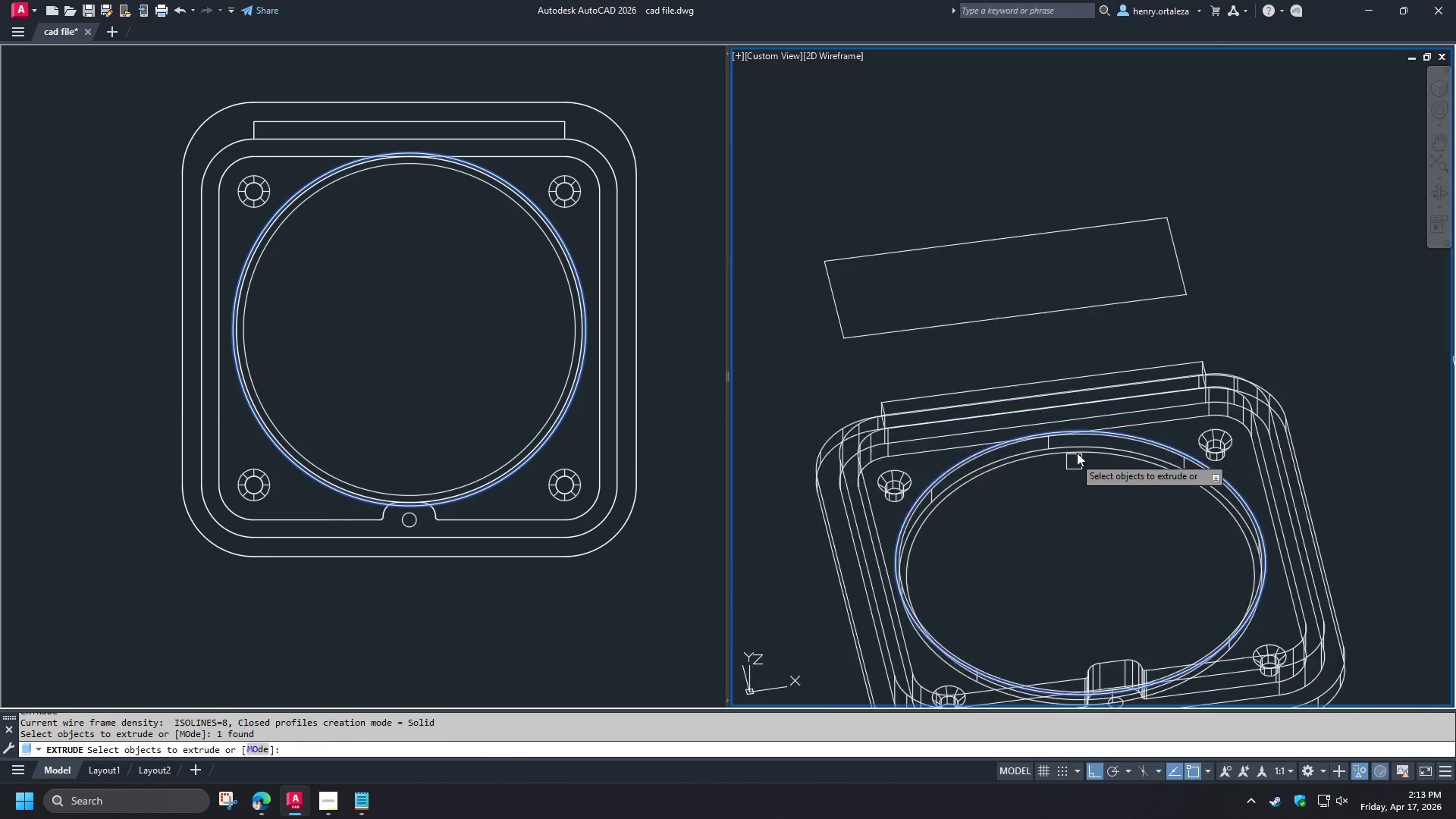 
left_click([1194, 302])
 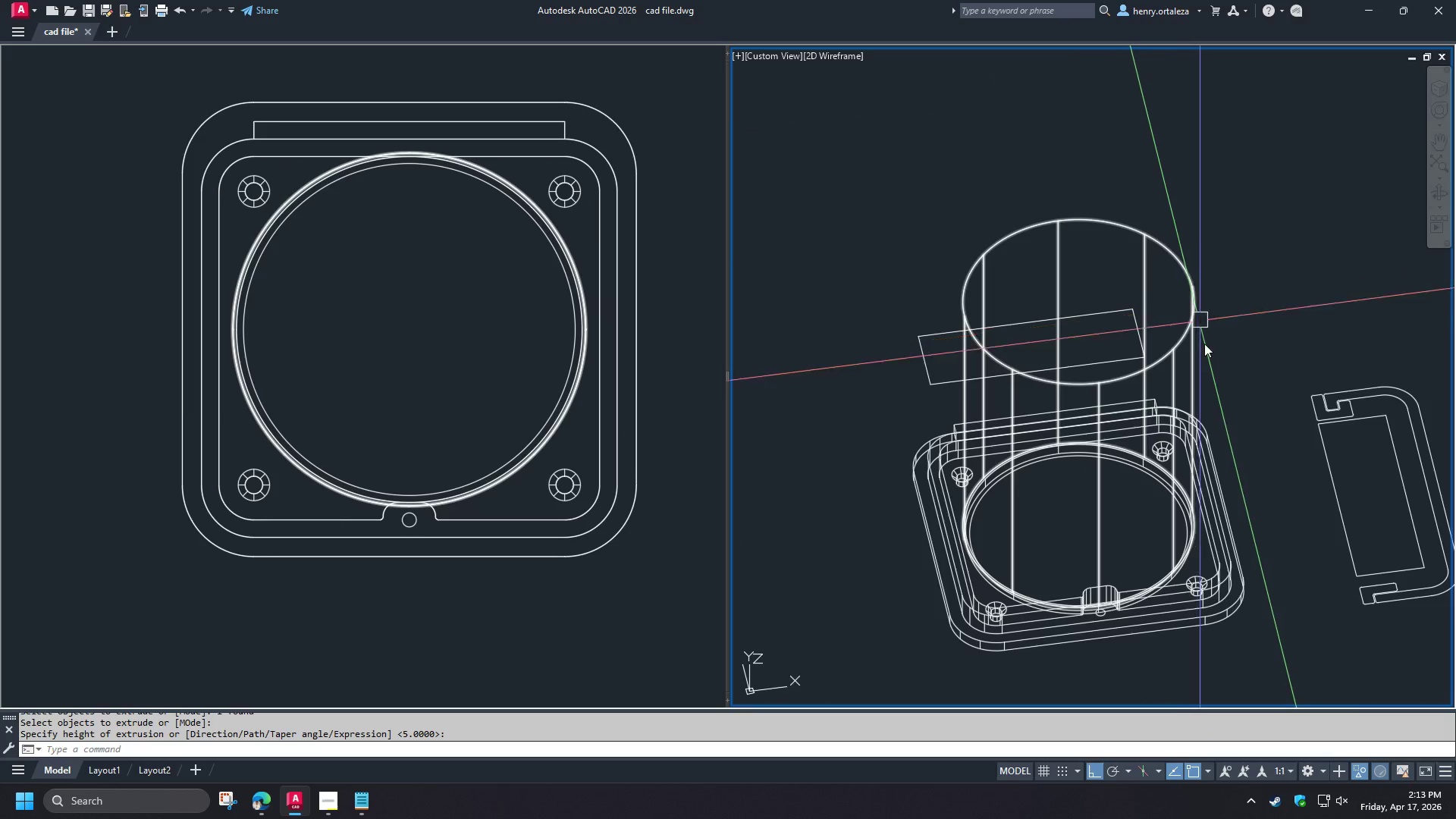 
type(su )
 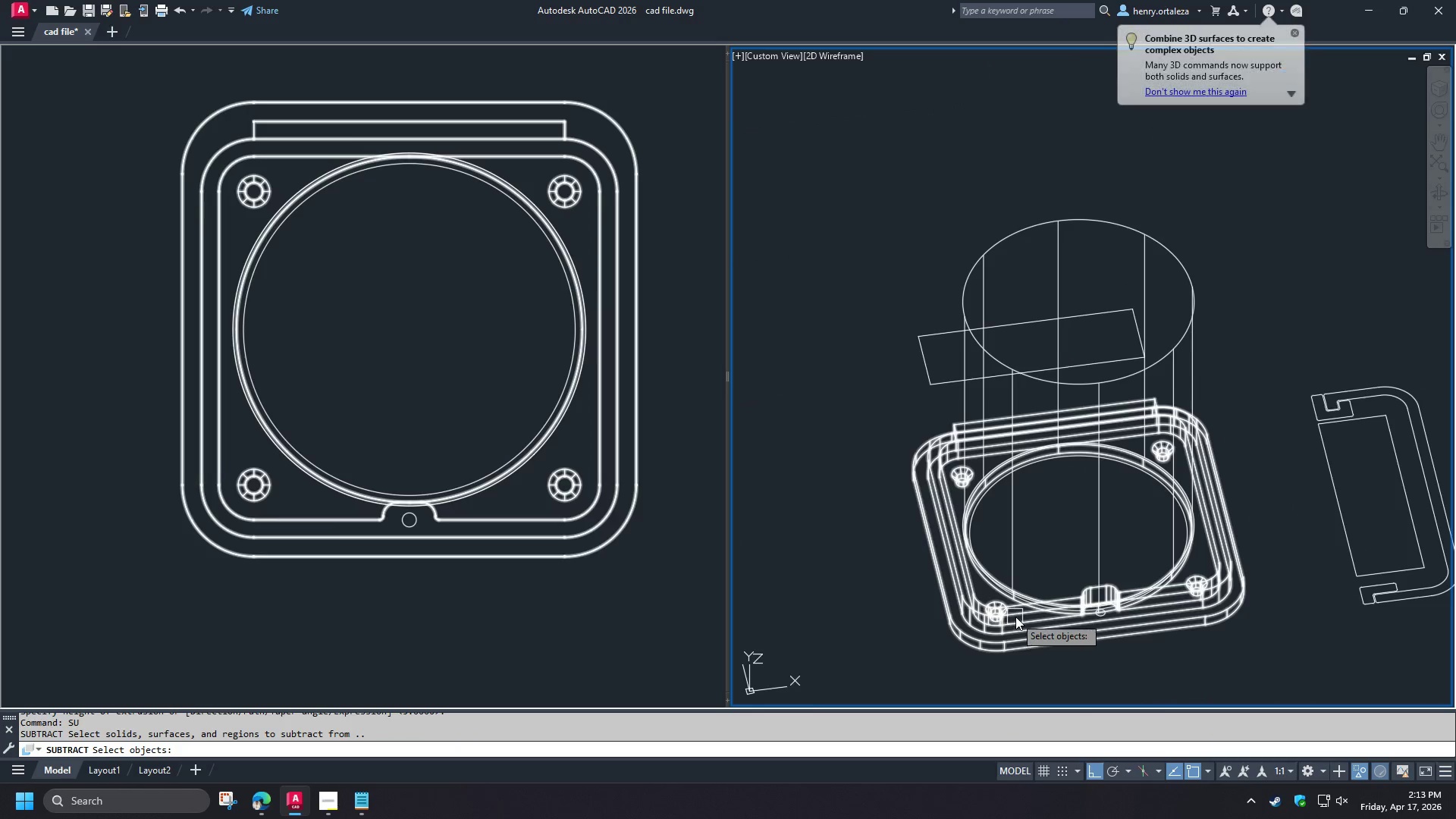 
left_click([1015, 617])
 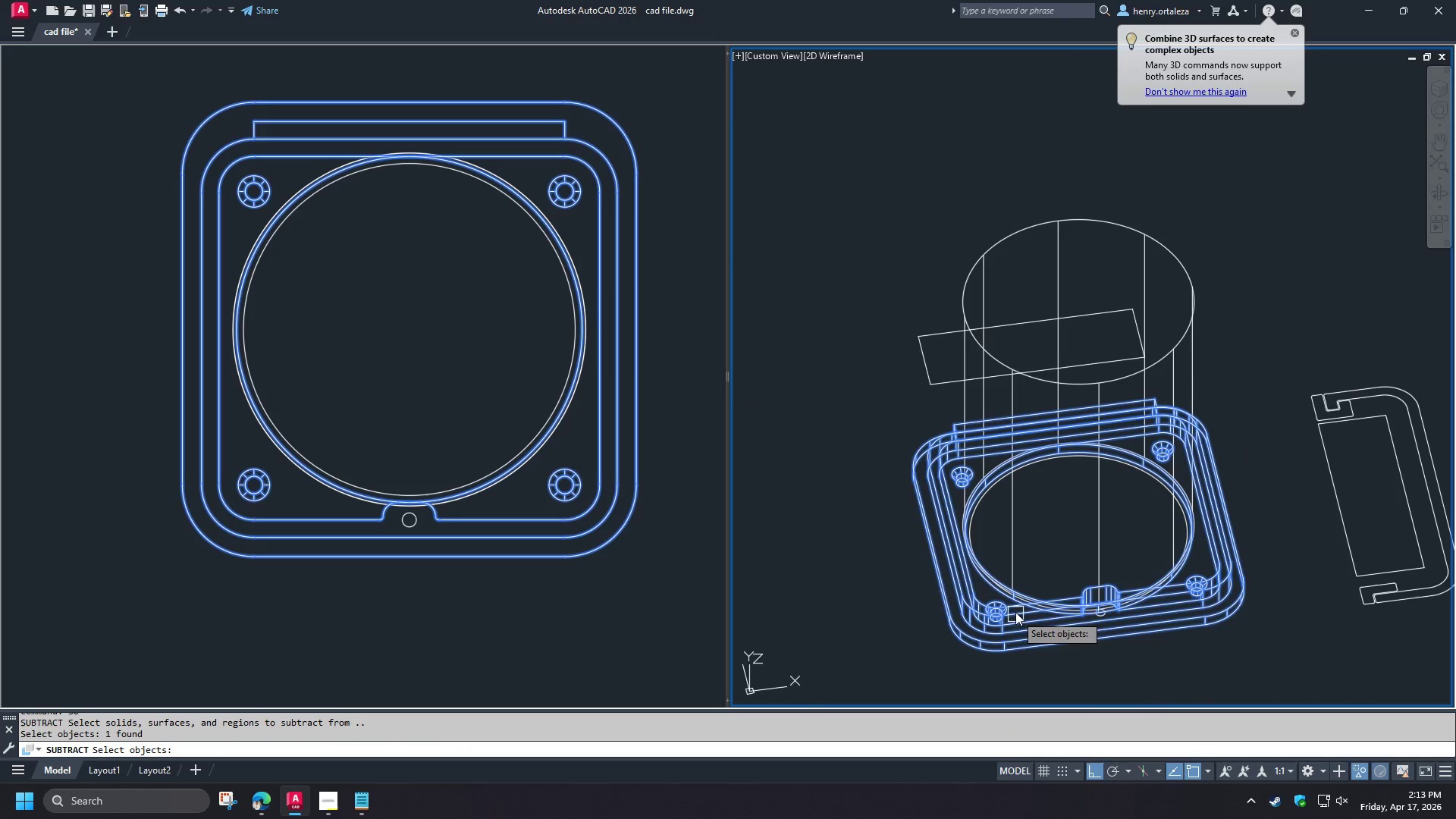 
key(Space)
 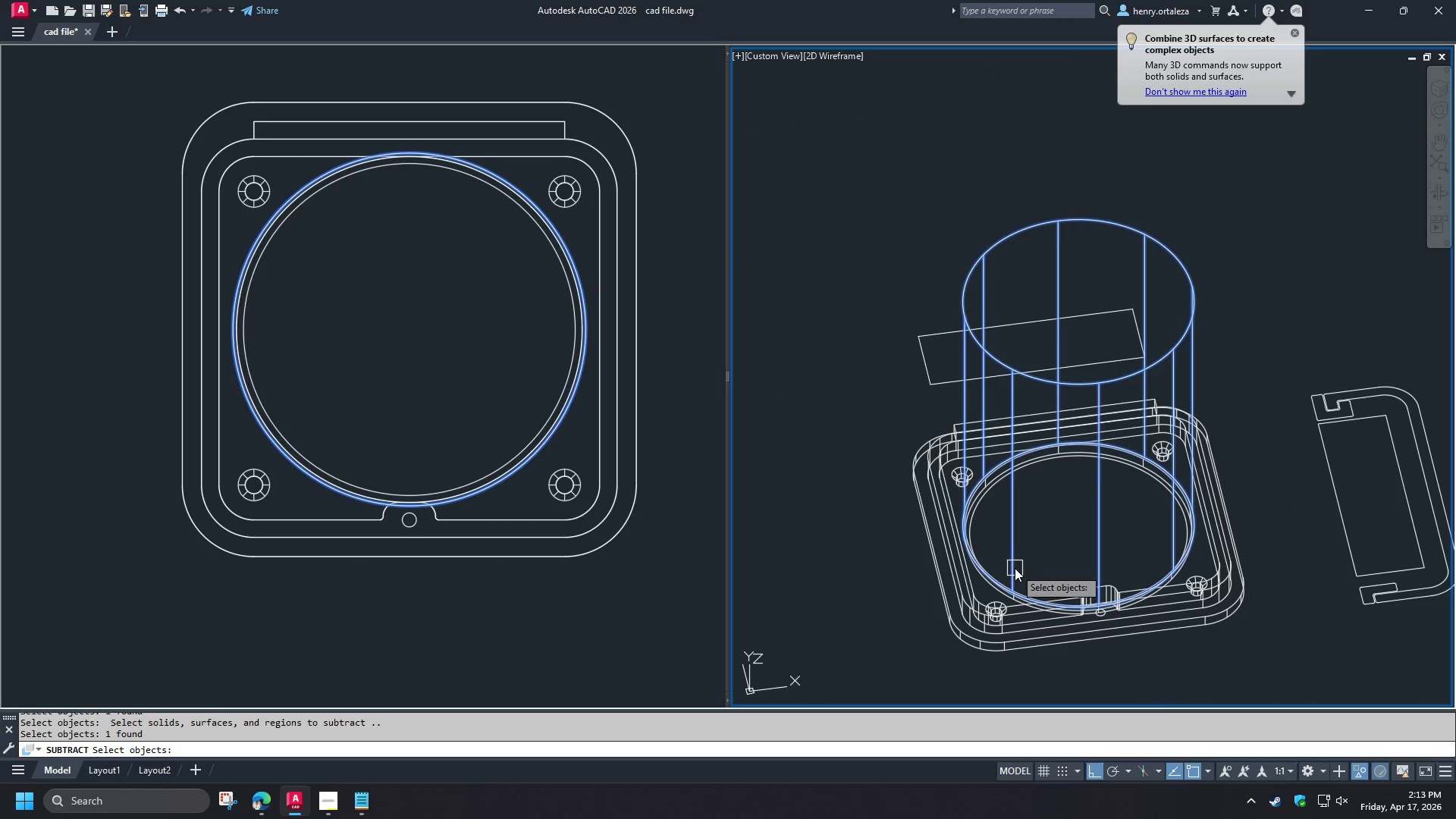 
key(Space)
 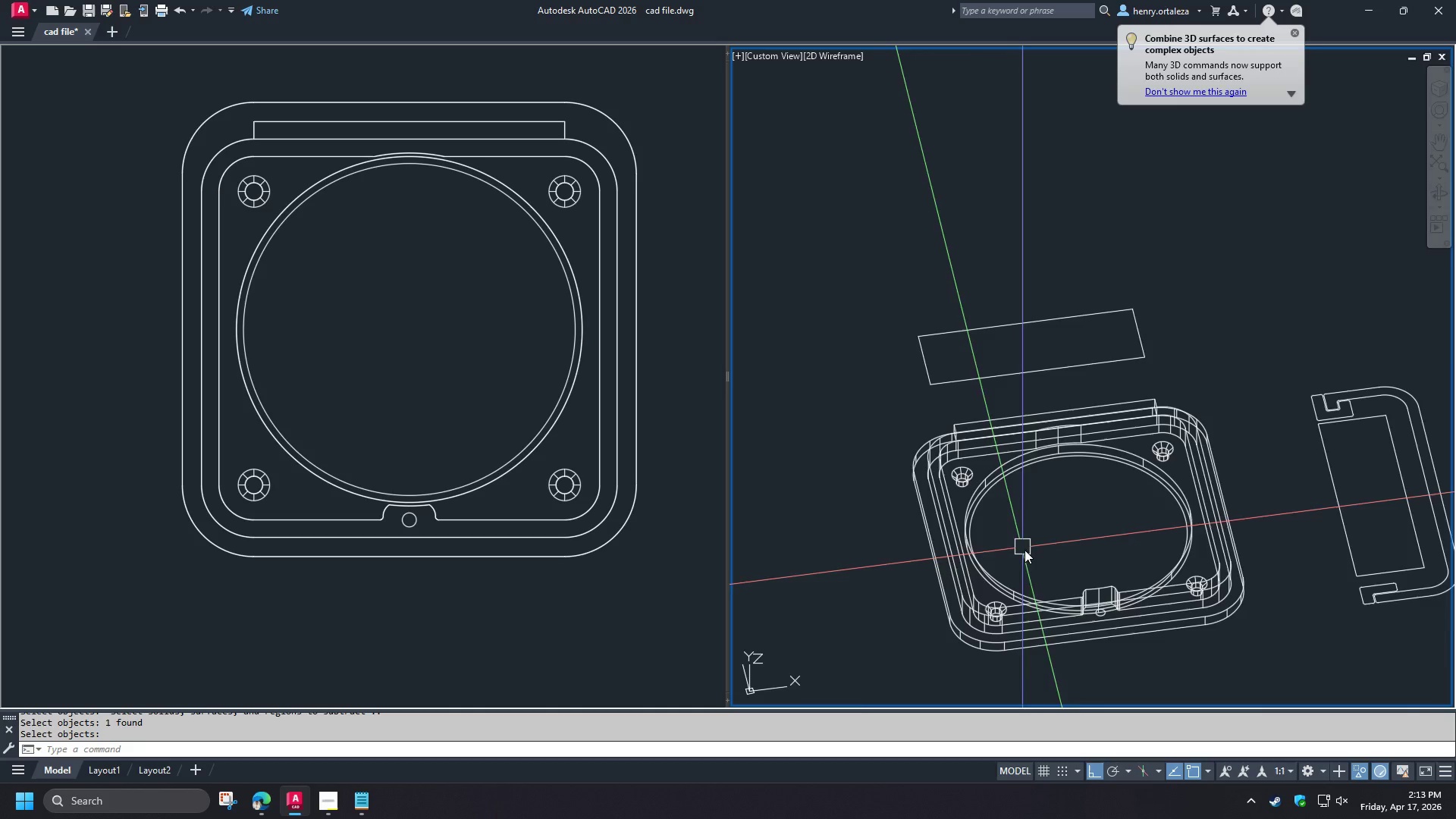 
scroll: coordinate [1042, 413], scroll_direction: up, amount: 3.0
 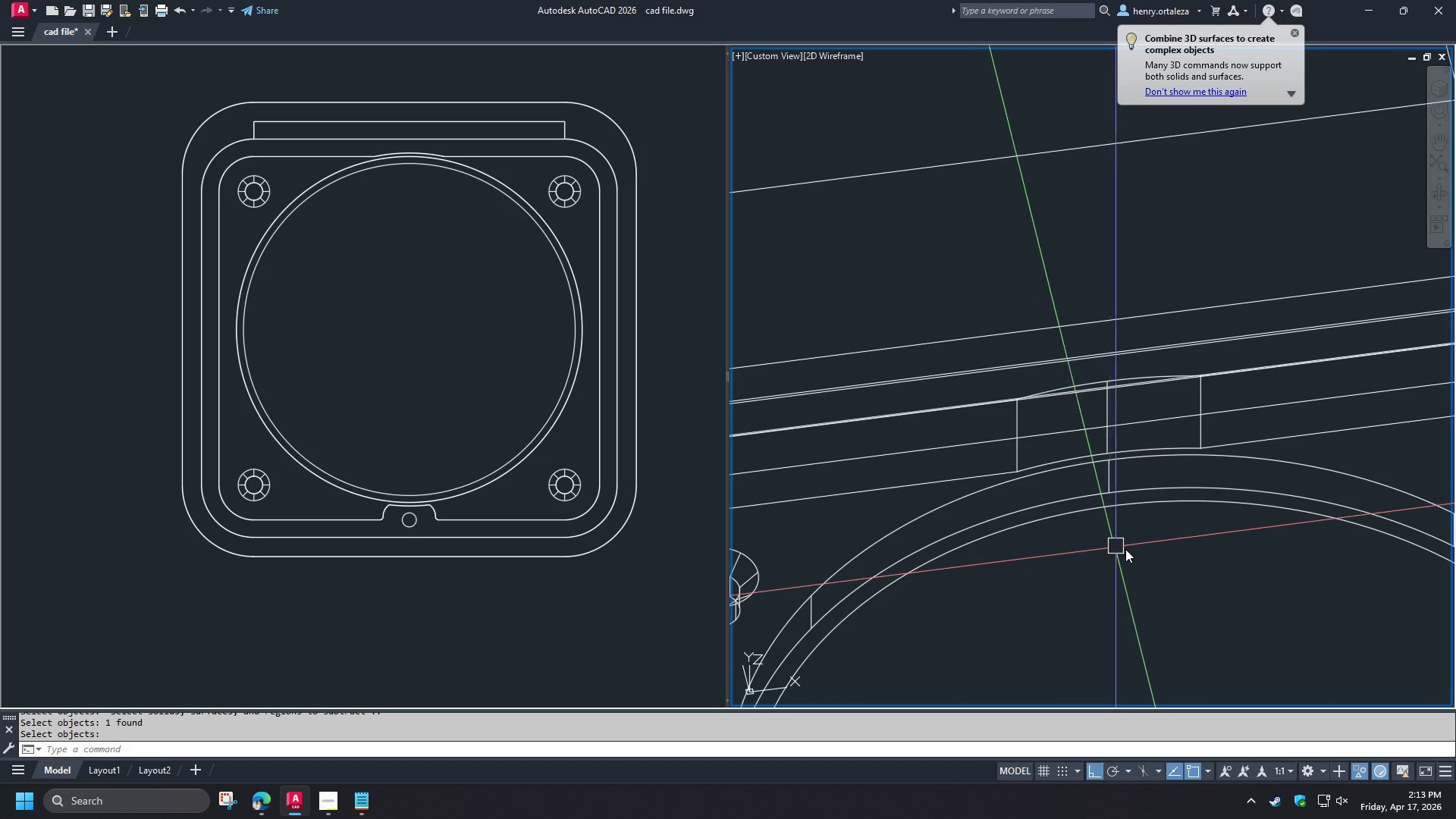 
scroll: coordinate [1143, 551], scroll_direction: down, amount: 1.0
 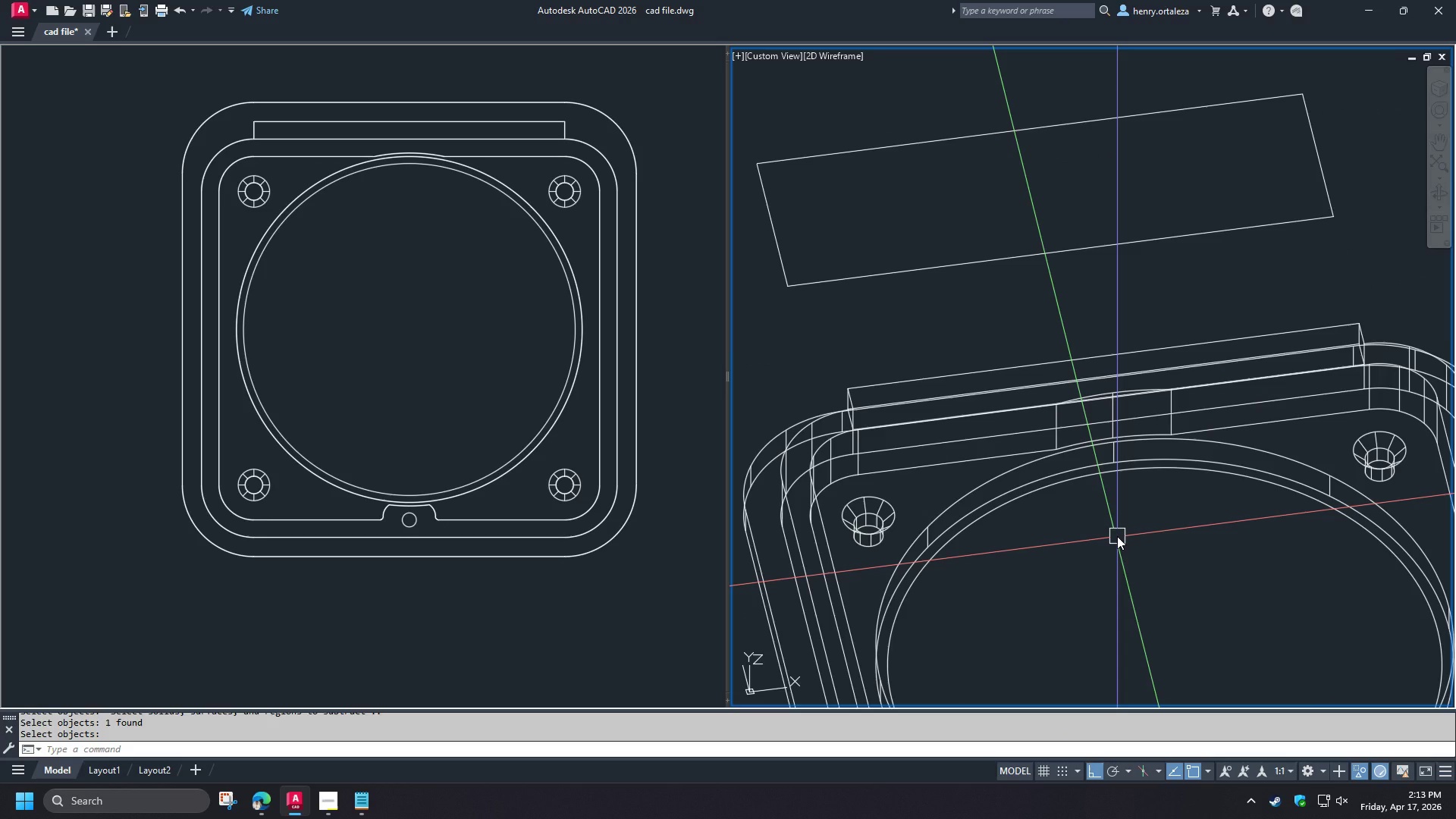 
key(F)
 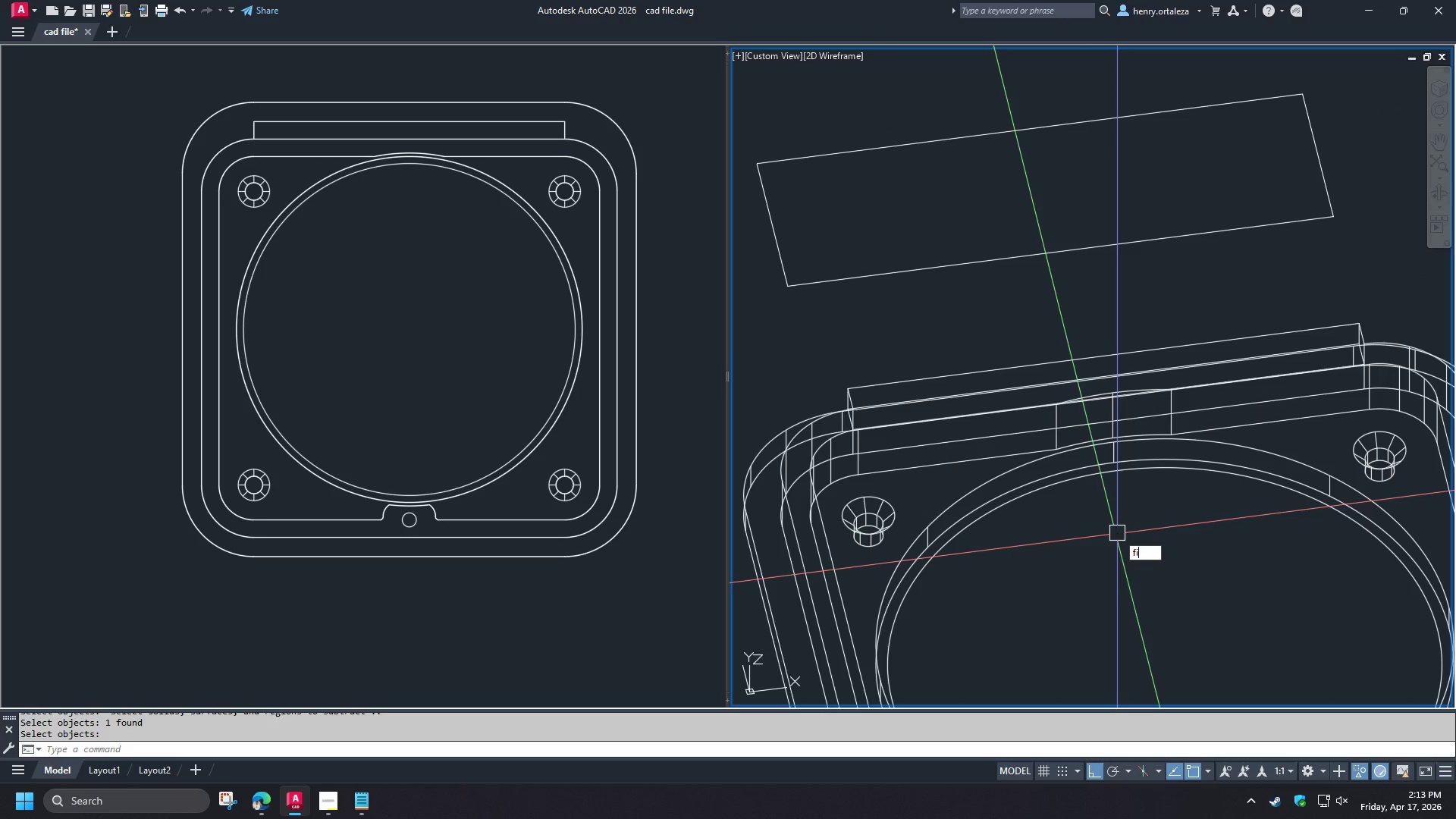 
type(il)
 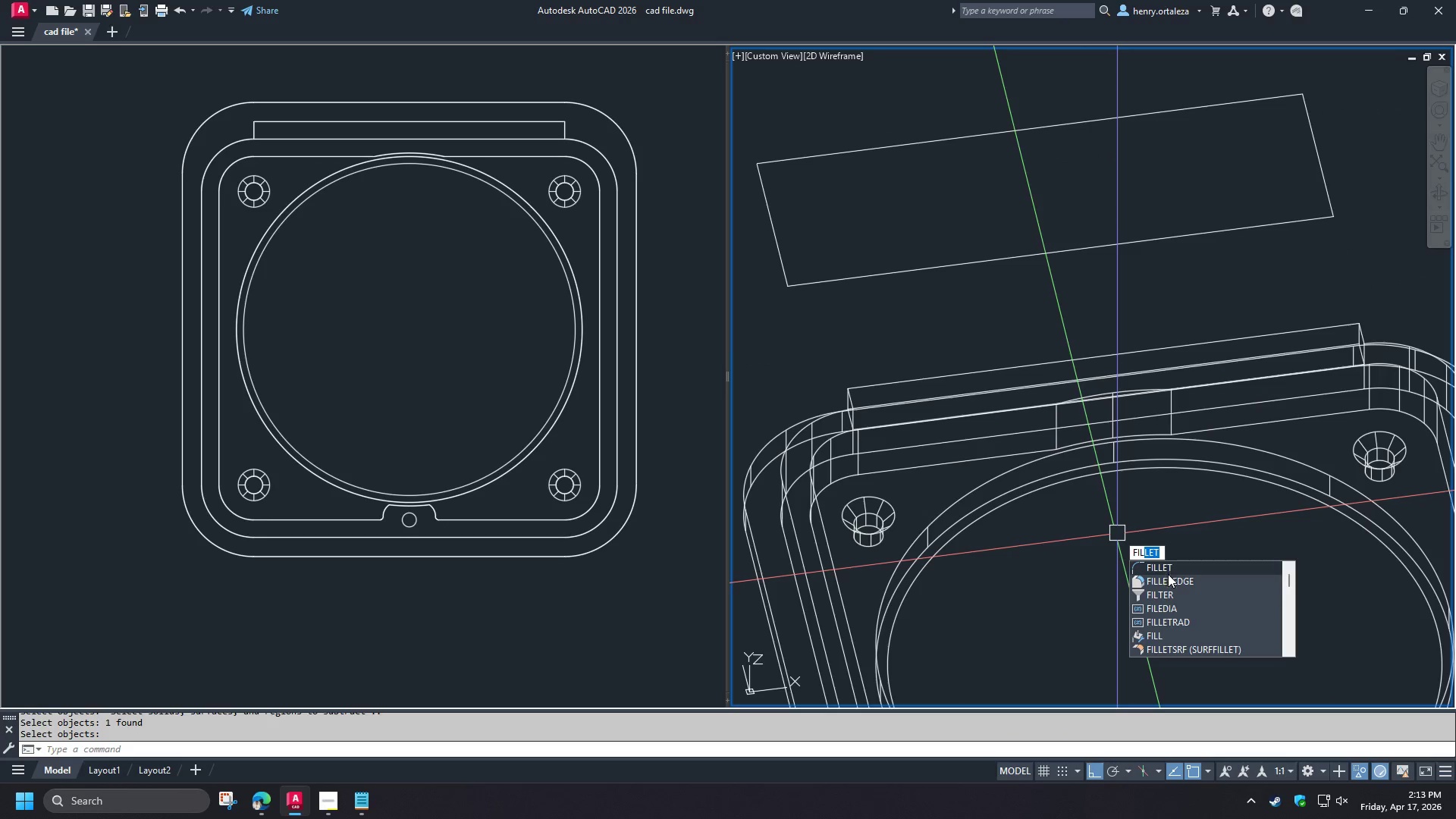 
left_click([1172, 583])
 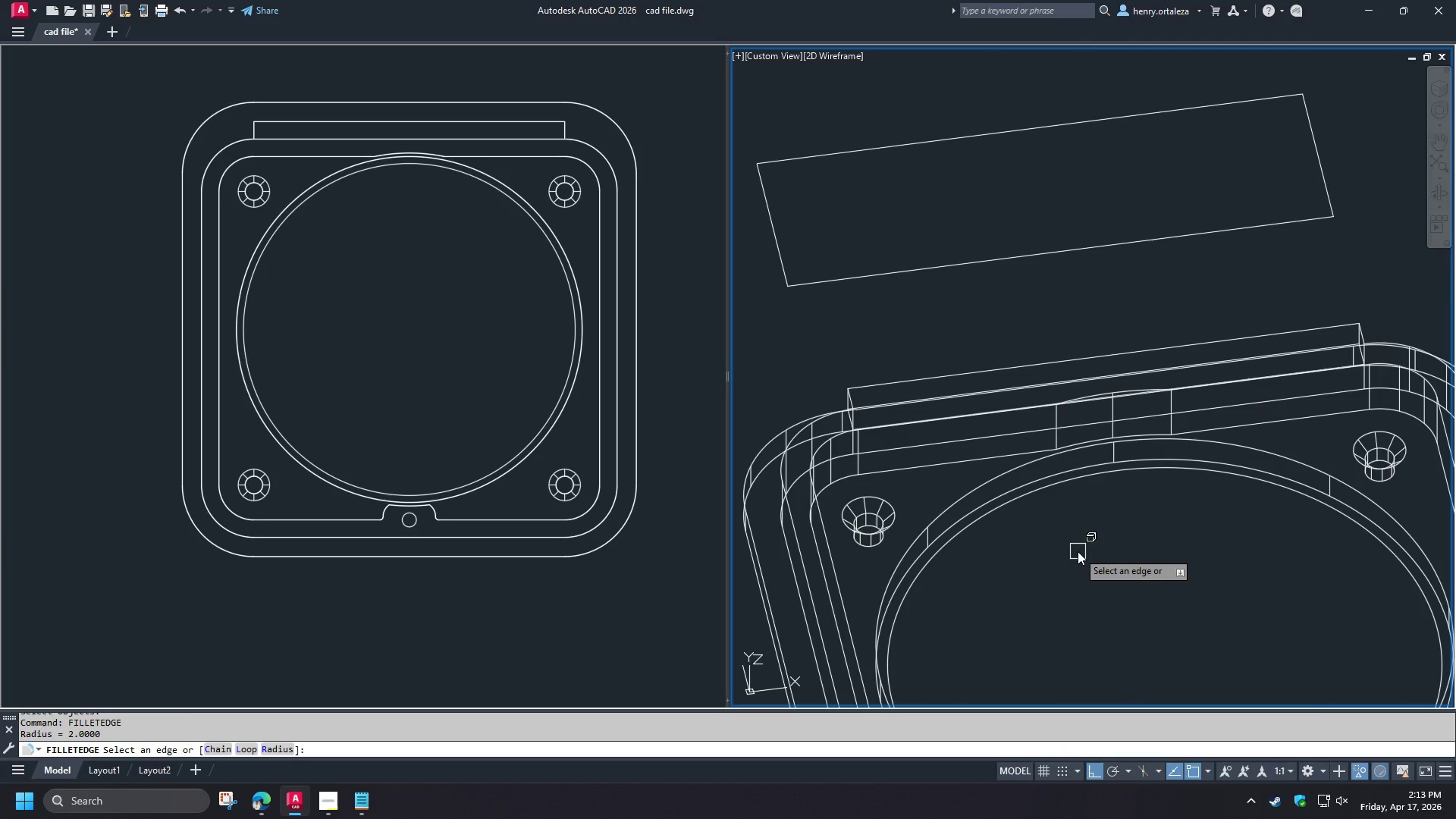 
key(R)
 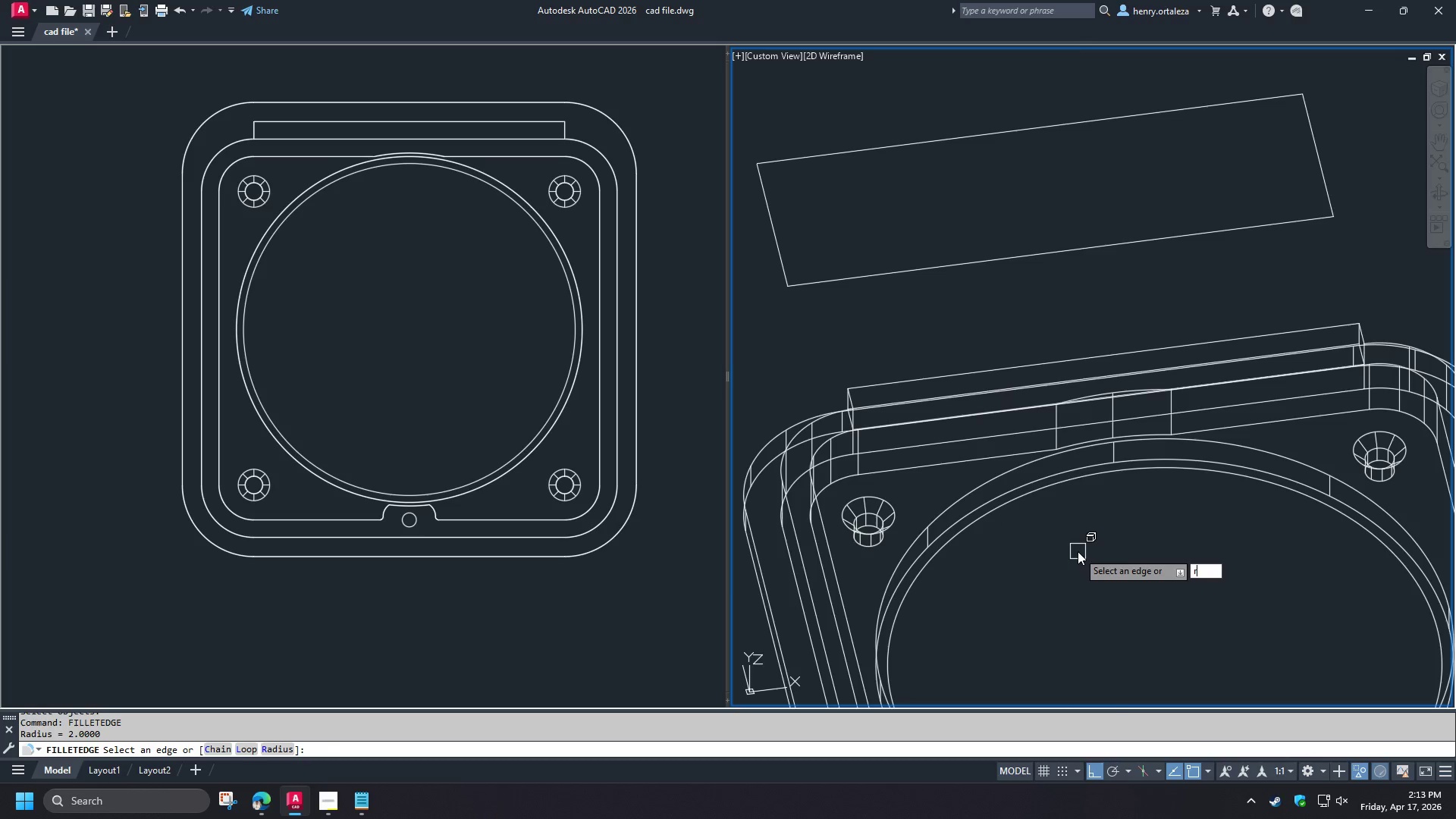 
key(Space)
 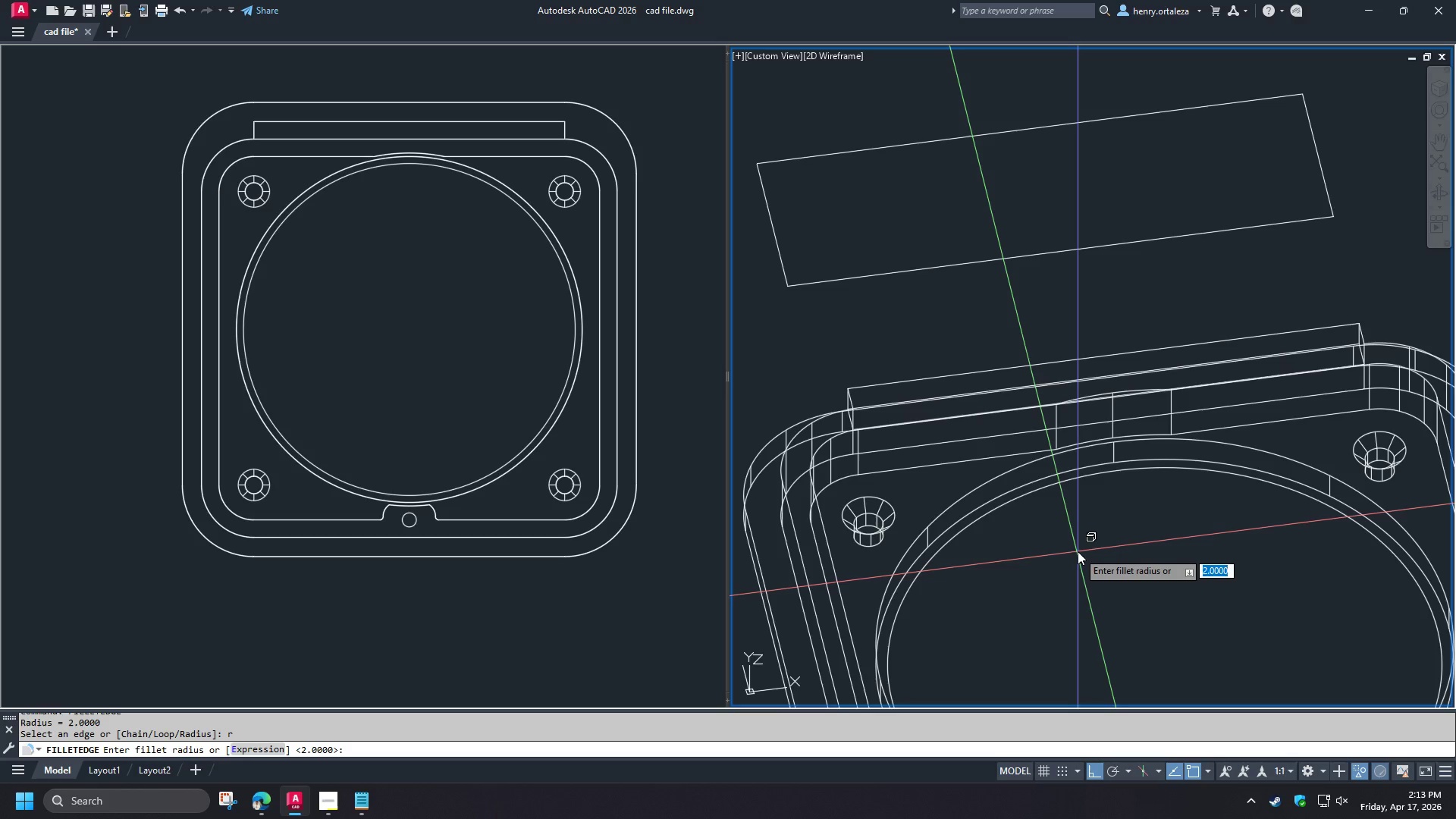 
key(1)
 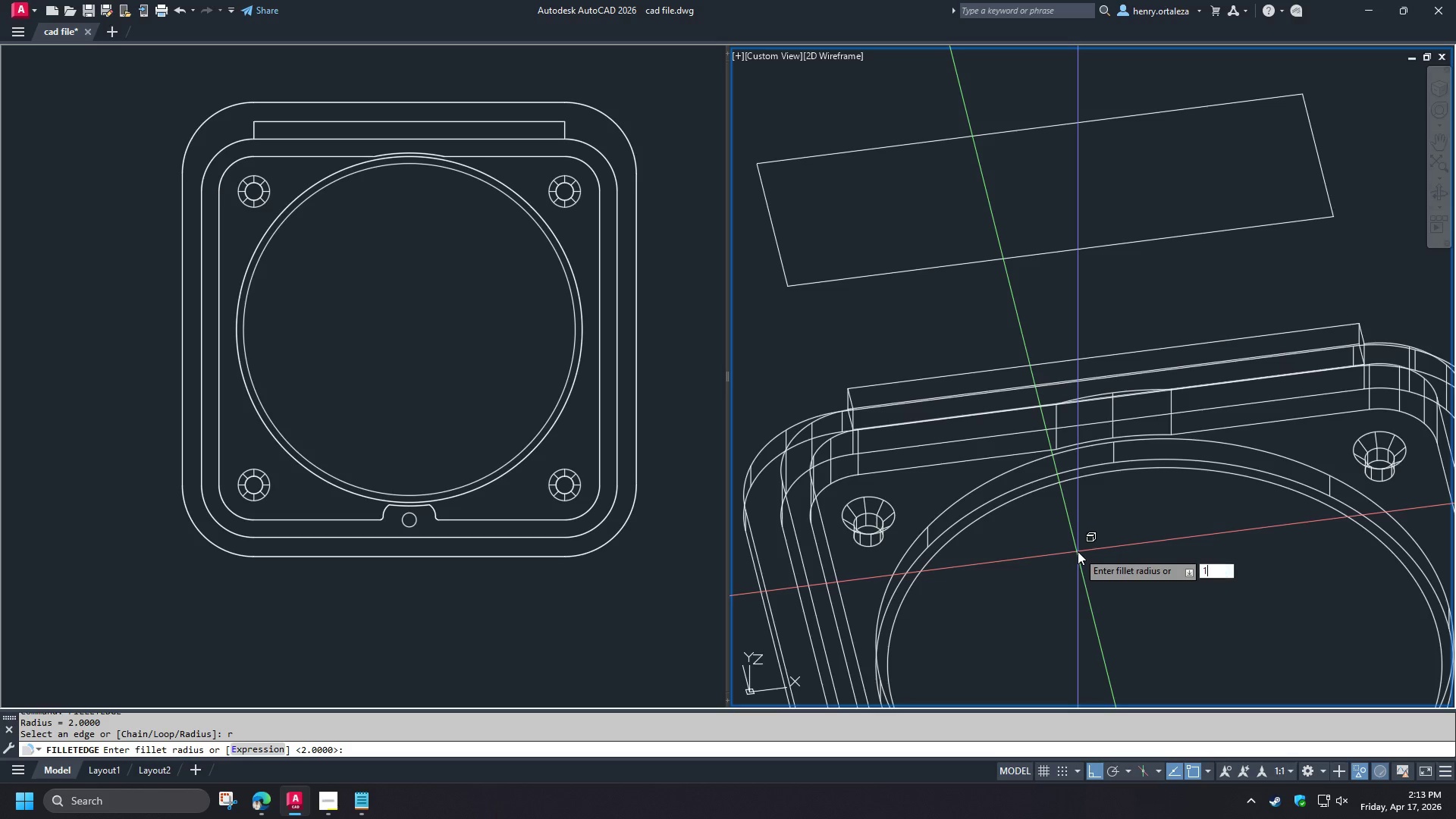 
key(Space)
 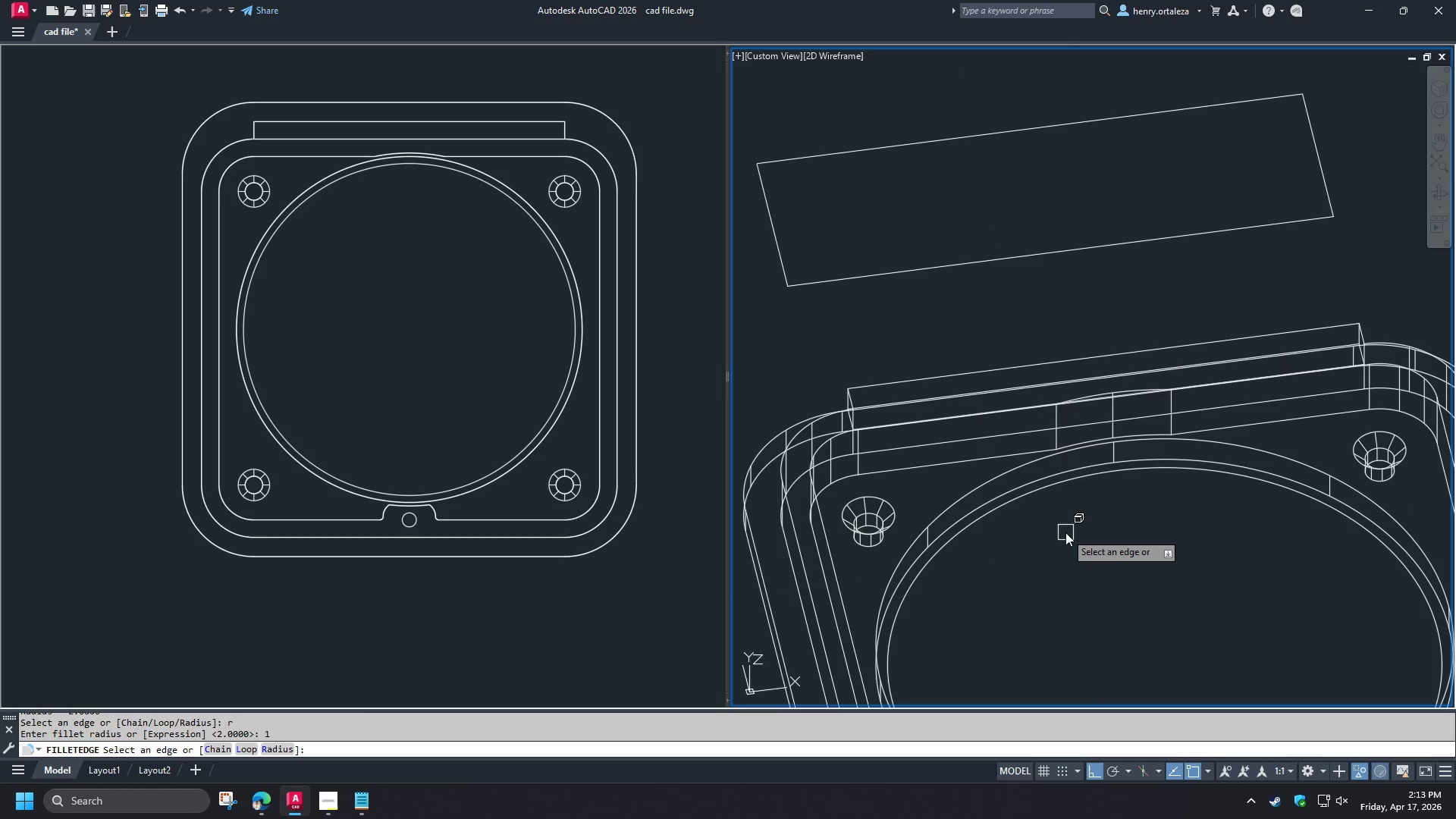 
key(C)
 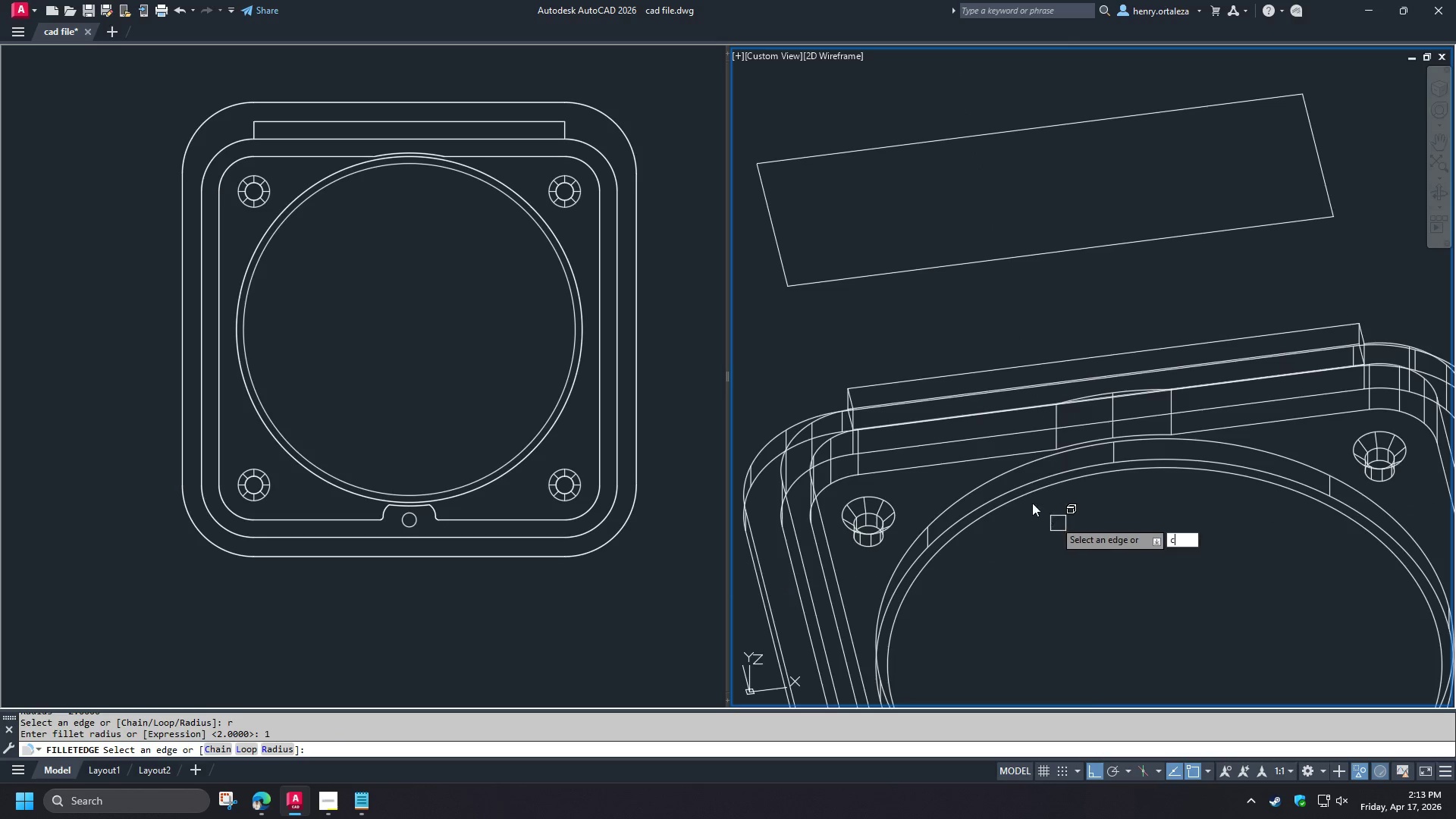 
key(Space)
 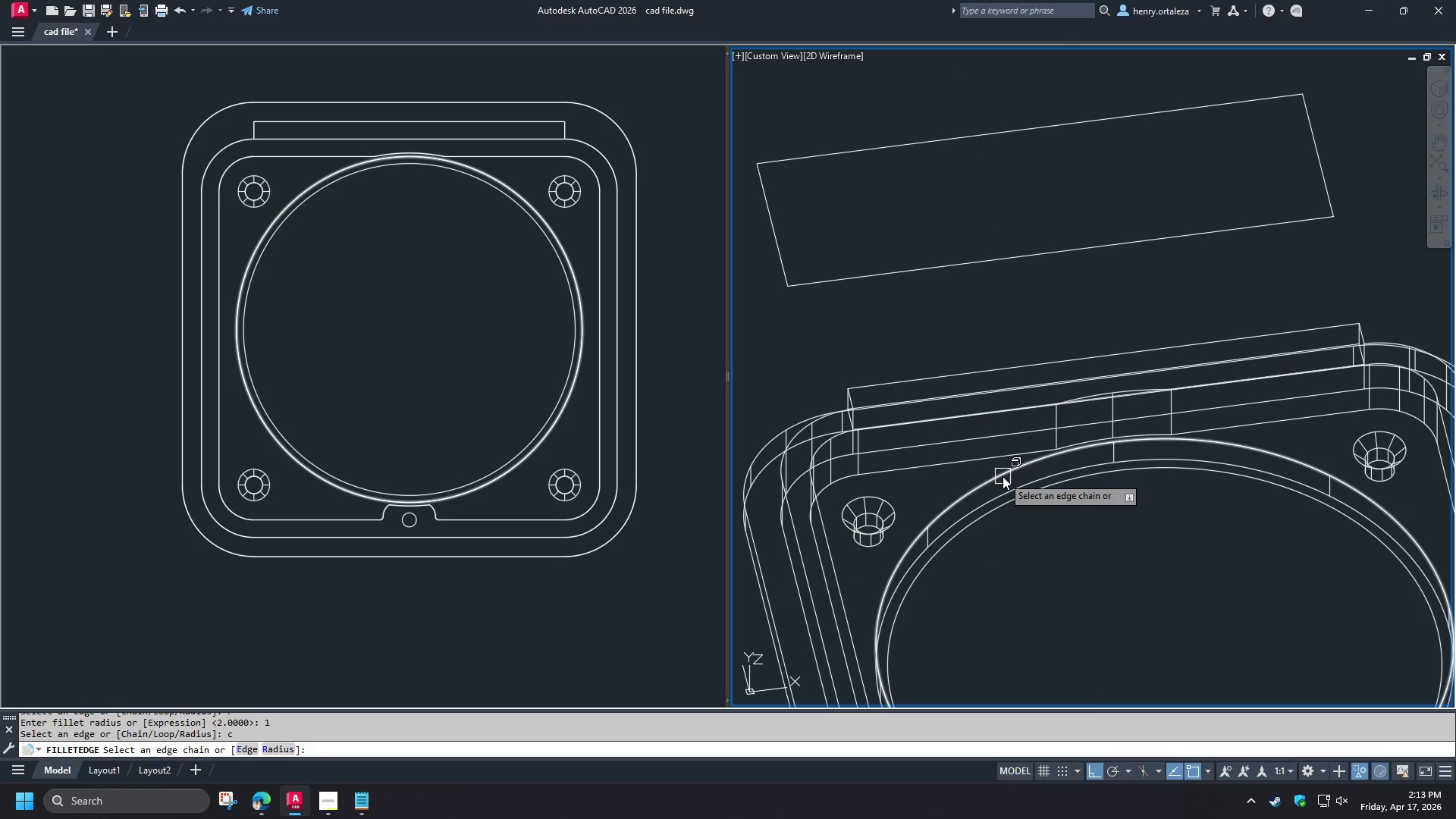 
left_click([1003, 476])
 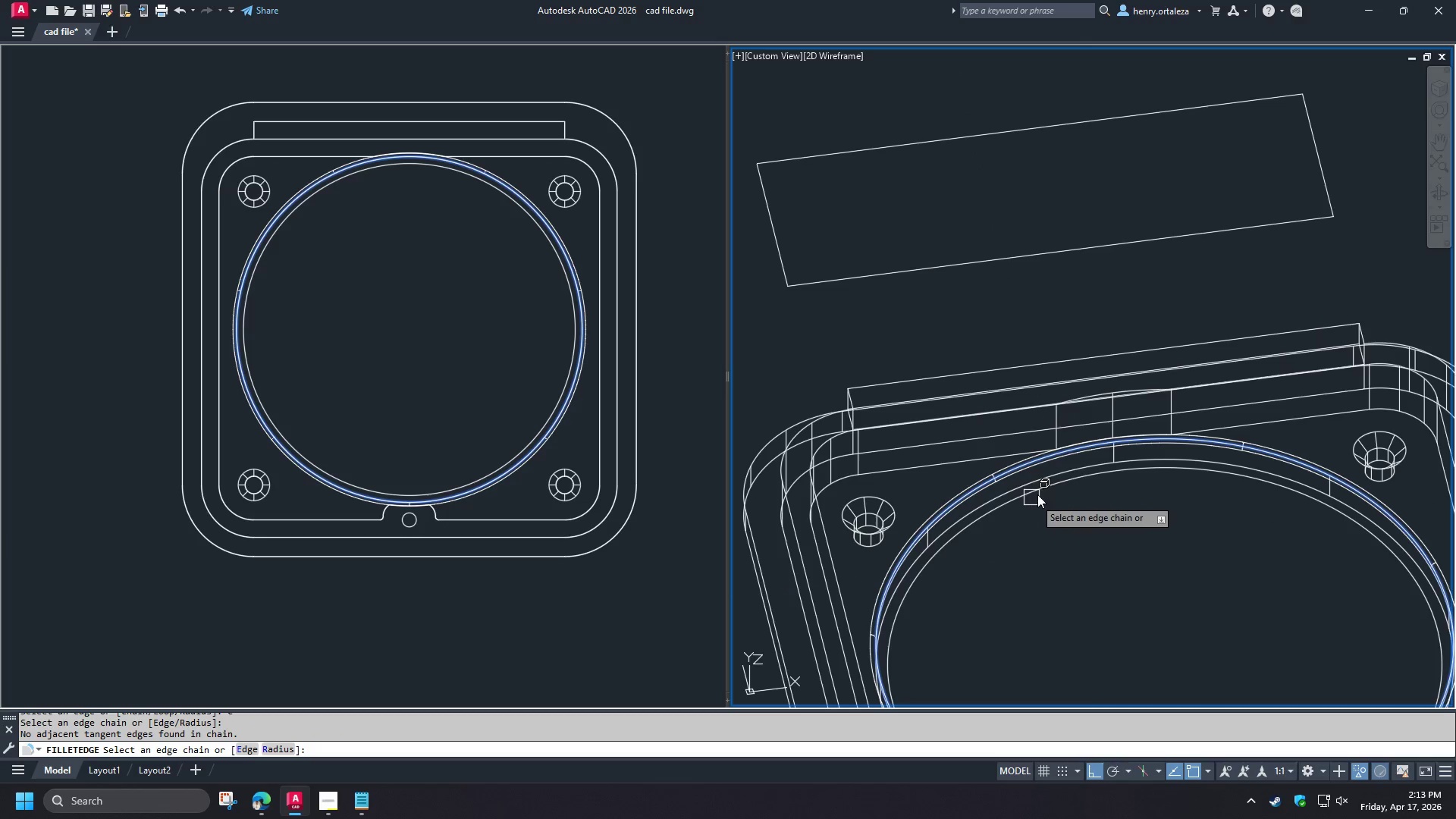 
scroll: coordinate [1017, 458], scroll_direction: up, amount: 1.0
 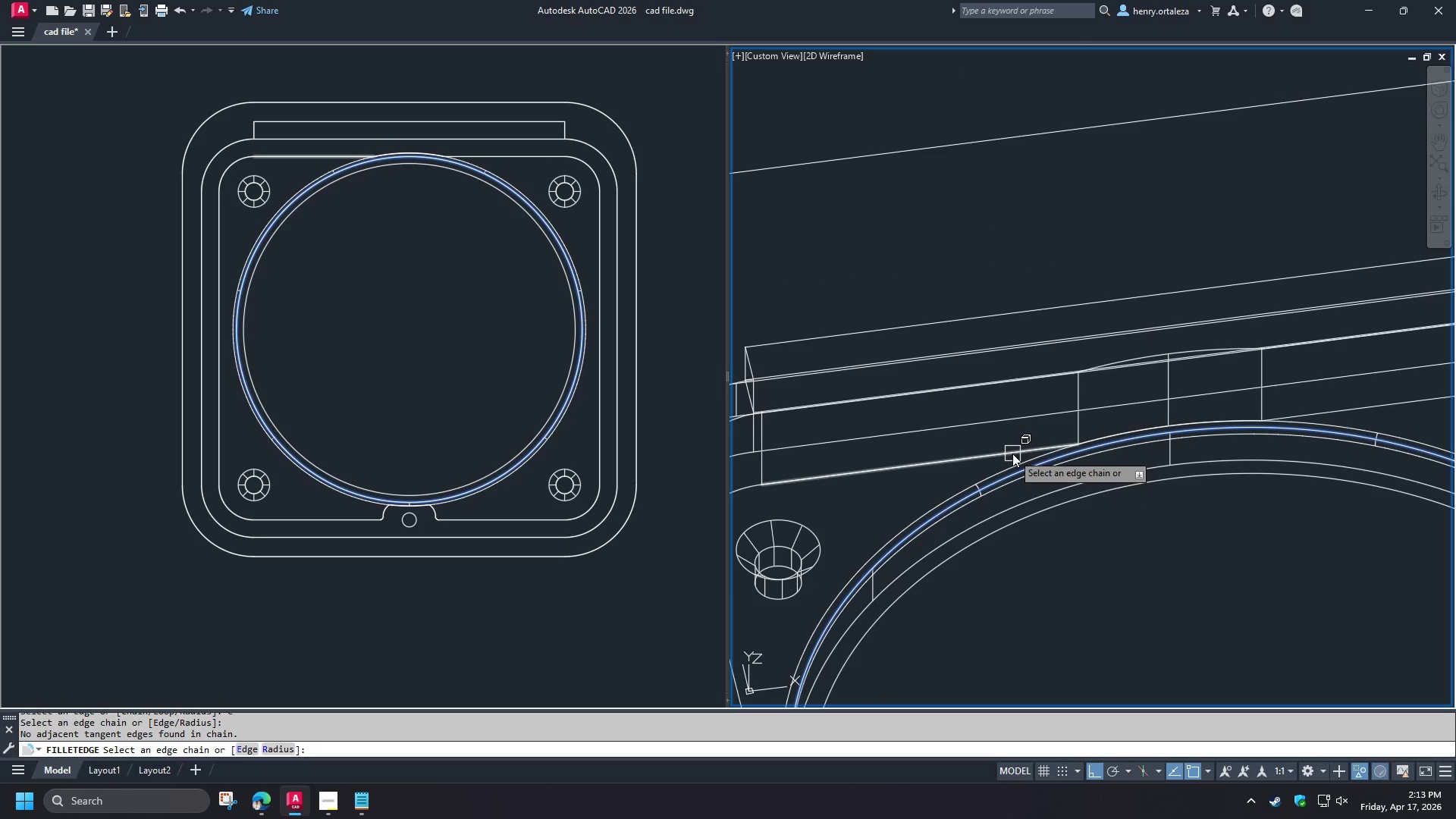 
left_click([1012, 453])
 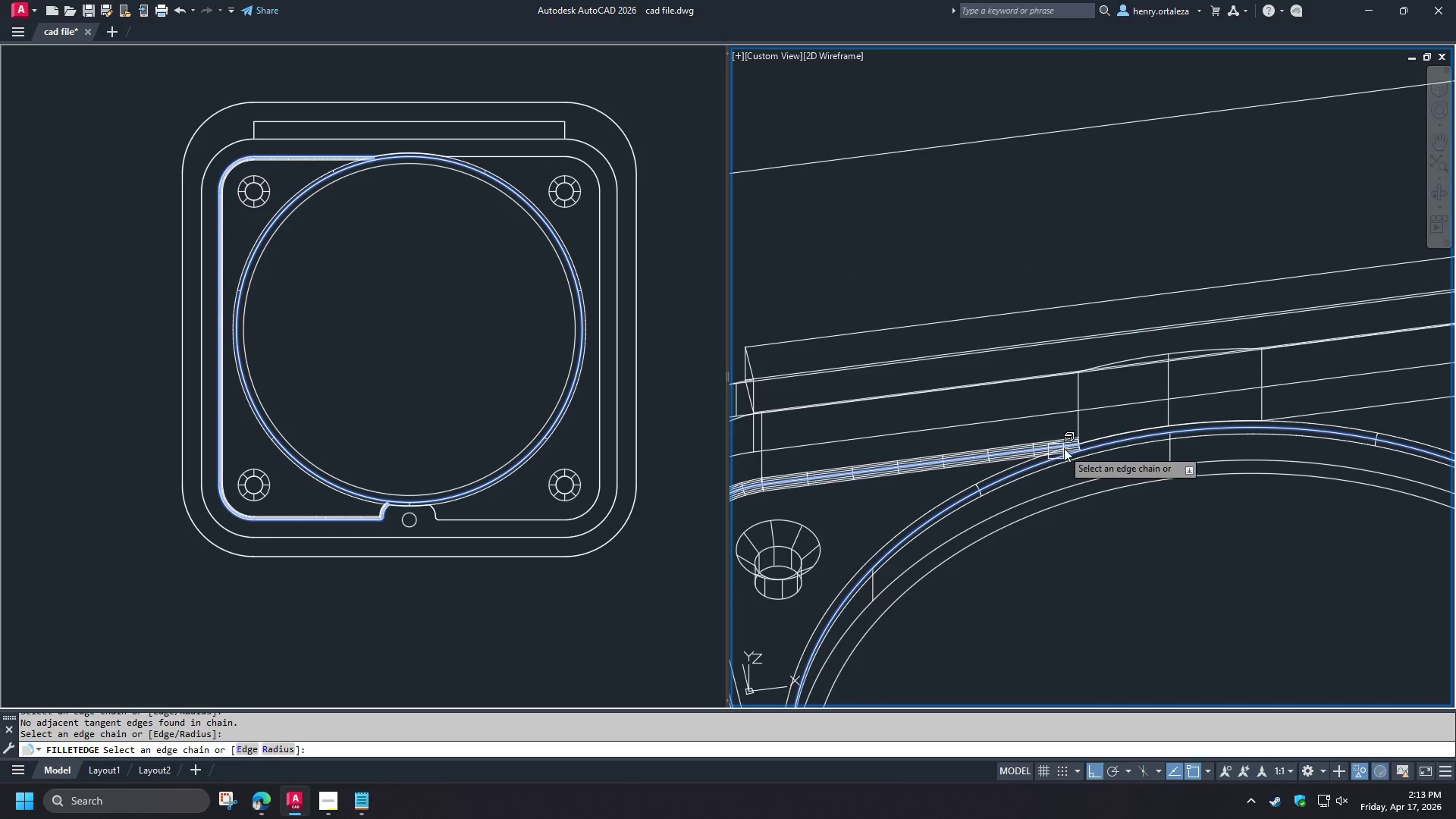 
scroll: coordinate [1101, 439], scroll_direction: up, amount: 2.0
 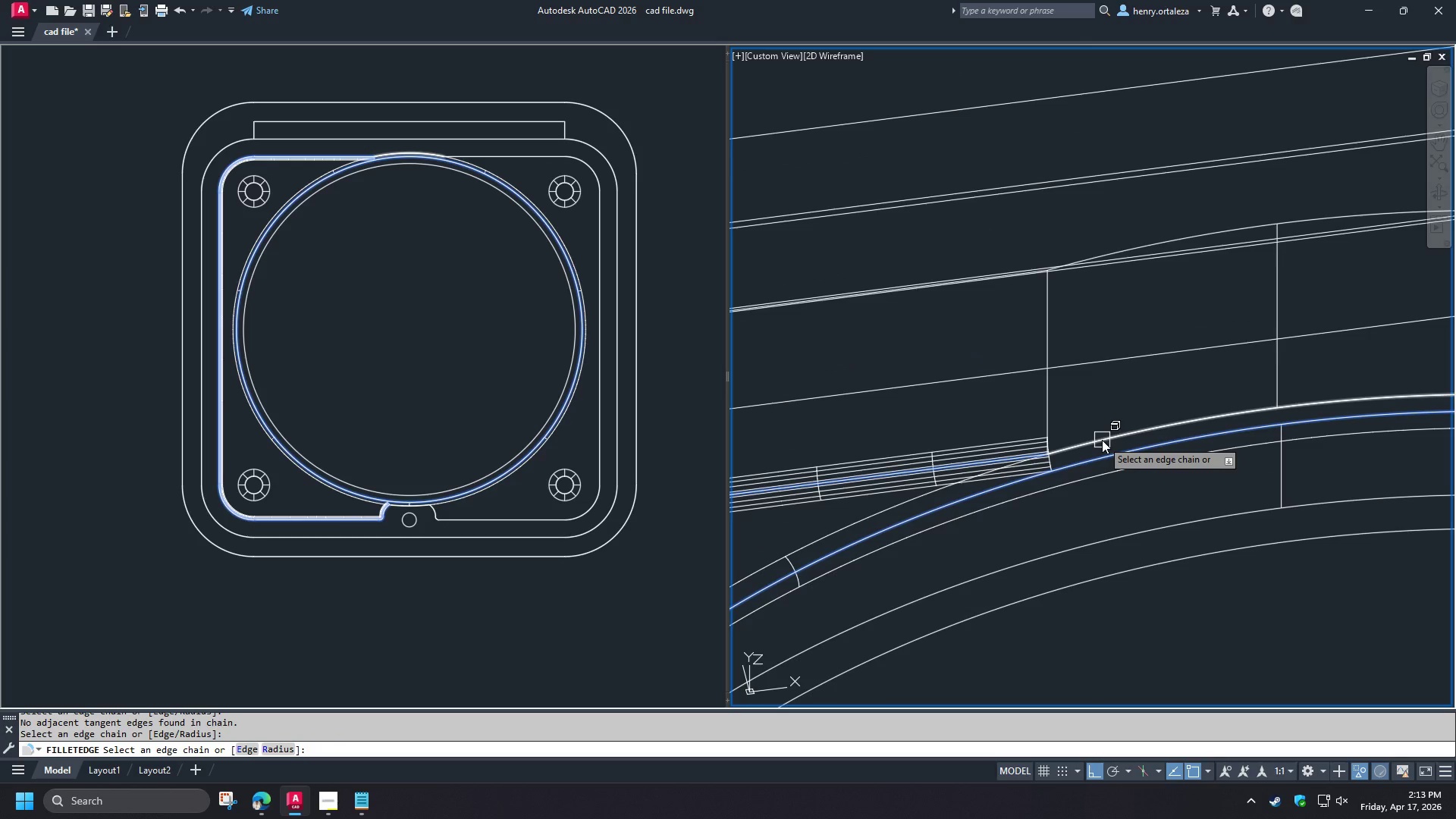 
scroll: coordinate [1100, 440], scroll_direction: down, amount: 2.0
 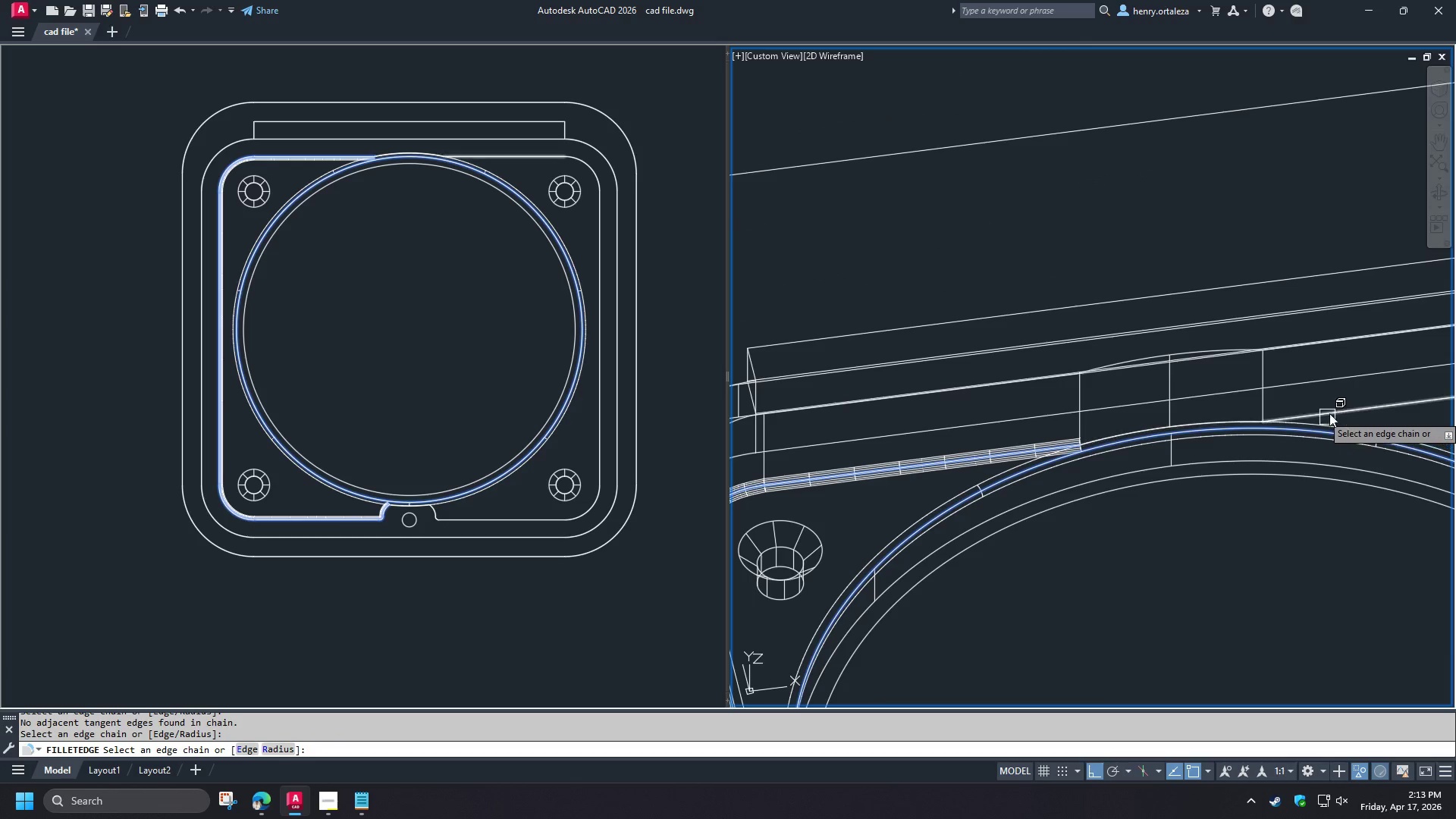 
left_click([1329, 413])
 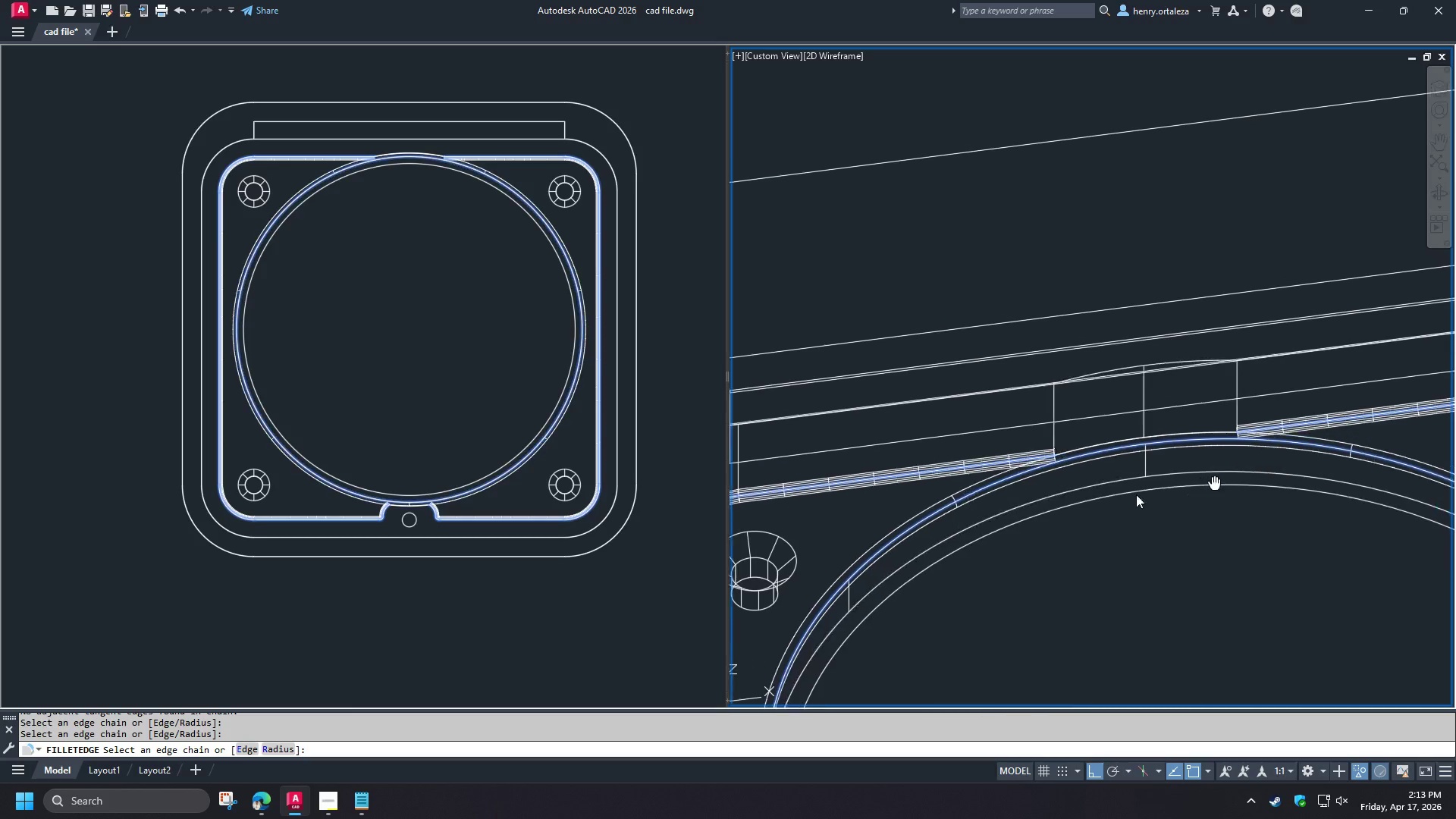 
scroll: coordinate [1035, 470], scroll_direction: down, amount: 3.0
 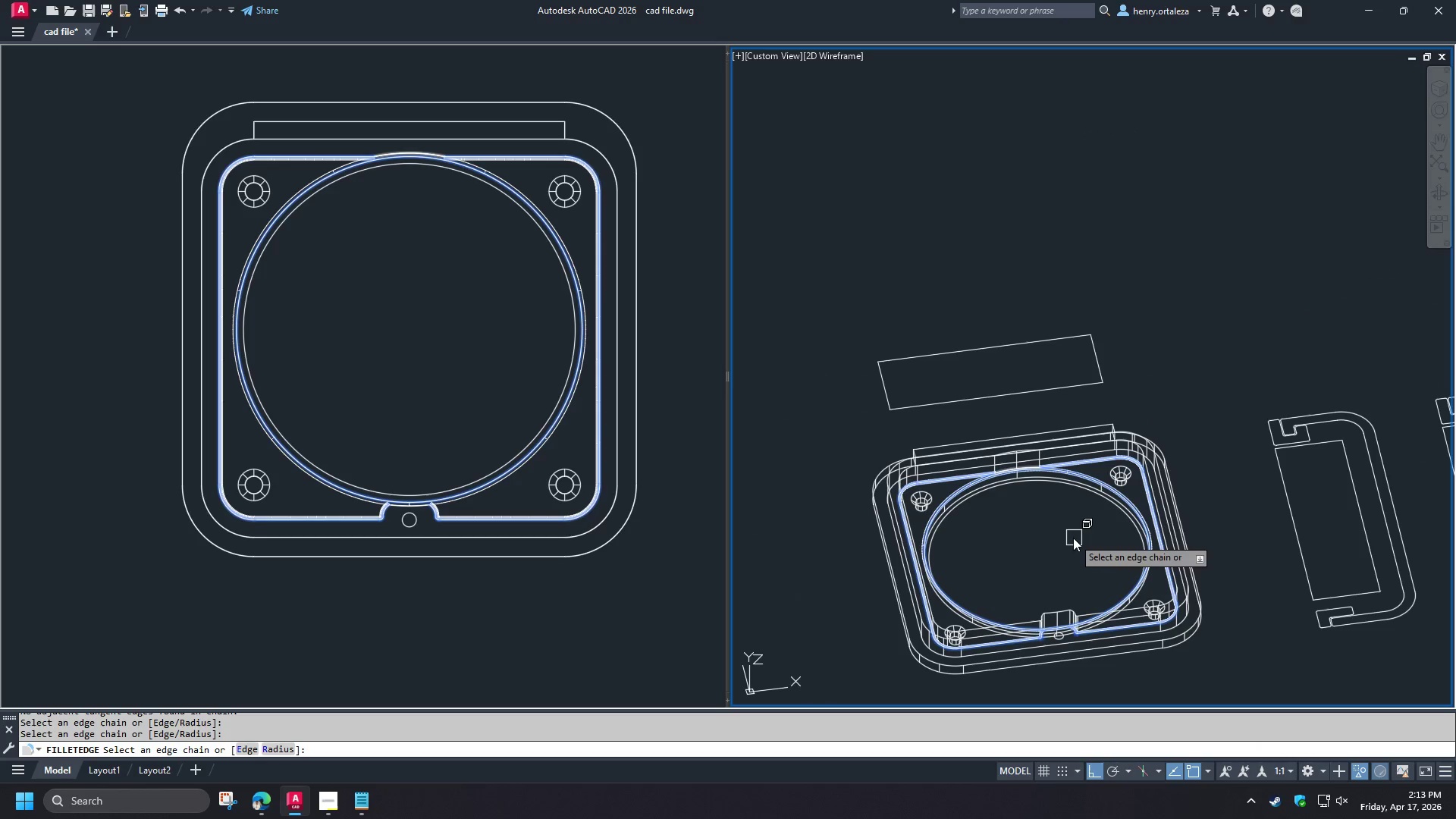 
scroll: coordinate [950, 413], scroll_direction: up, amount: 5.0
 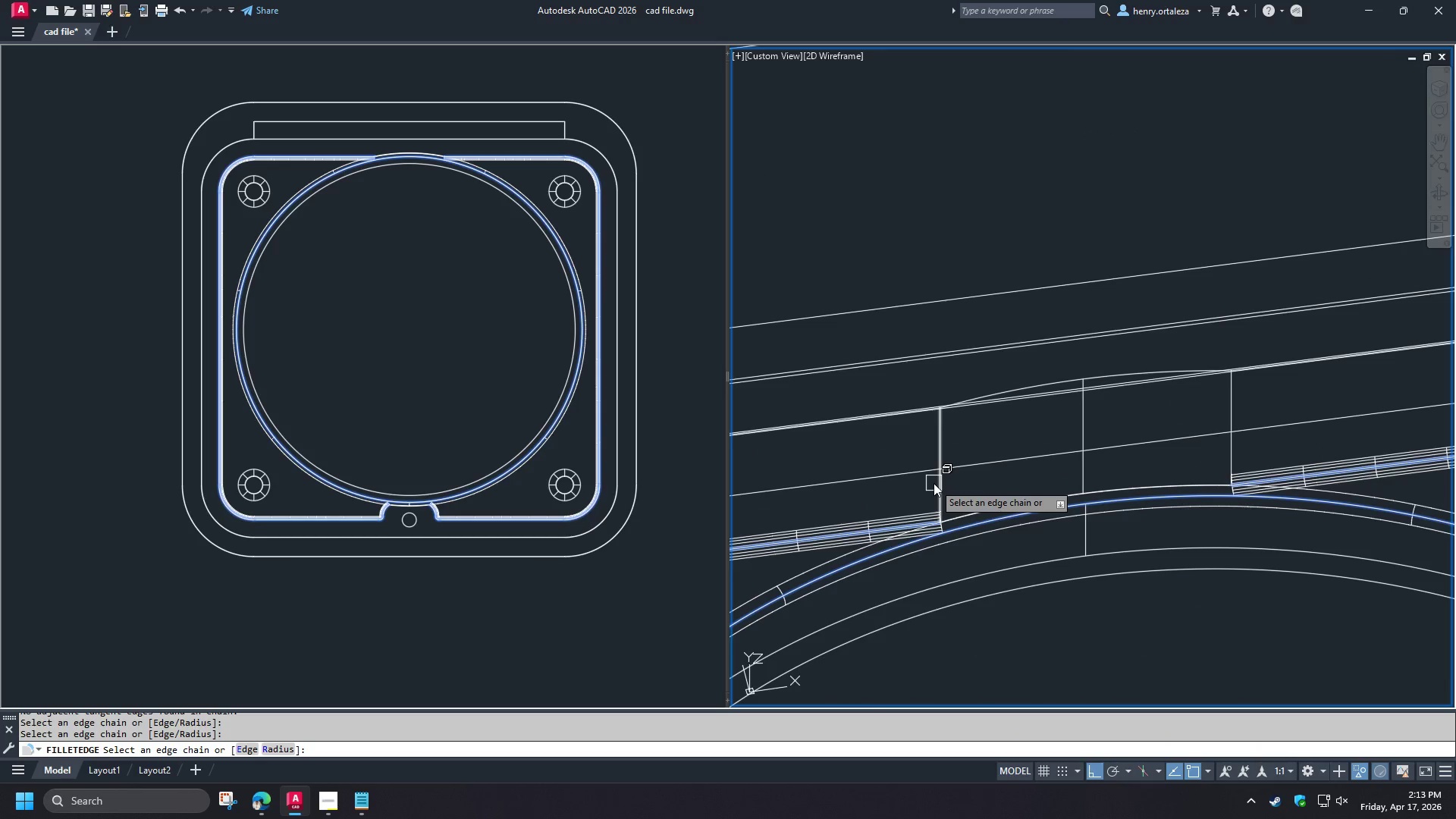 
left_click([934, 483])
 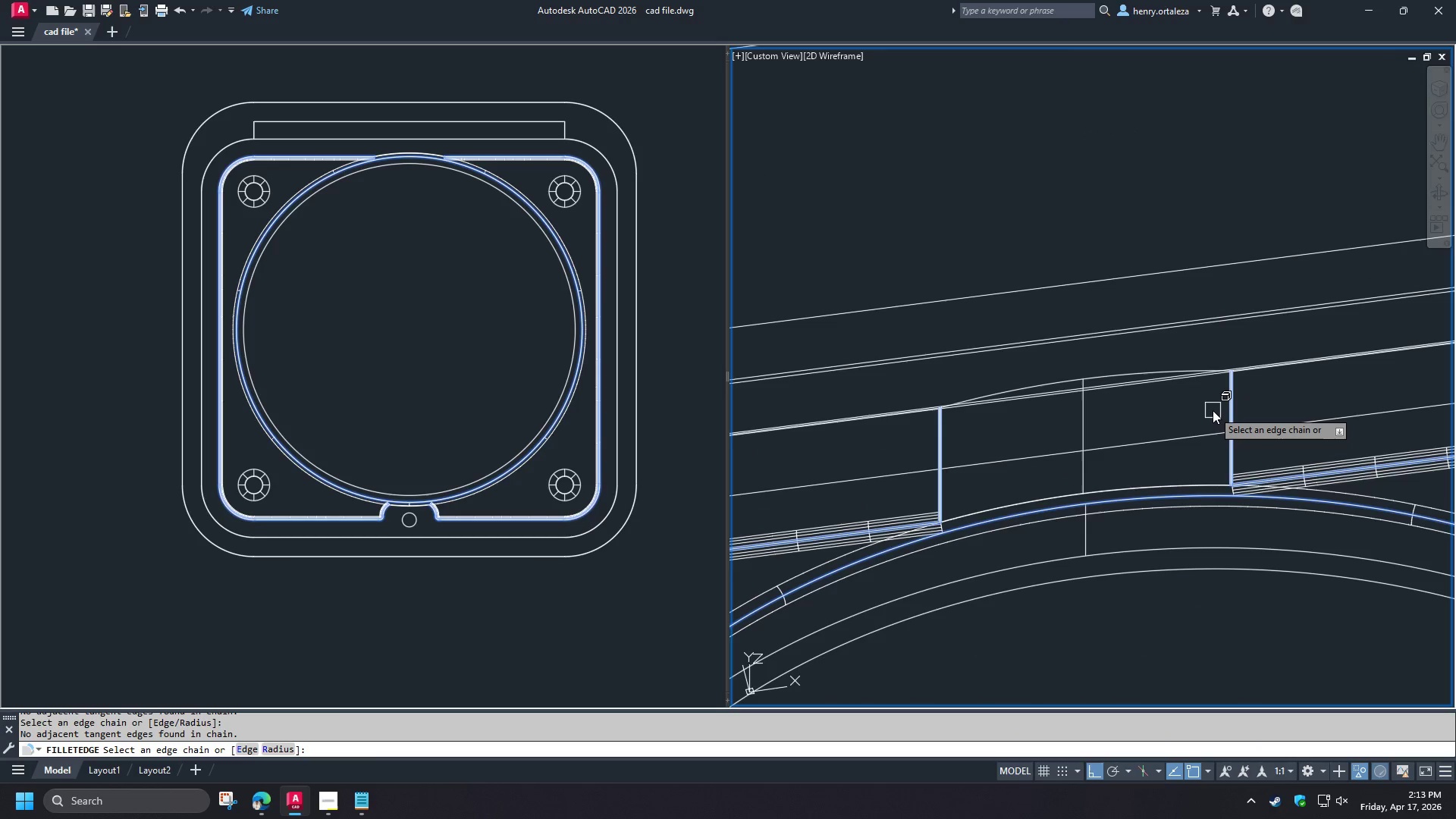 
scroll: coordinate [1183, 391], scroll_direction: up, amount: 2.0
 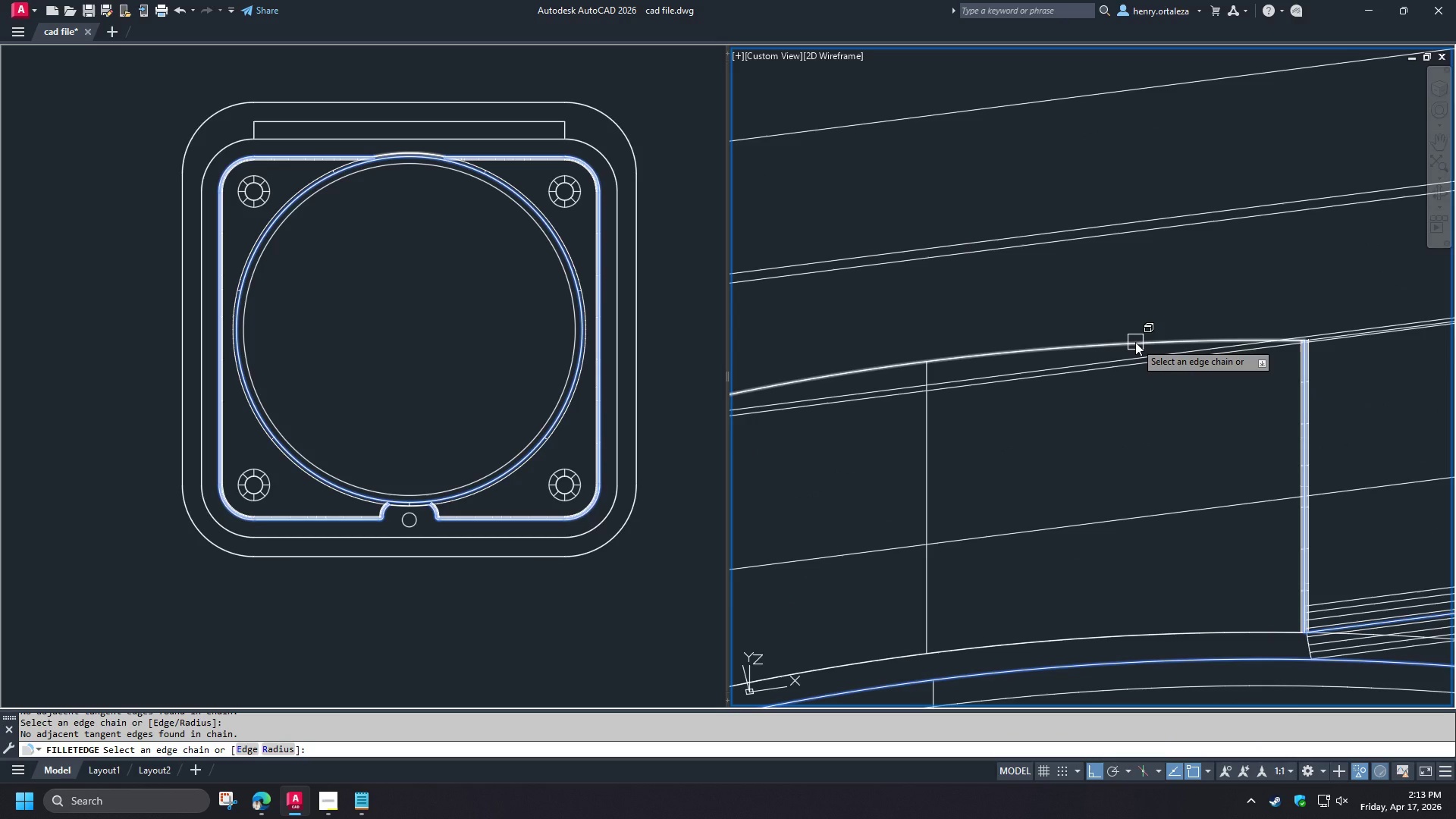 
left_click([1135, 342])
 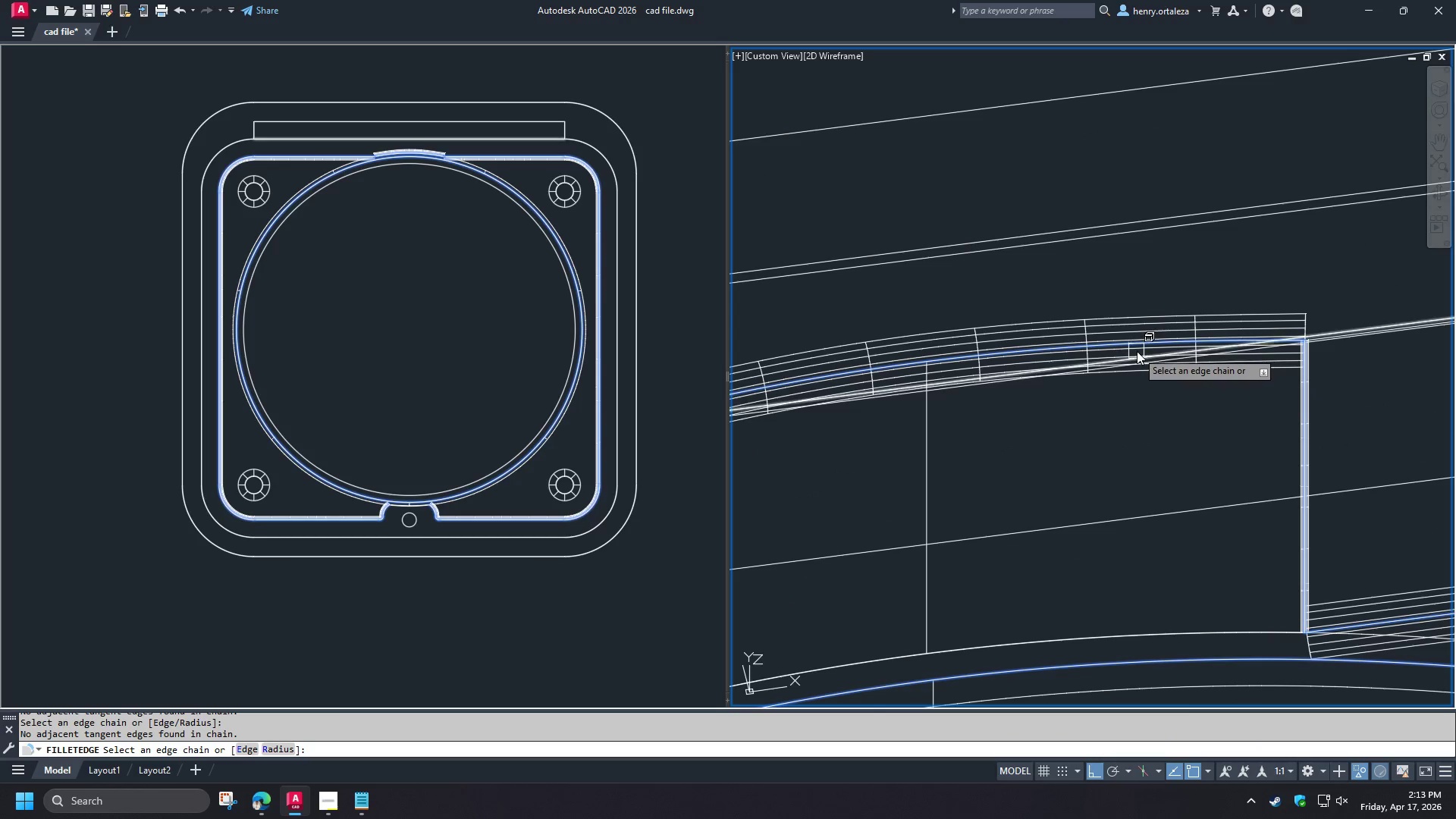 
scroll: coordinate [1087, 397], scroll_direction: down, amount: 6.0
 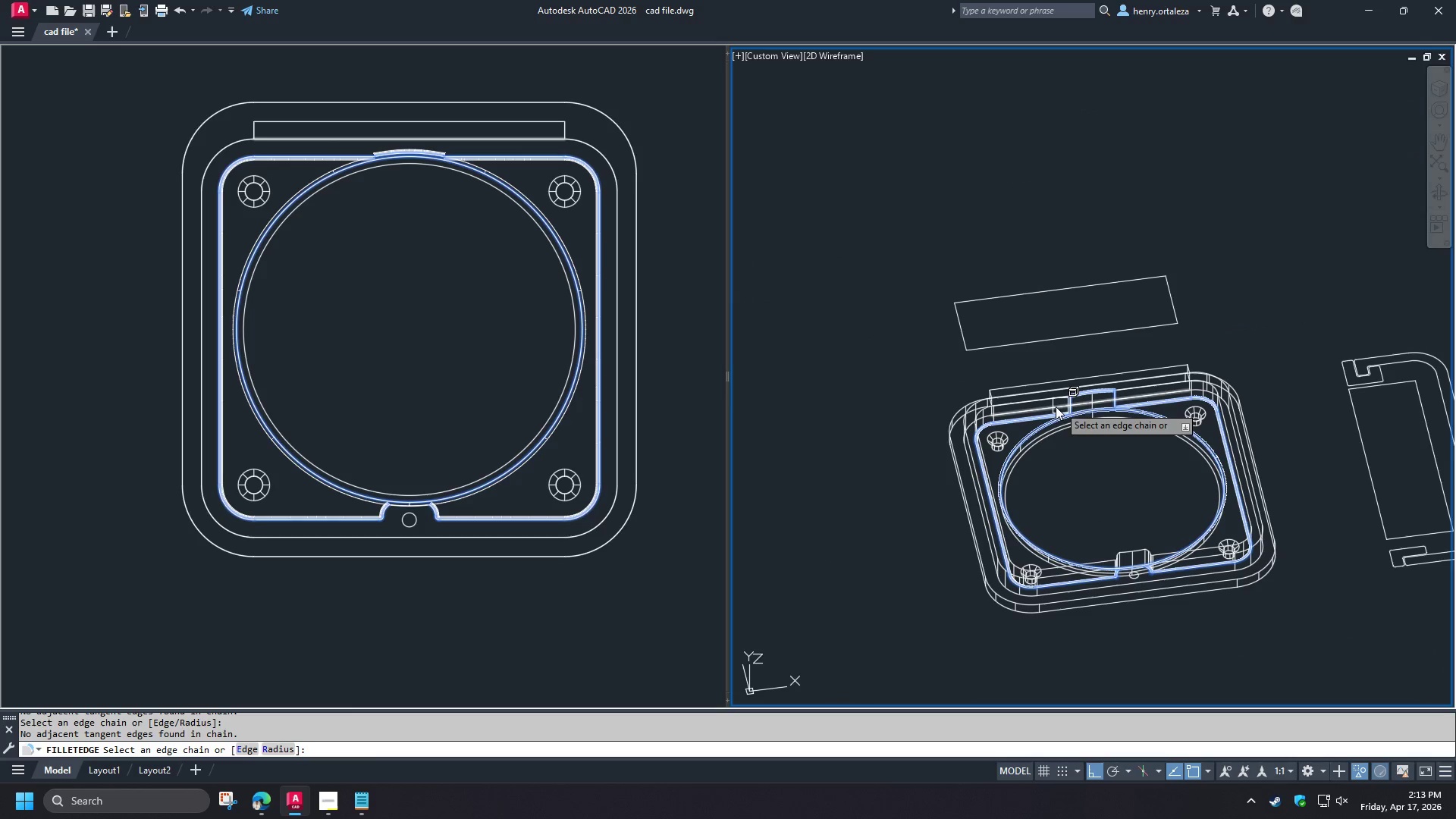 
hold_key(key=ShiftLeft, duration=1.5)
 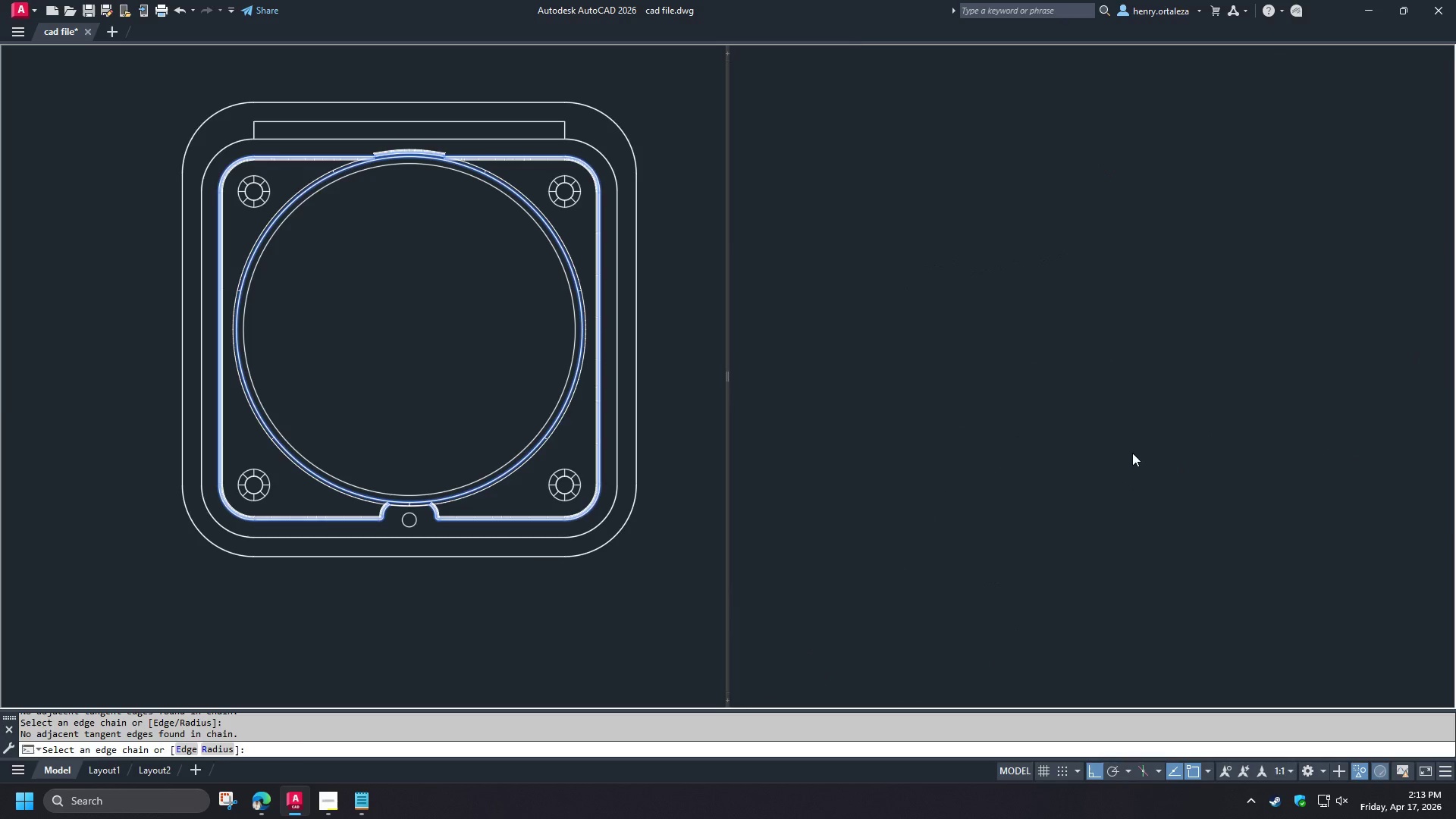 
scroll: coordinate [1034, 408], scroll_direction: up, amount: 2.0
 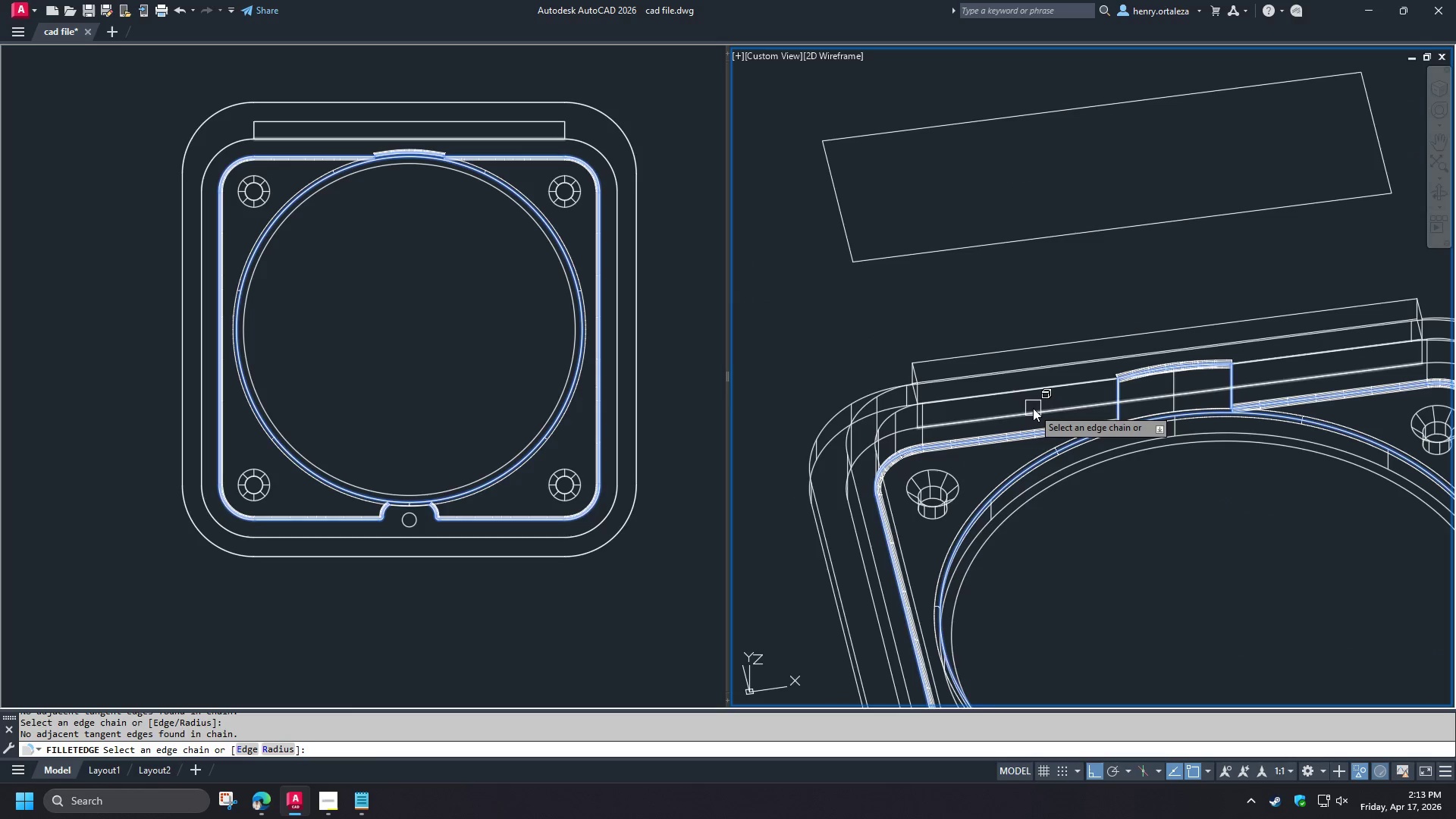 
key(Shift+ShiftLeft)
 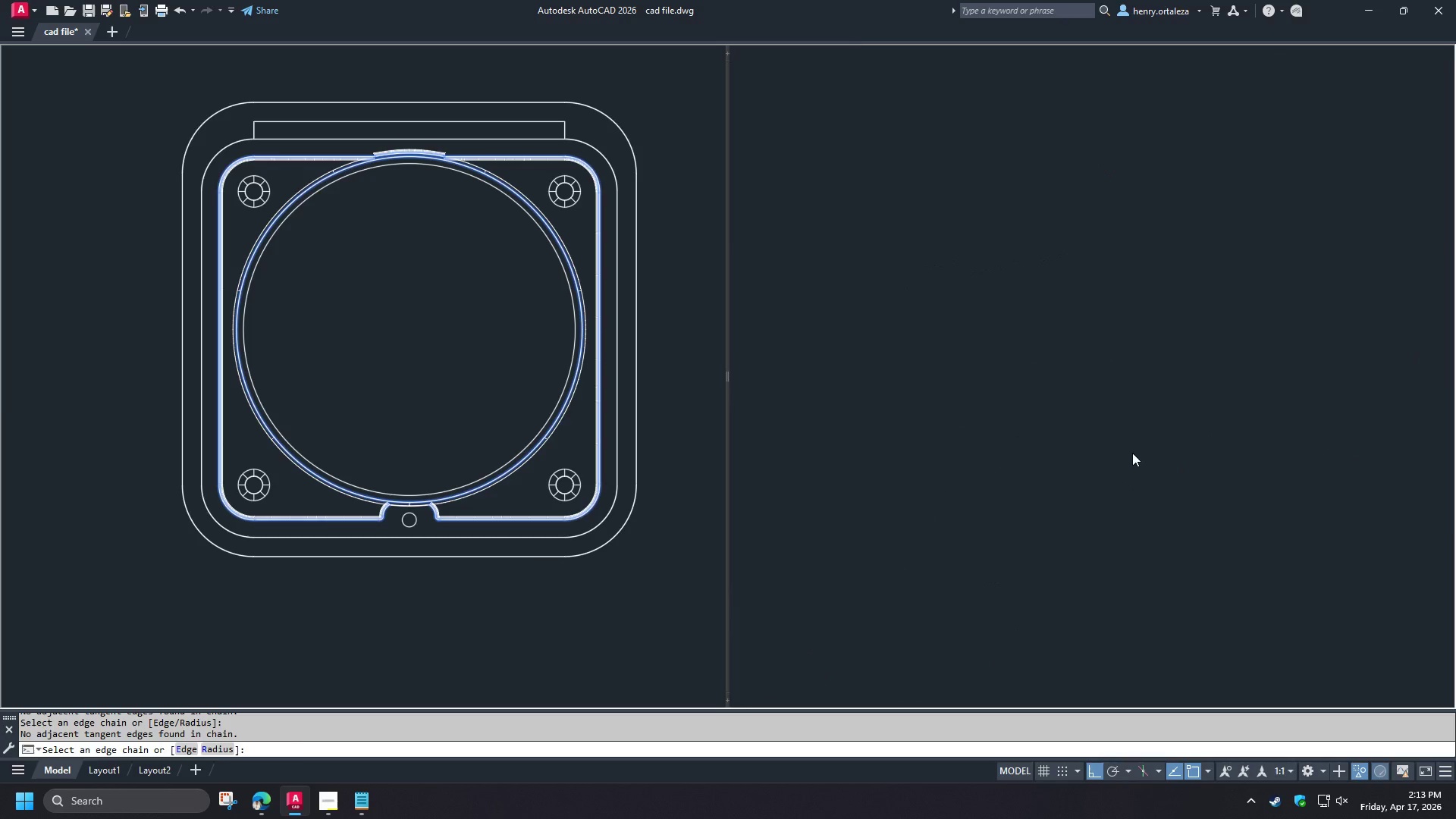 
key(Shift+ShiftLeft)
 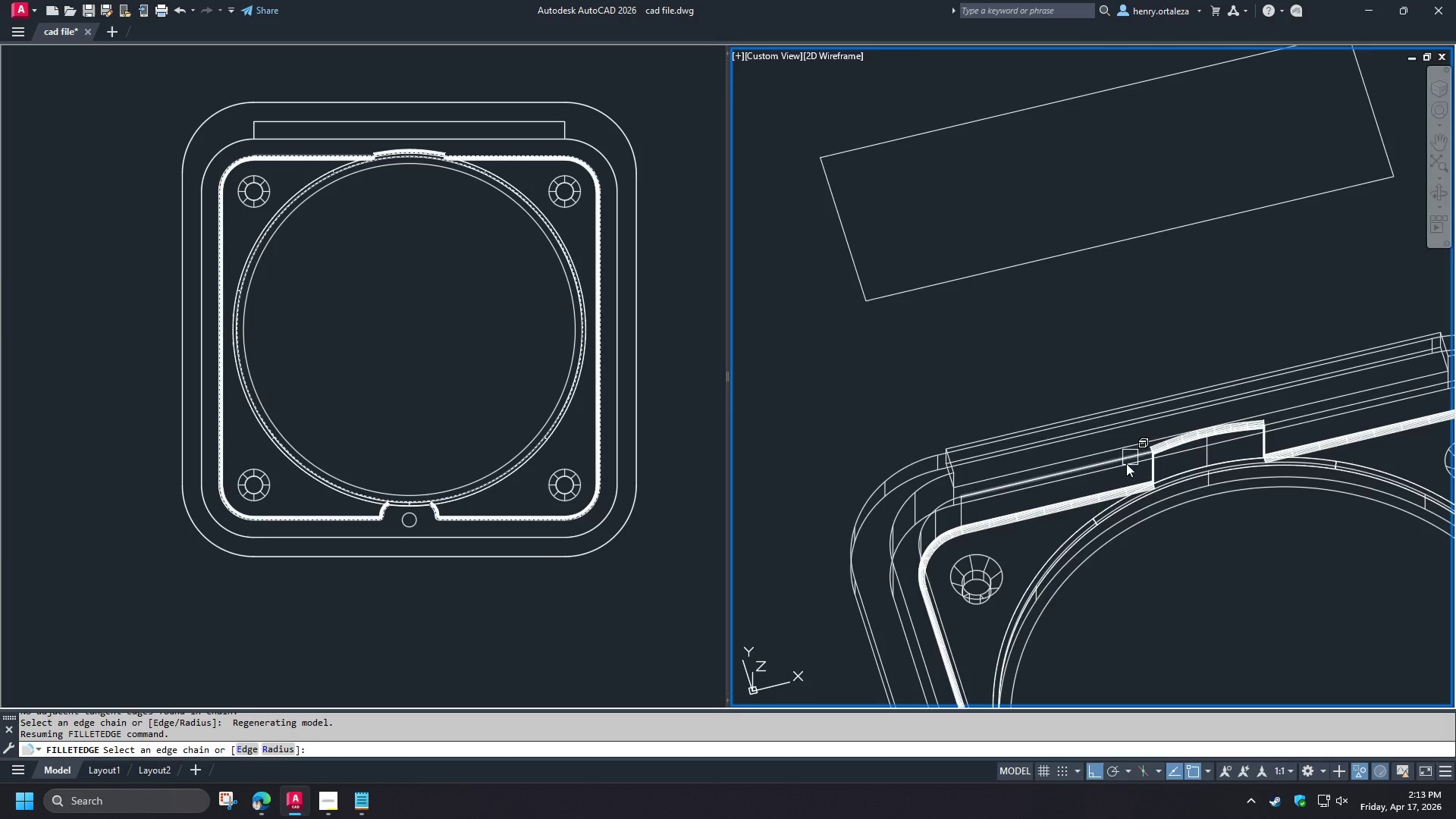 
scroll: coordinate [1125, 465], scroll_direction: up, amount: 2.0
 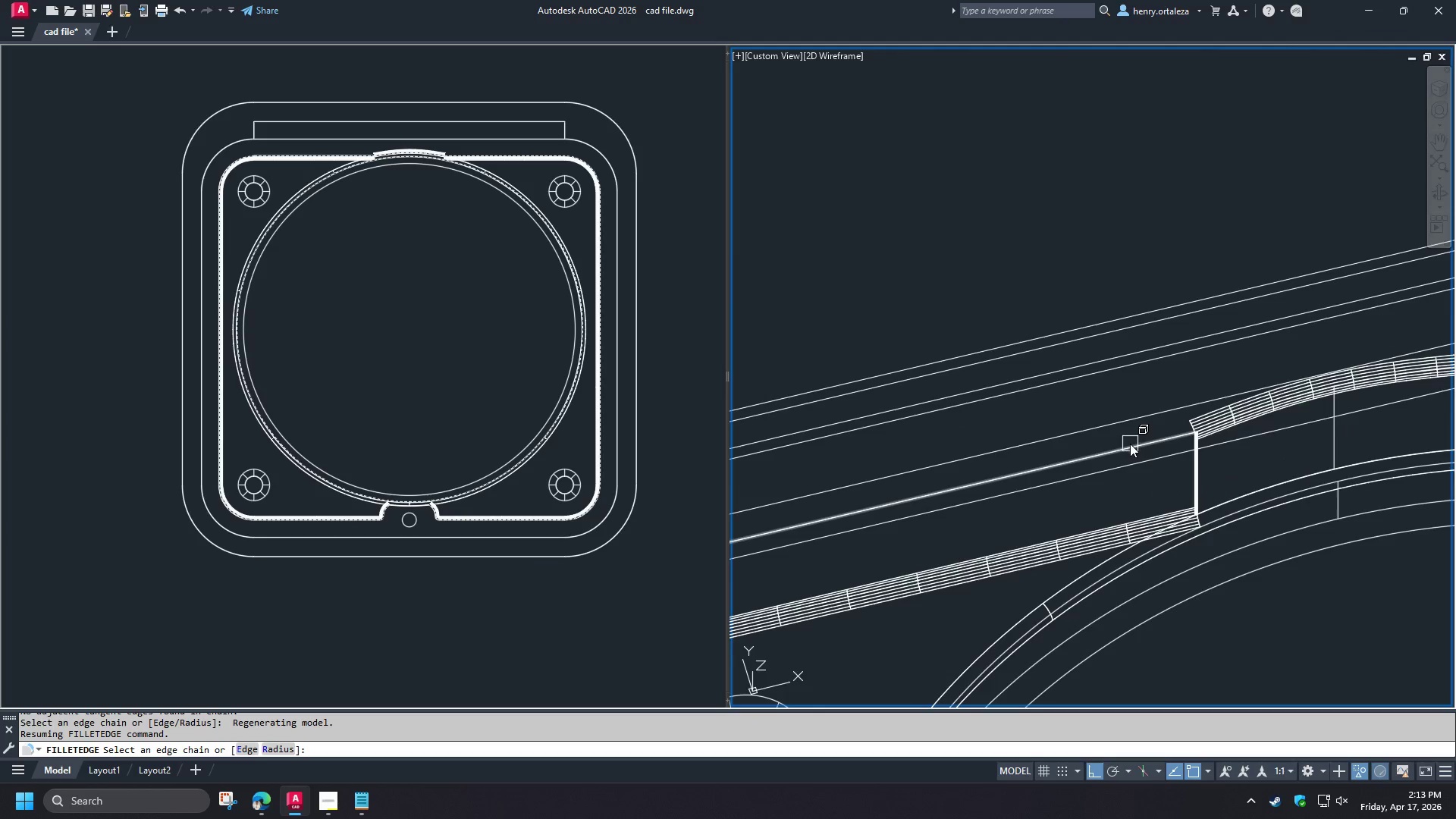 
left_click([1130, 444])
 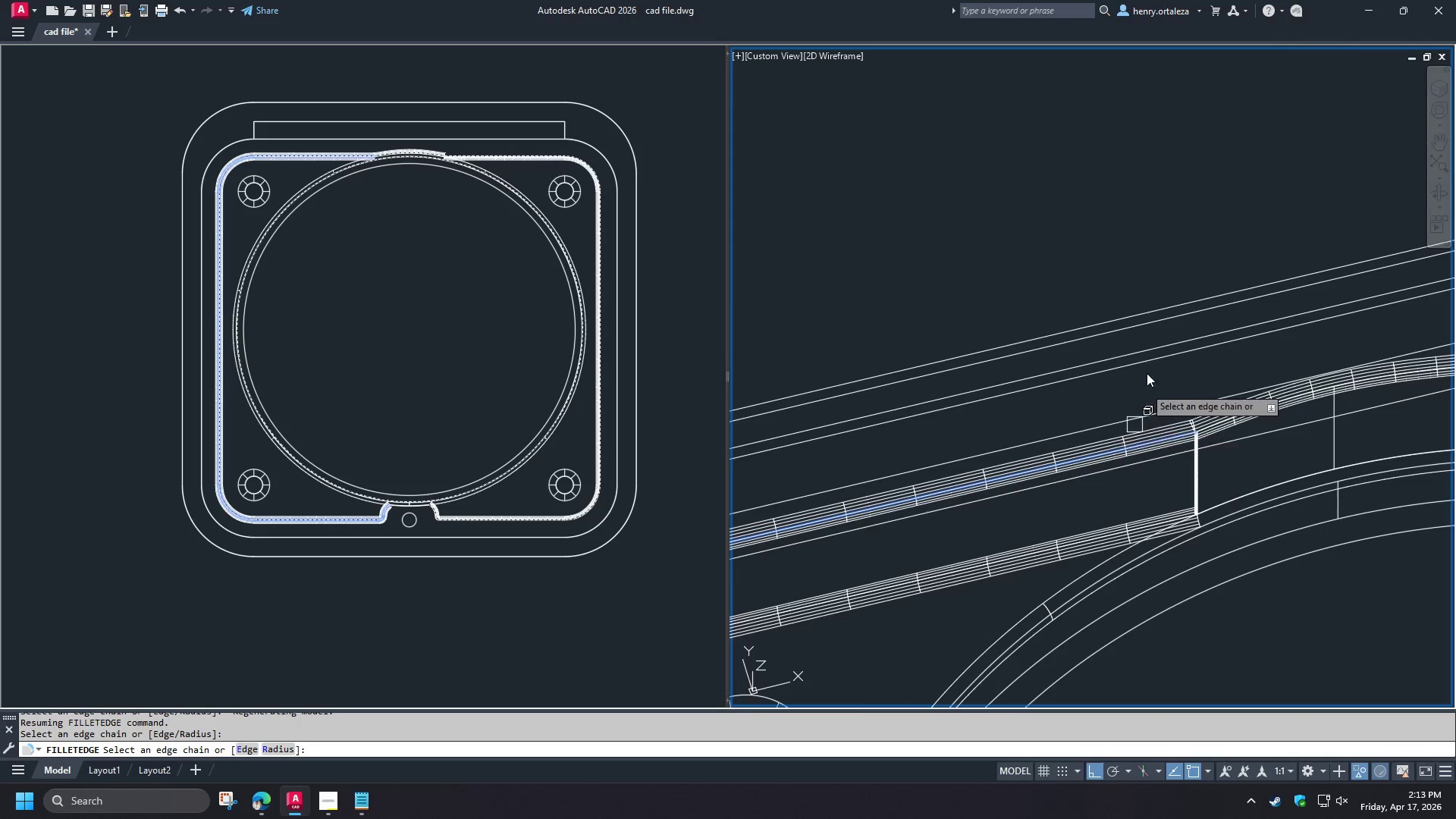 
scroll: coordinate [1147, 369], scroll_direction: down, amount: 2.0
 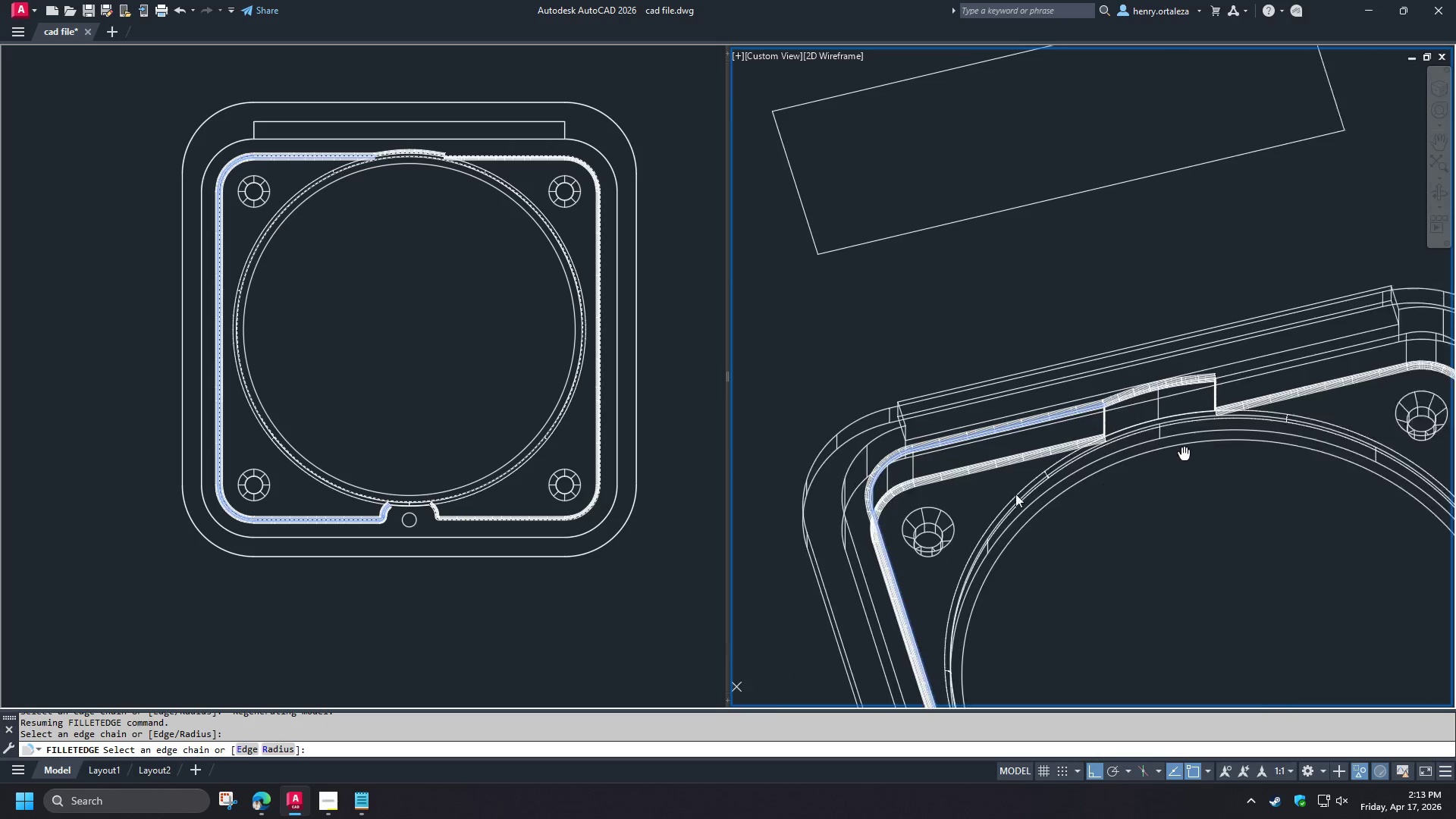 
scroll: coordinate [1056, 422], scroll_direction: up, amount: 3.0
 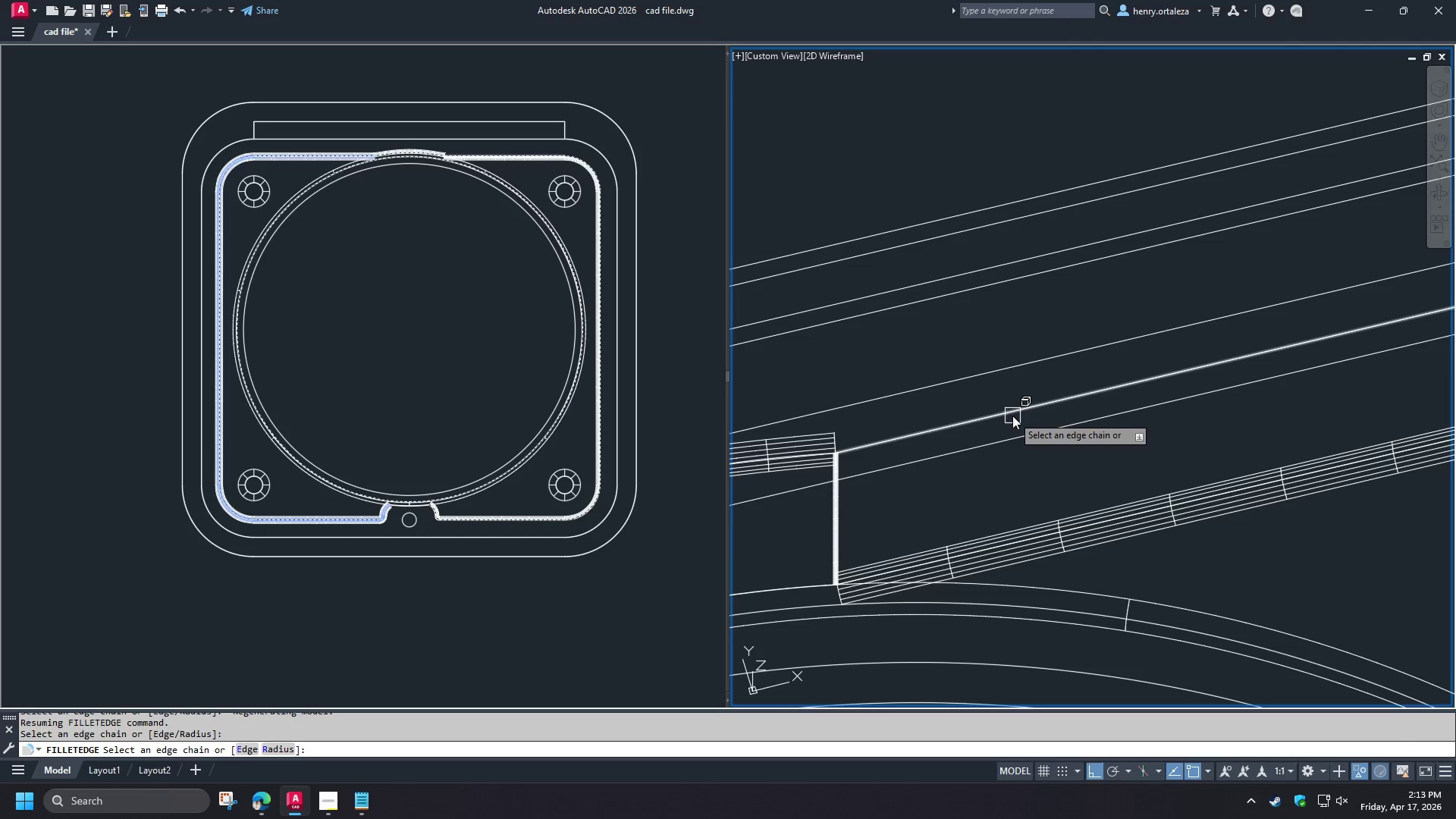 
left_click([1012, 416])
 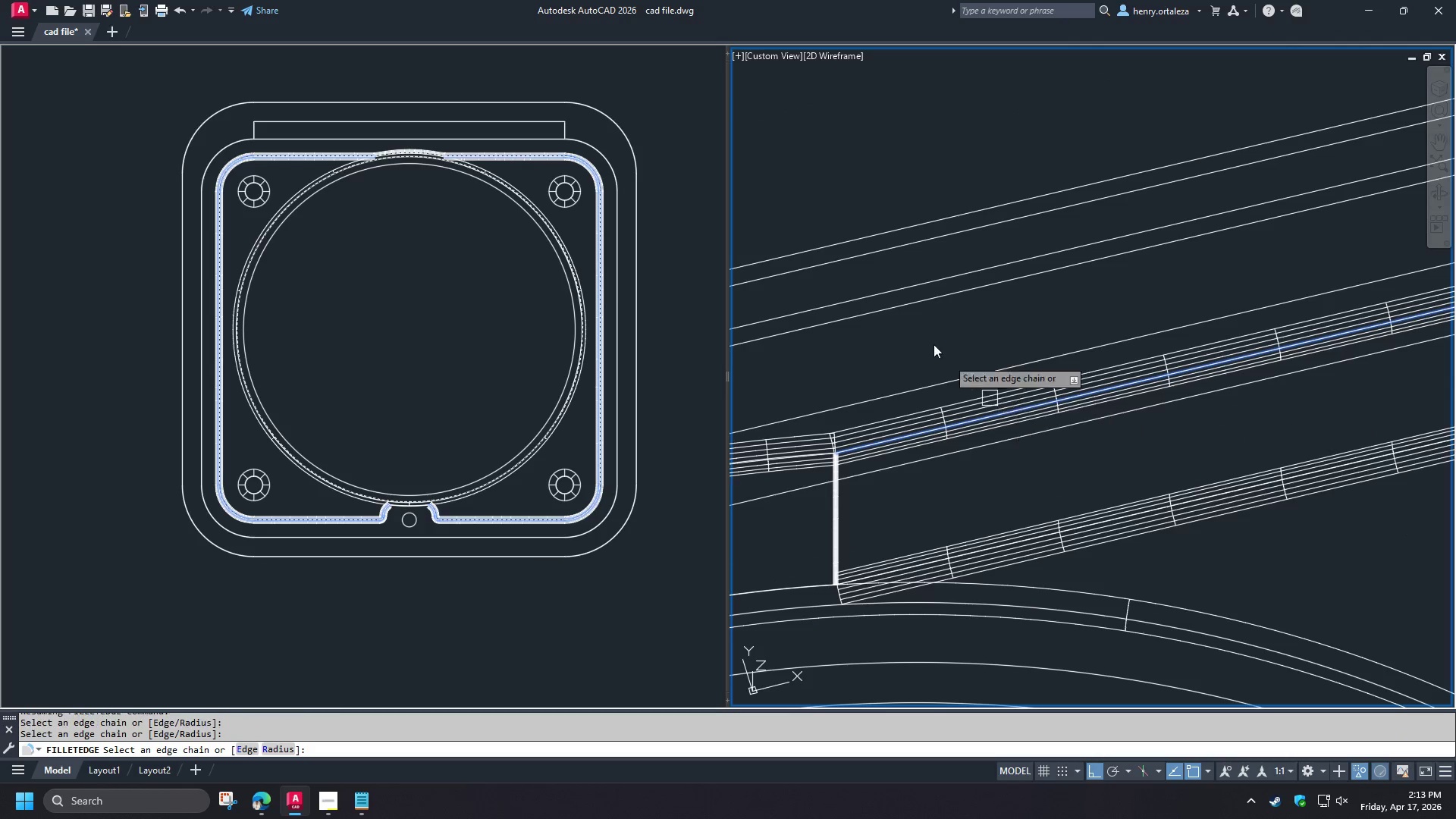 
scroll: coordinate [935, 331], scroll_direction: down, amount: 5.0
 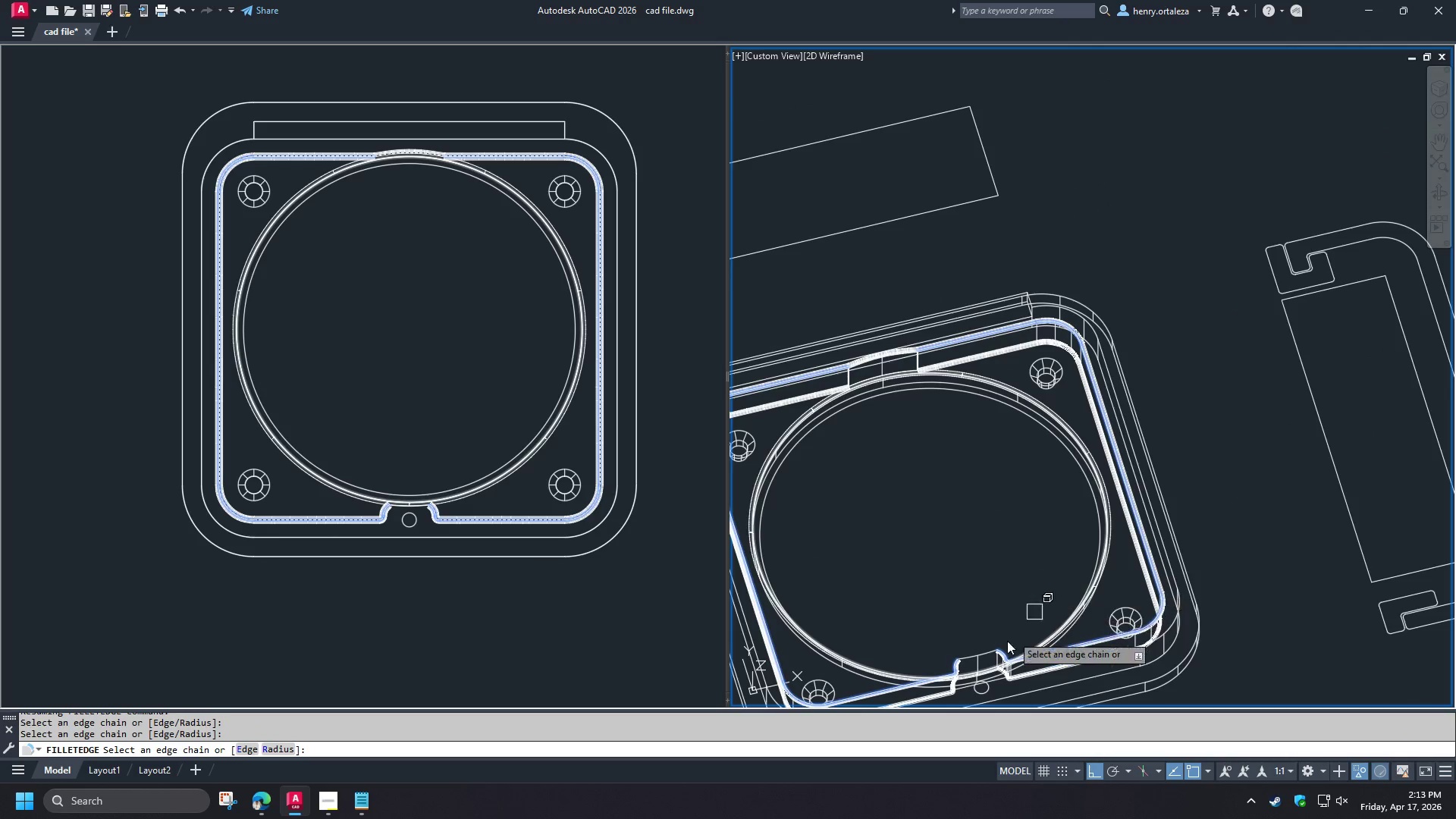 
scroll: coordinate [959, 627], scroll_direction: up, amount: 5.0
 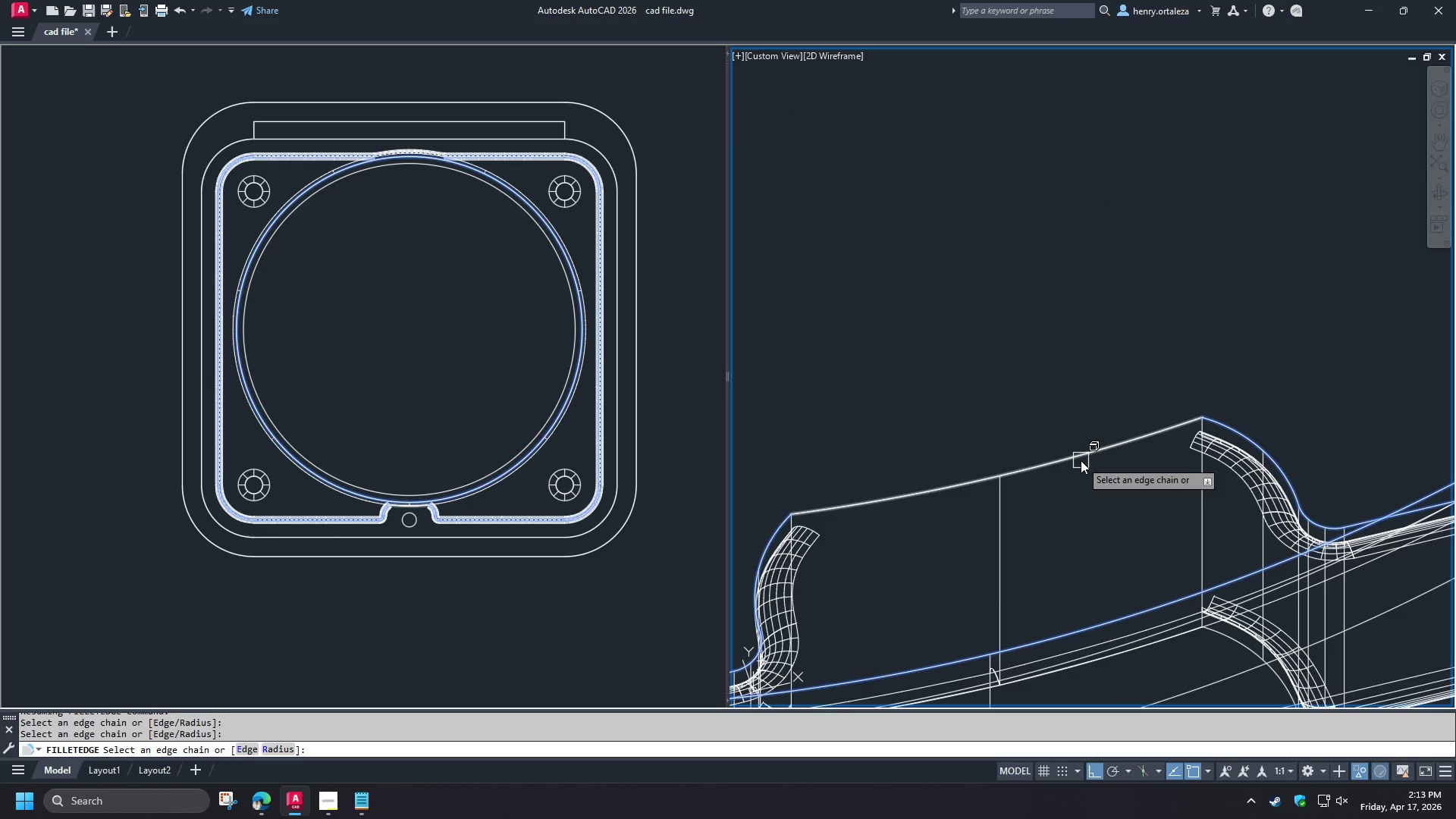 
left_click([1081, 460])
 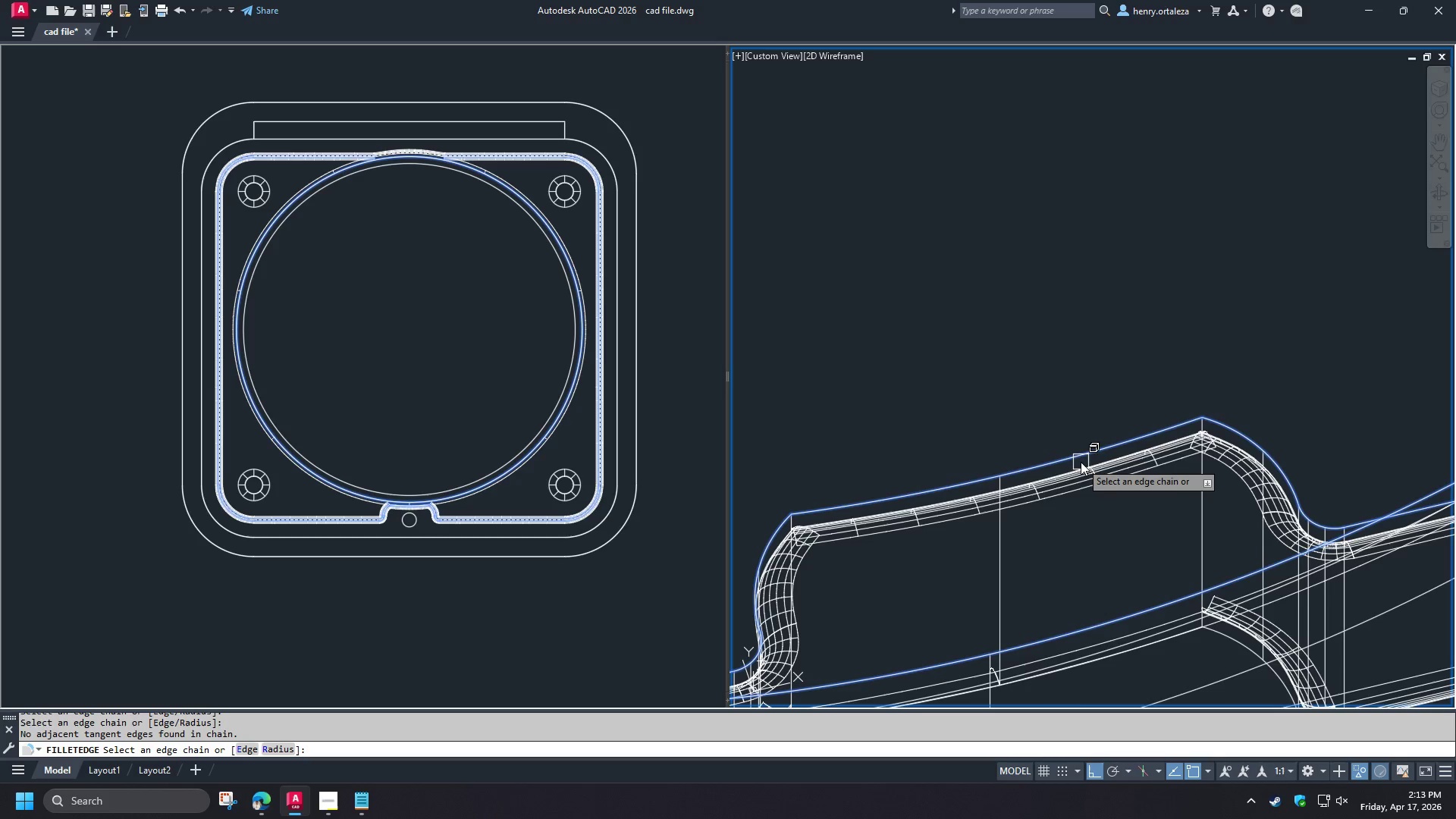 
hold_key(key=ShiftLeft, duration=1.52)
 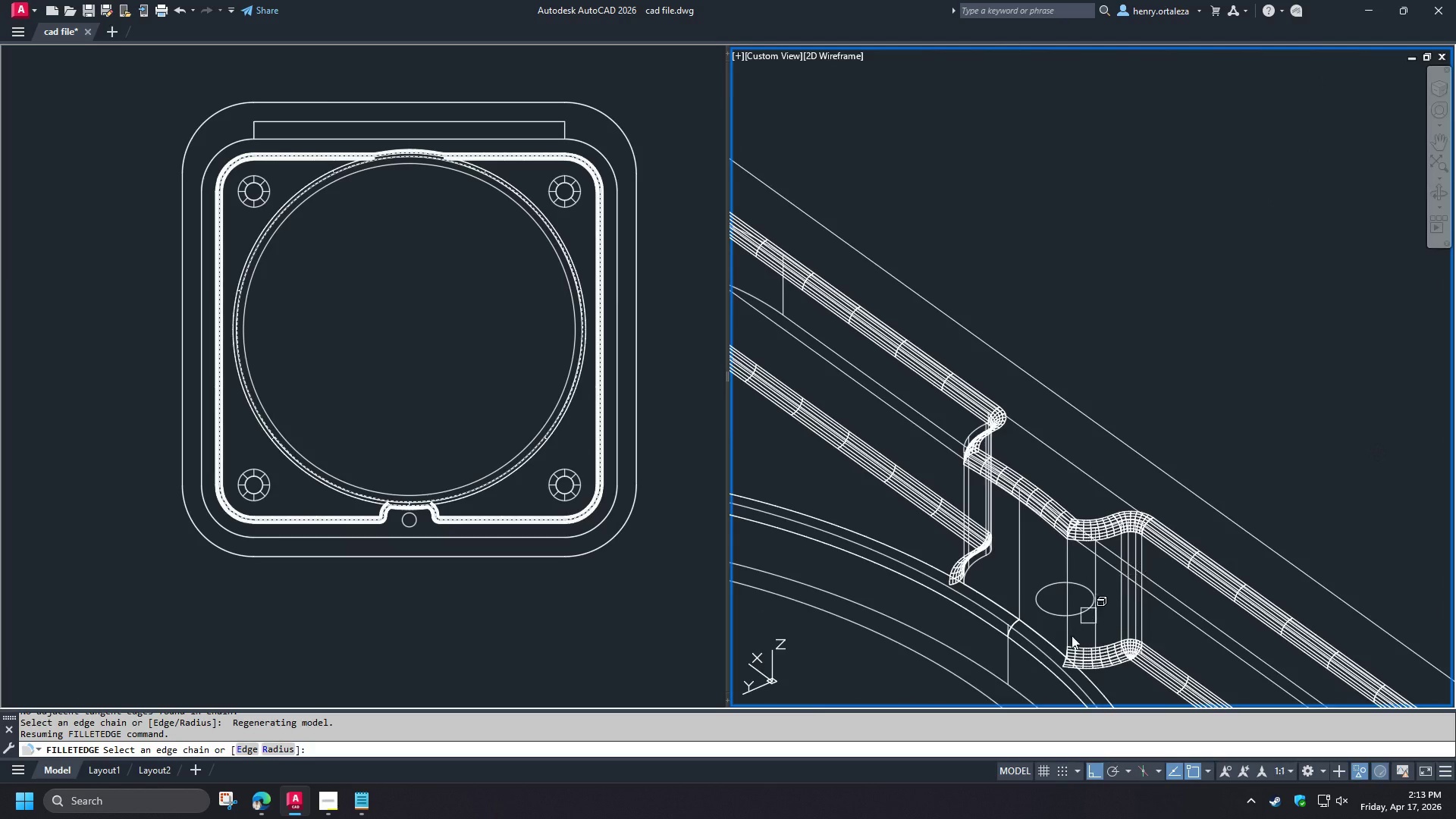 
scroll: coordinate [1081, 464], scroll_direction: down, amount: 2.0
 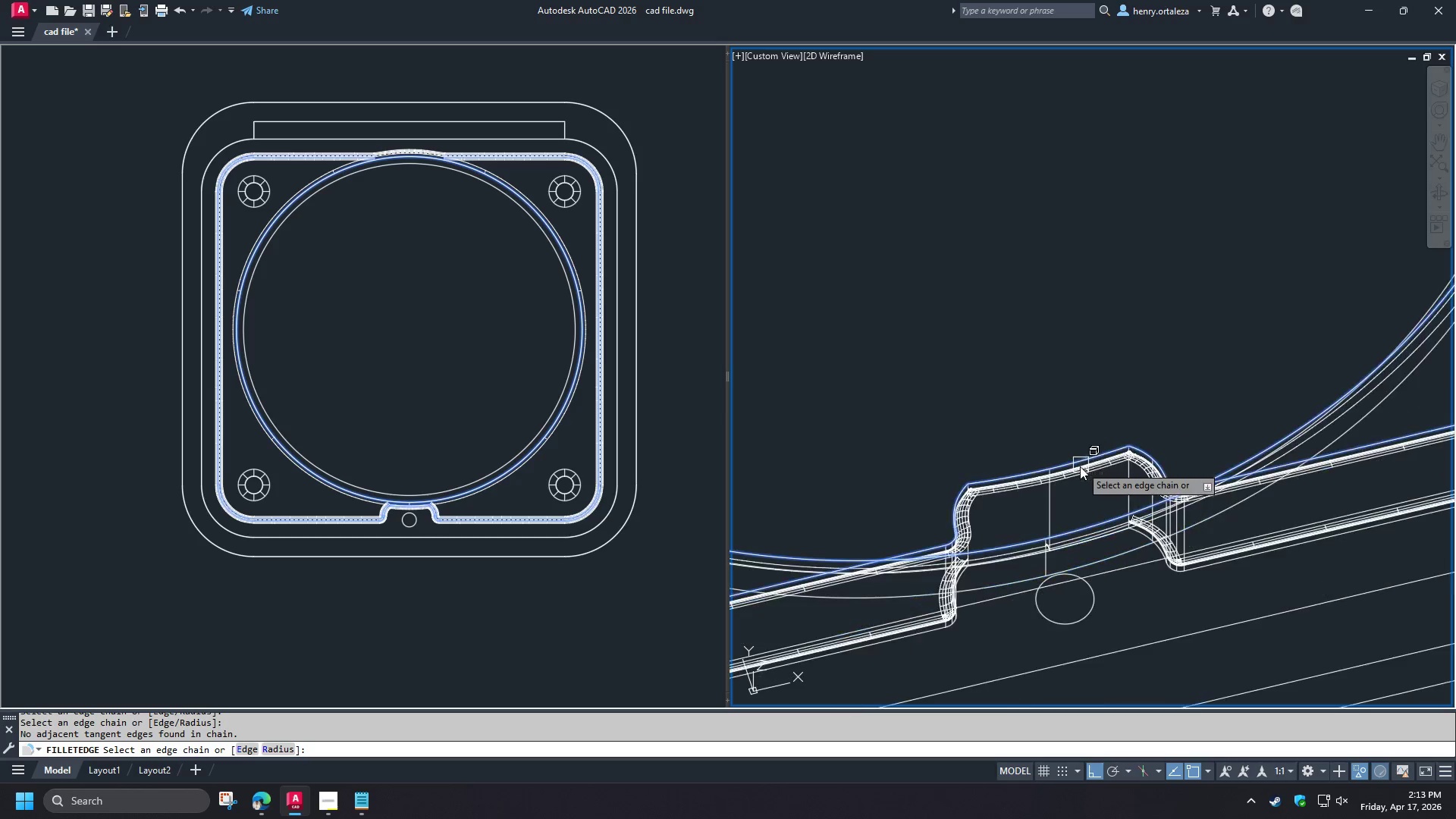 
scroll: coordinate [1050, 652], scroll_direction: up, amount: 1.0
 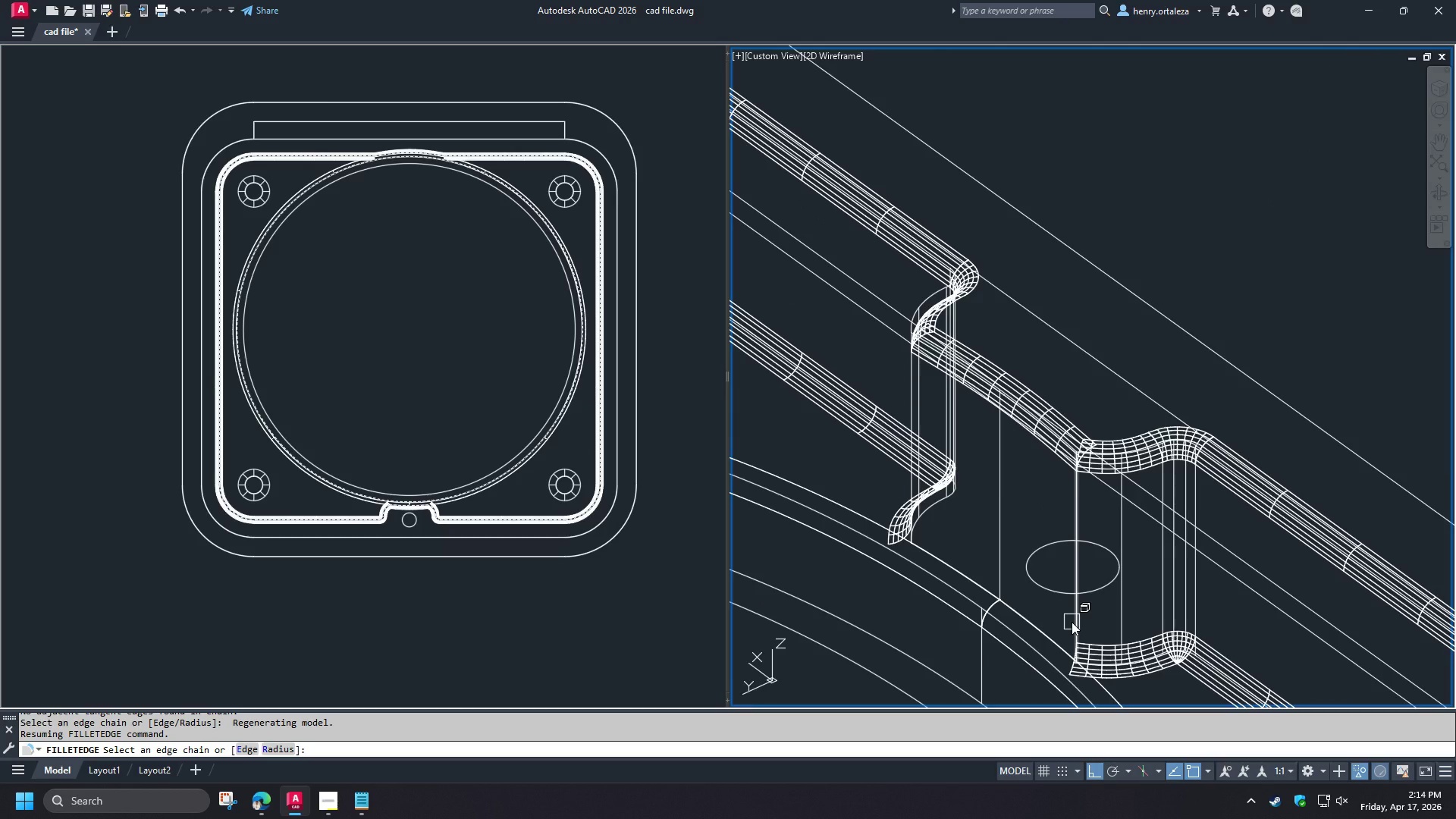 
wait(6.97)
 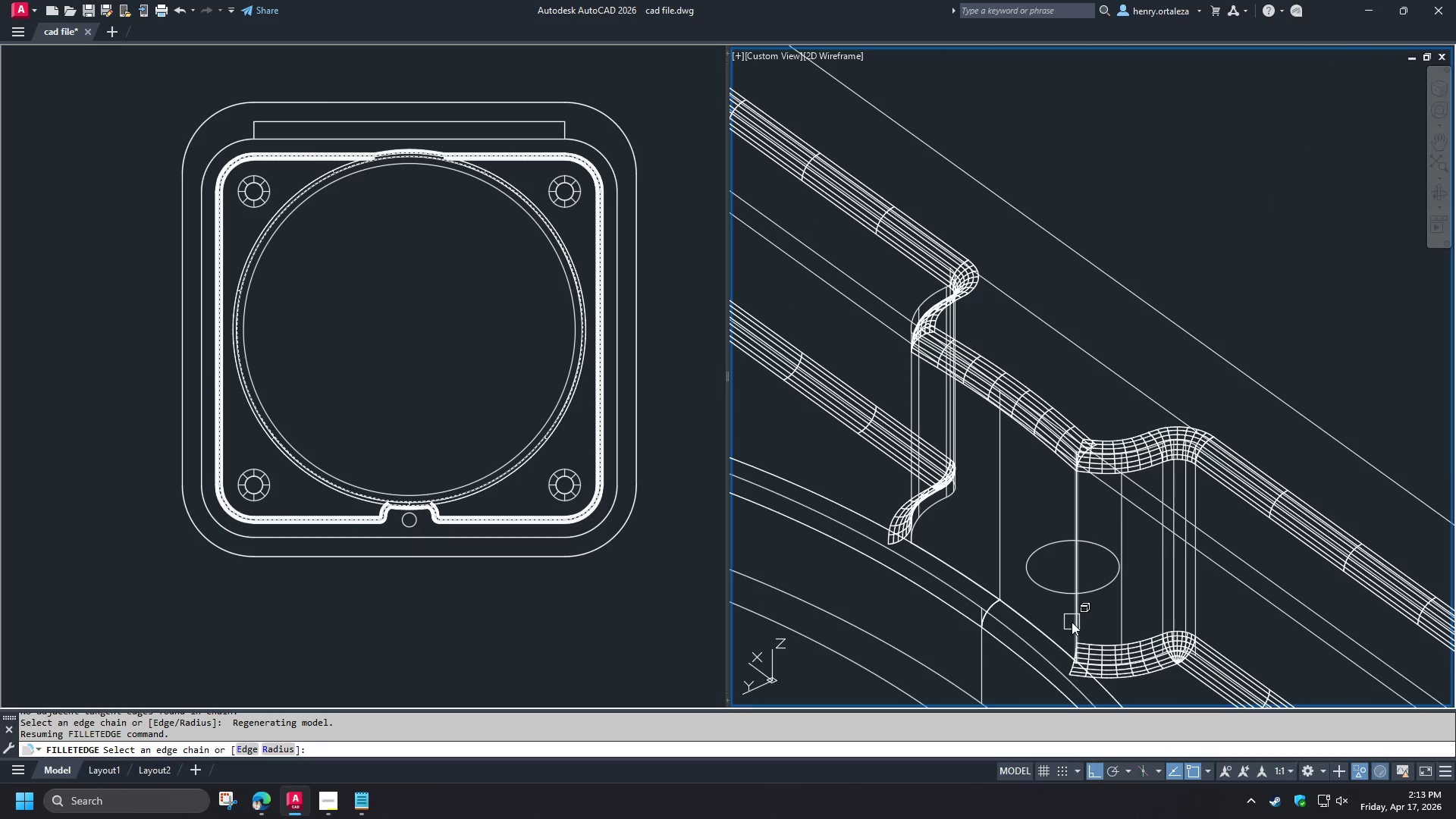 
left_click([1072, 622])
 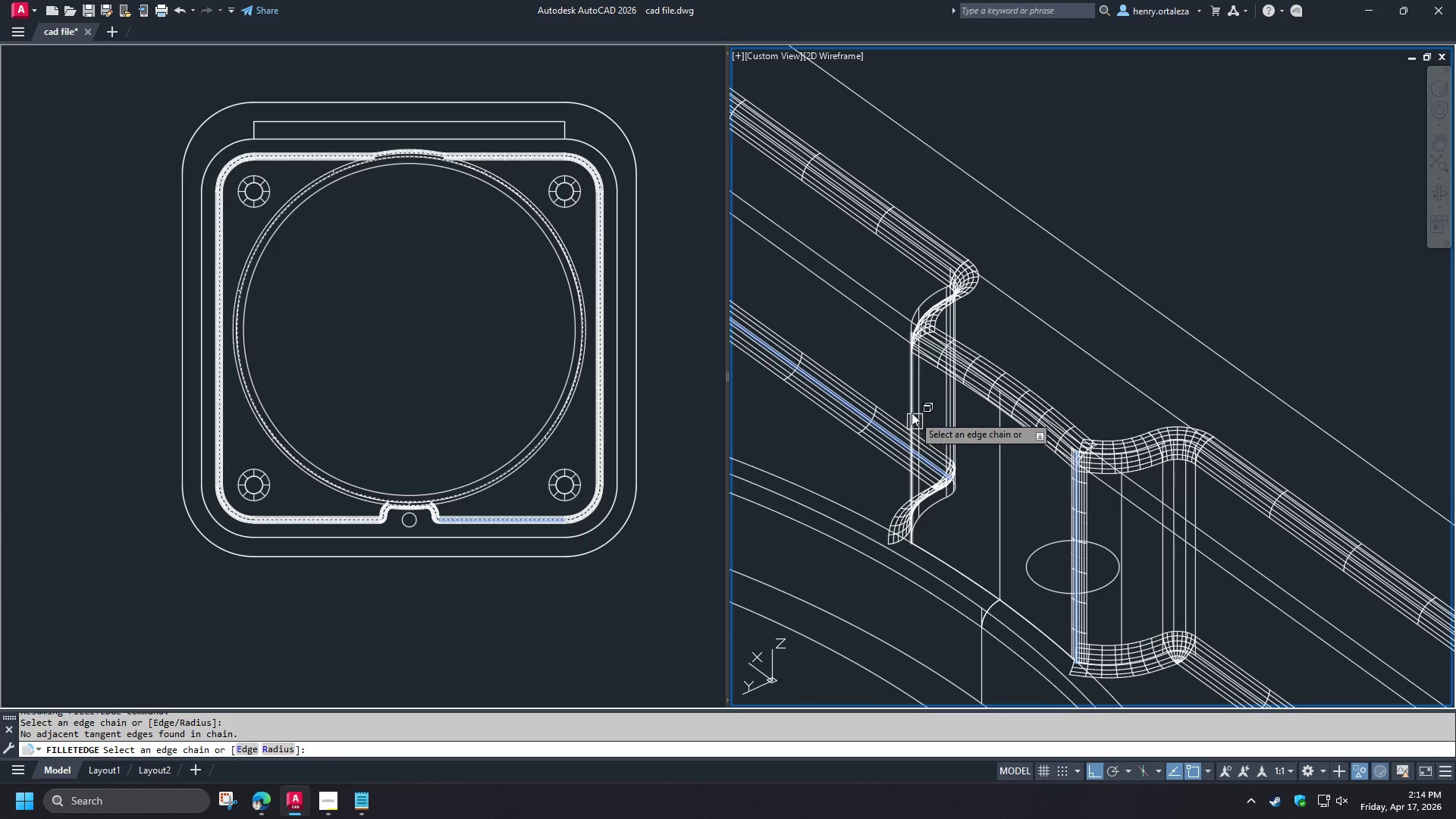 
left_click([910, 410])
 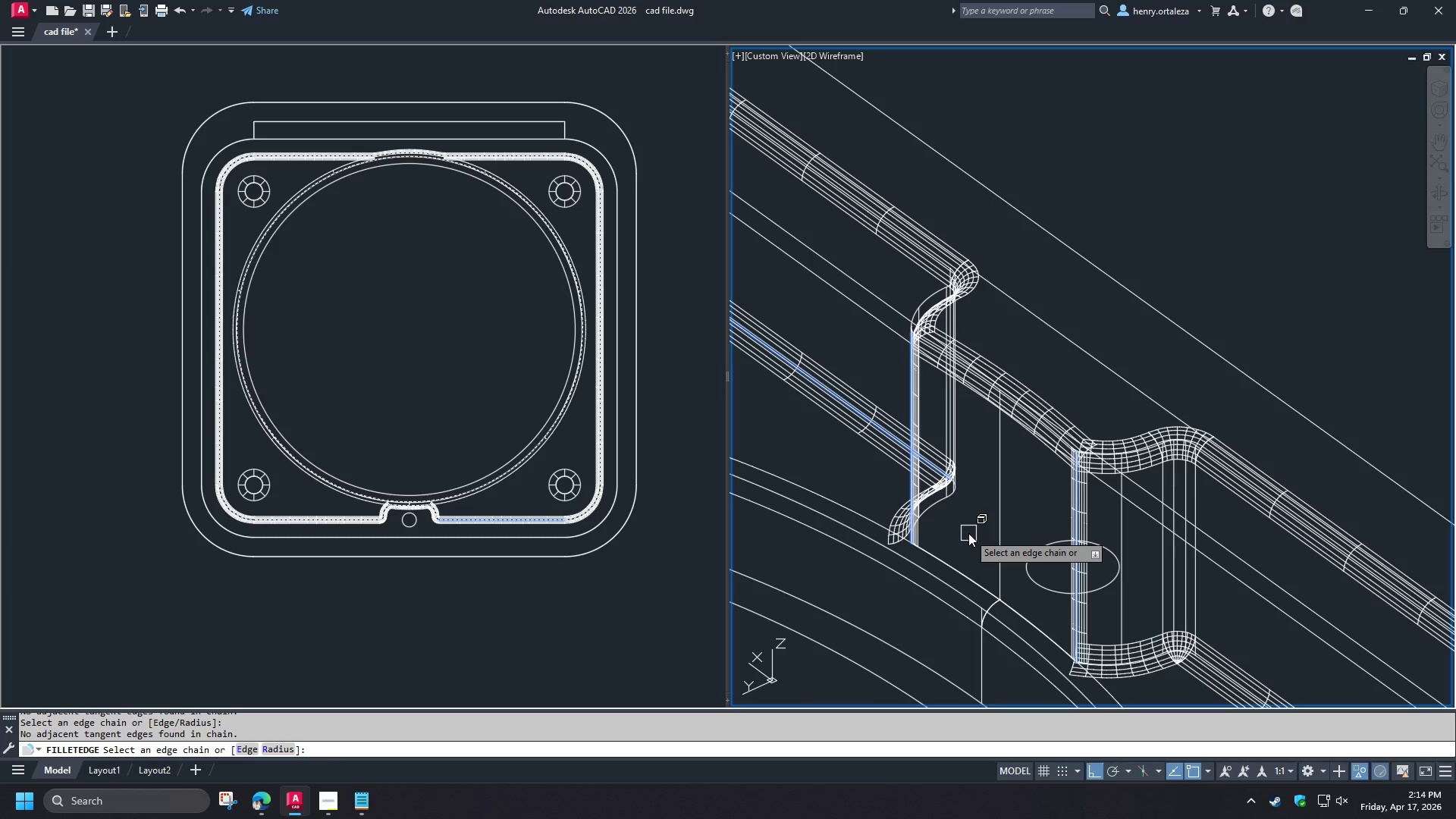 
scroll: coordinate [1163, 494], scroll_direction: down, amount: 5.0
 